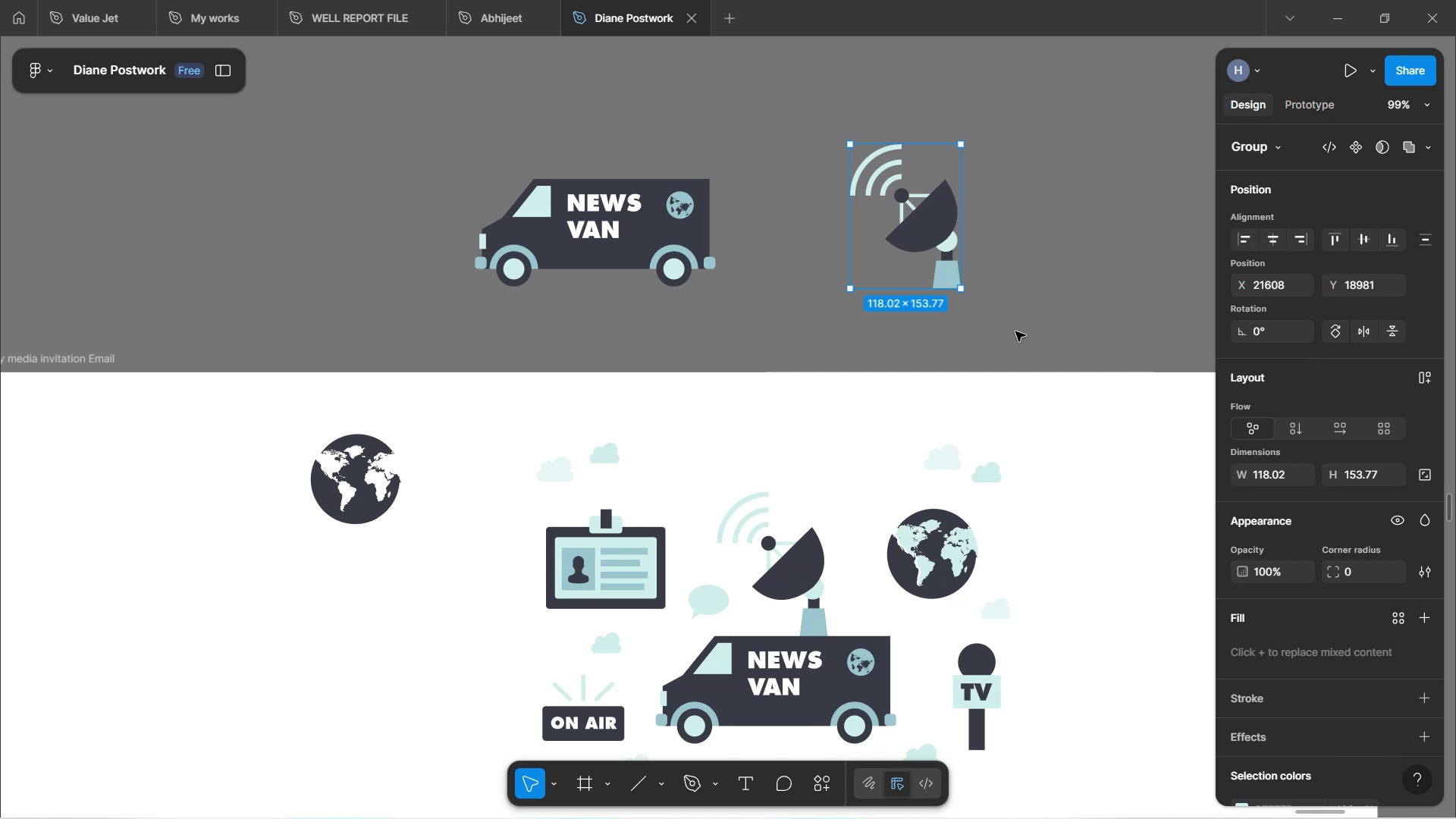 
wait(17.71)
 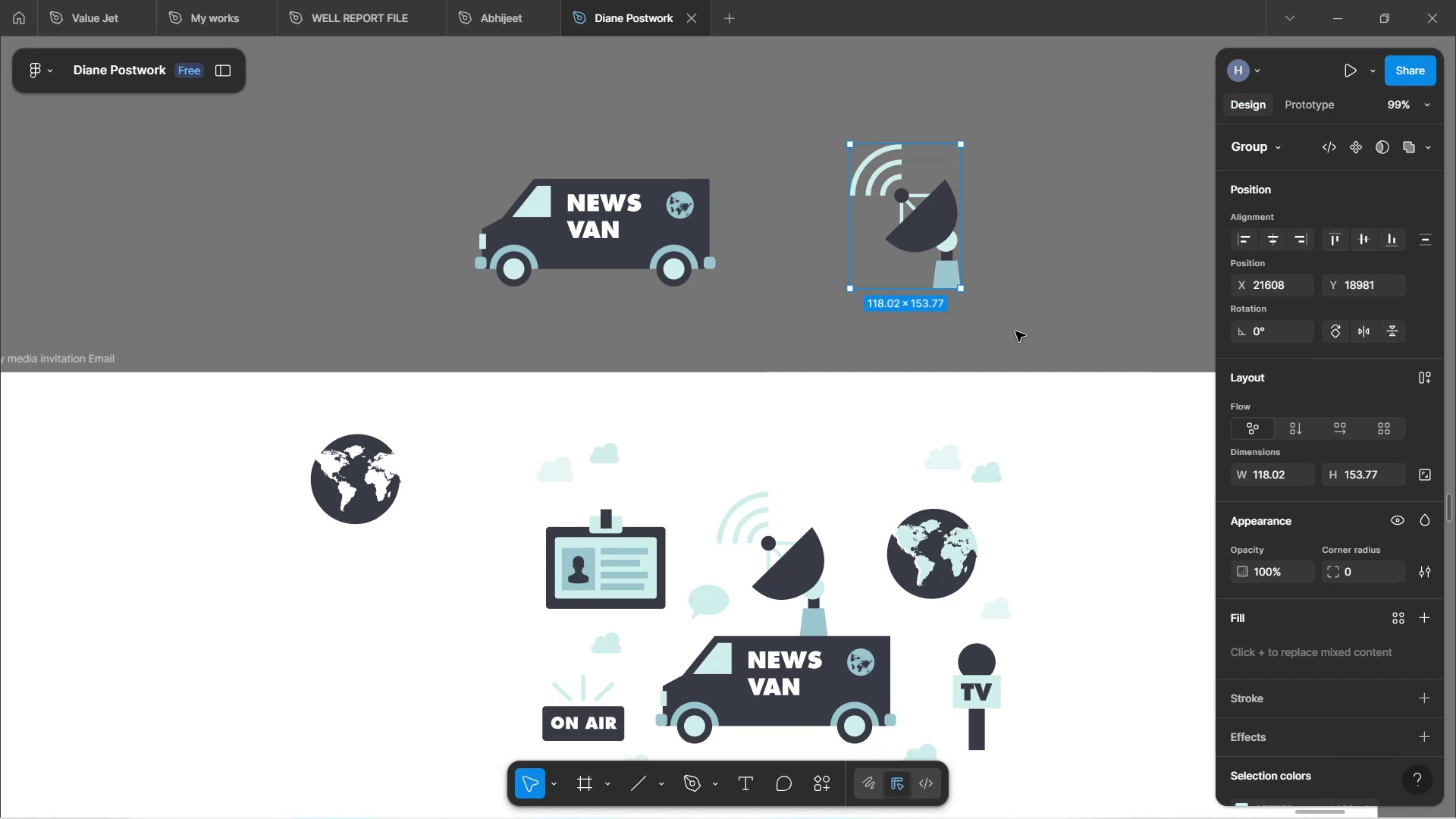 
hold_key(key=ShiftLeft, duration=0.94)
scroll: coordinate [940, 318], scroll_direction: down, amount: 3.0
 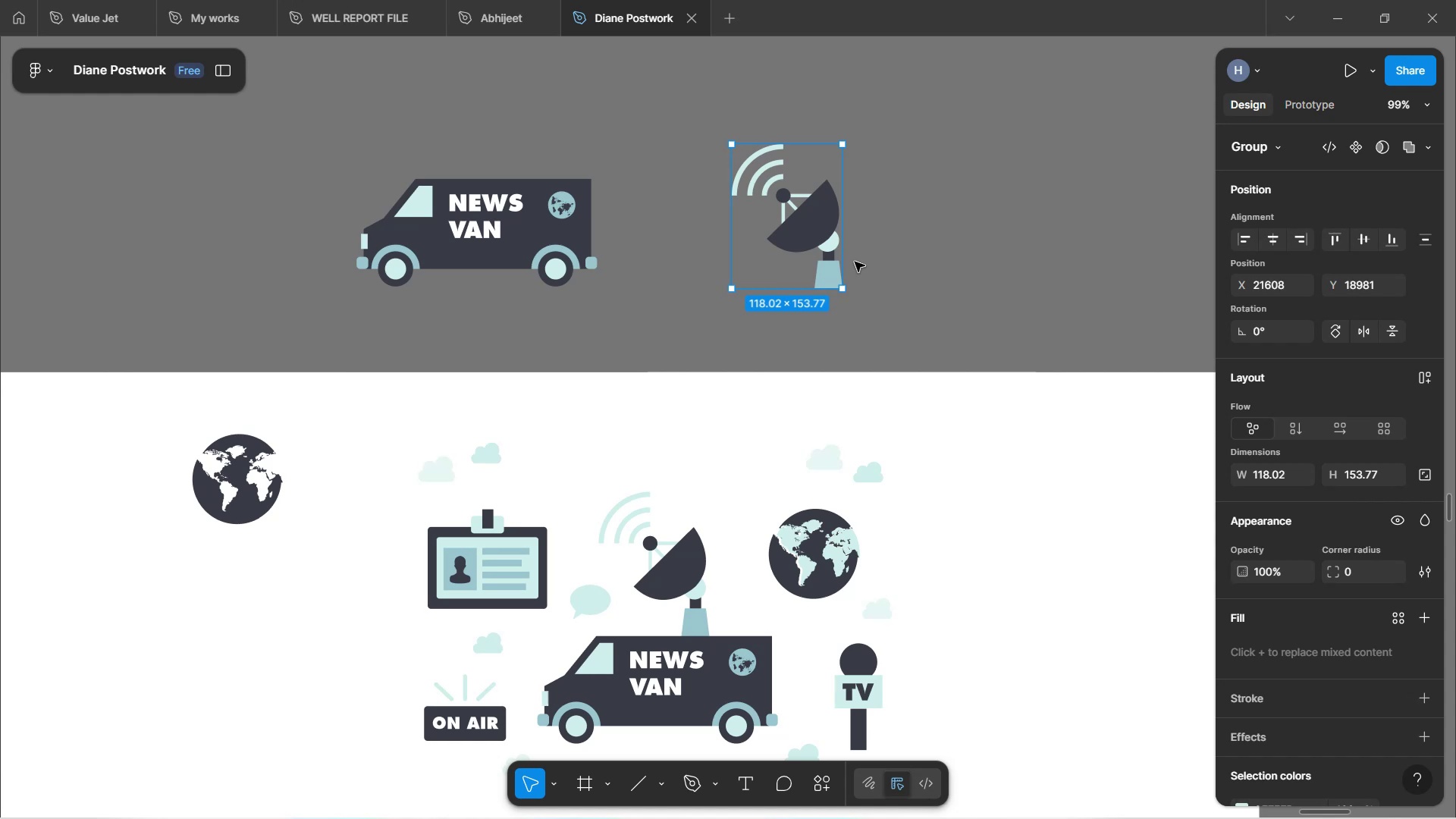 
wait(28.19)
 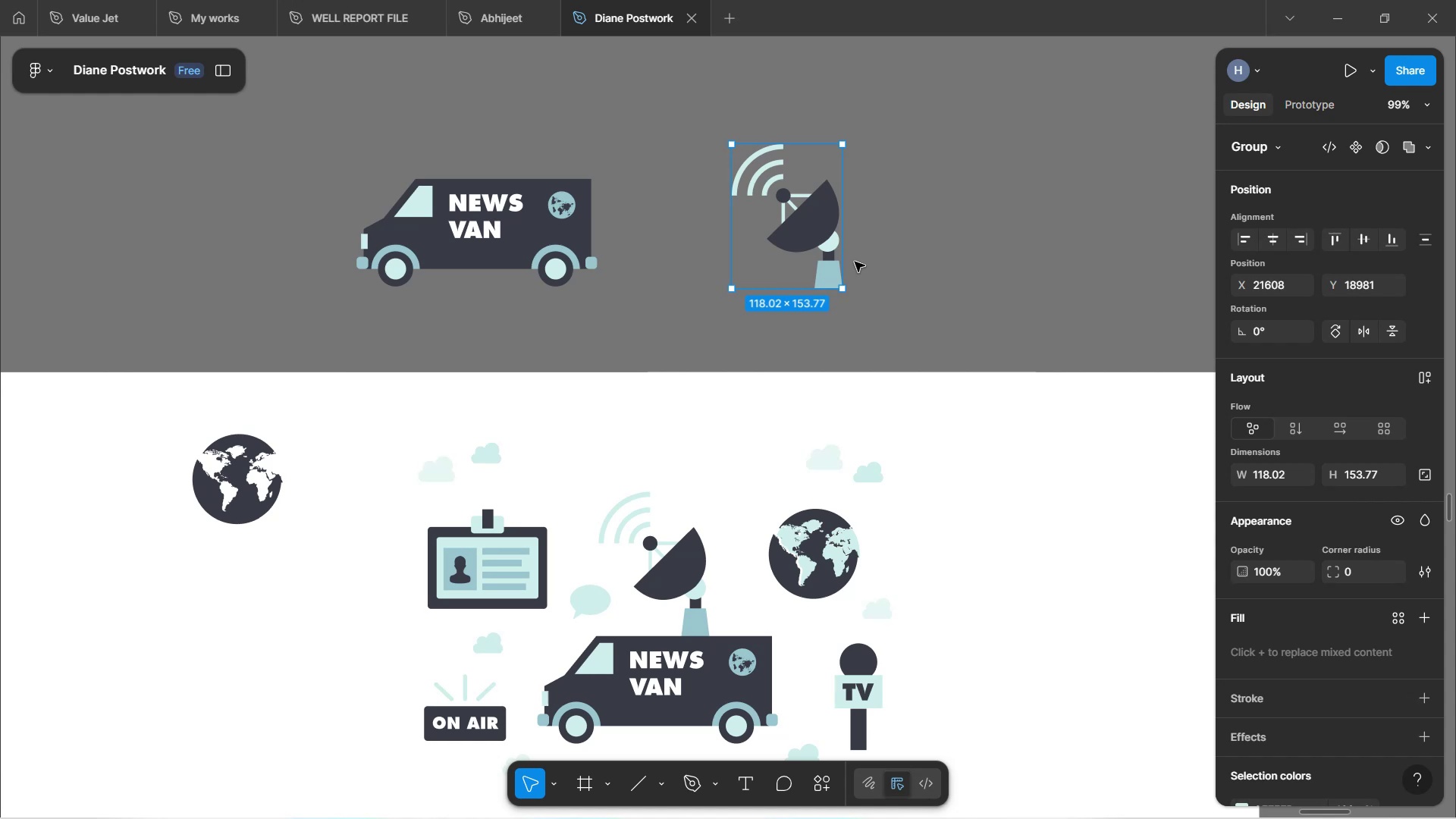 
scroll: coordinate [890, 285], scroll_direction: down, amount: 4.0
 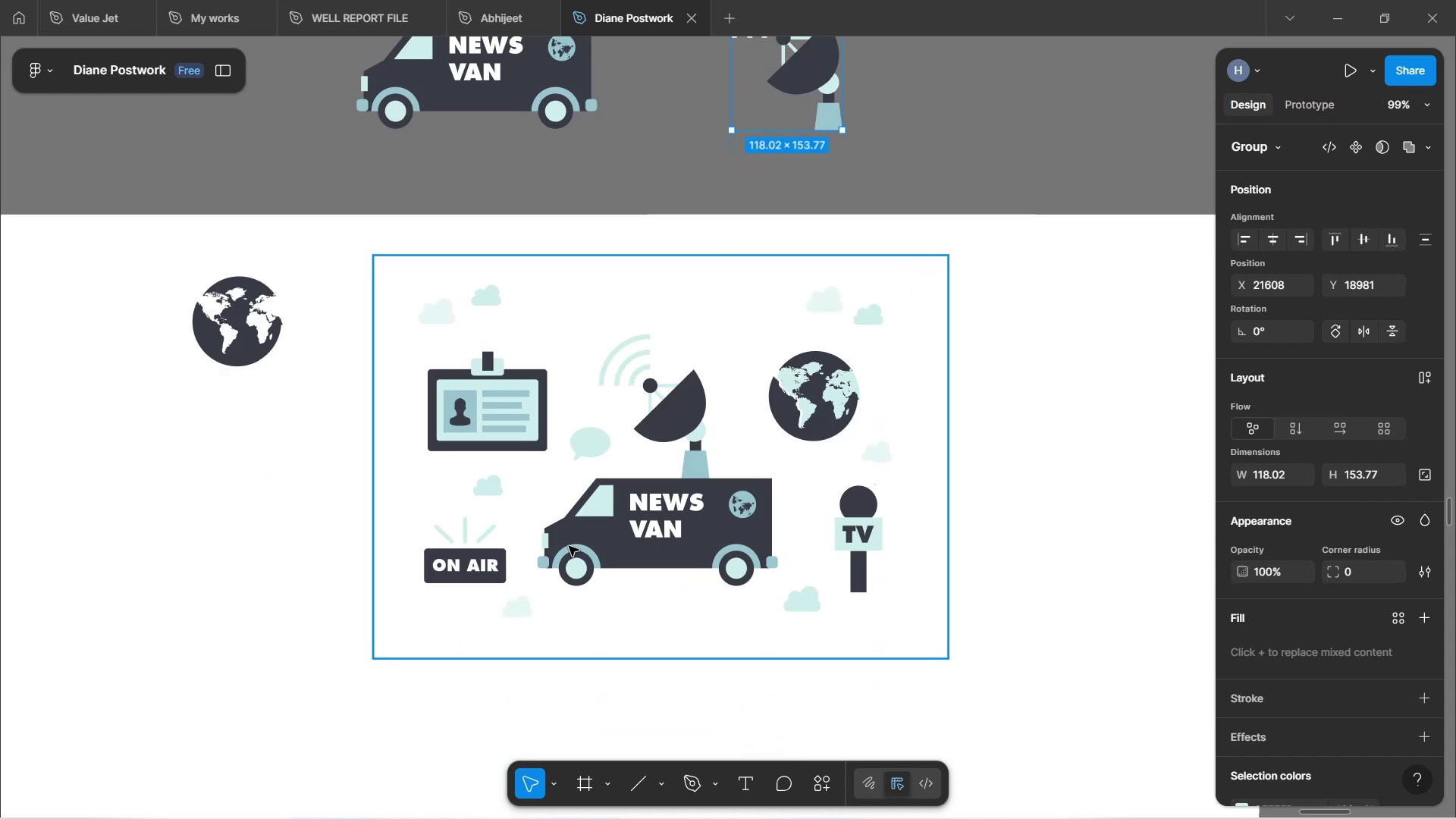 
wait(6.43)
 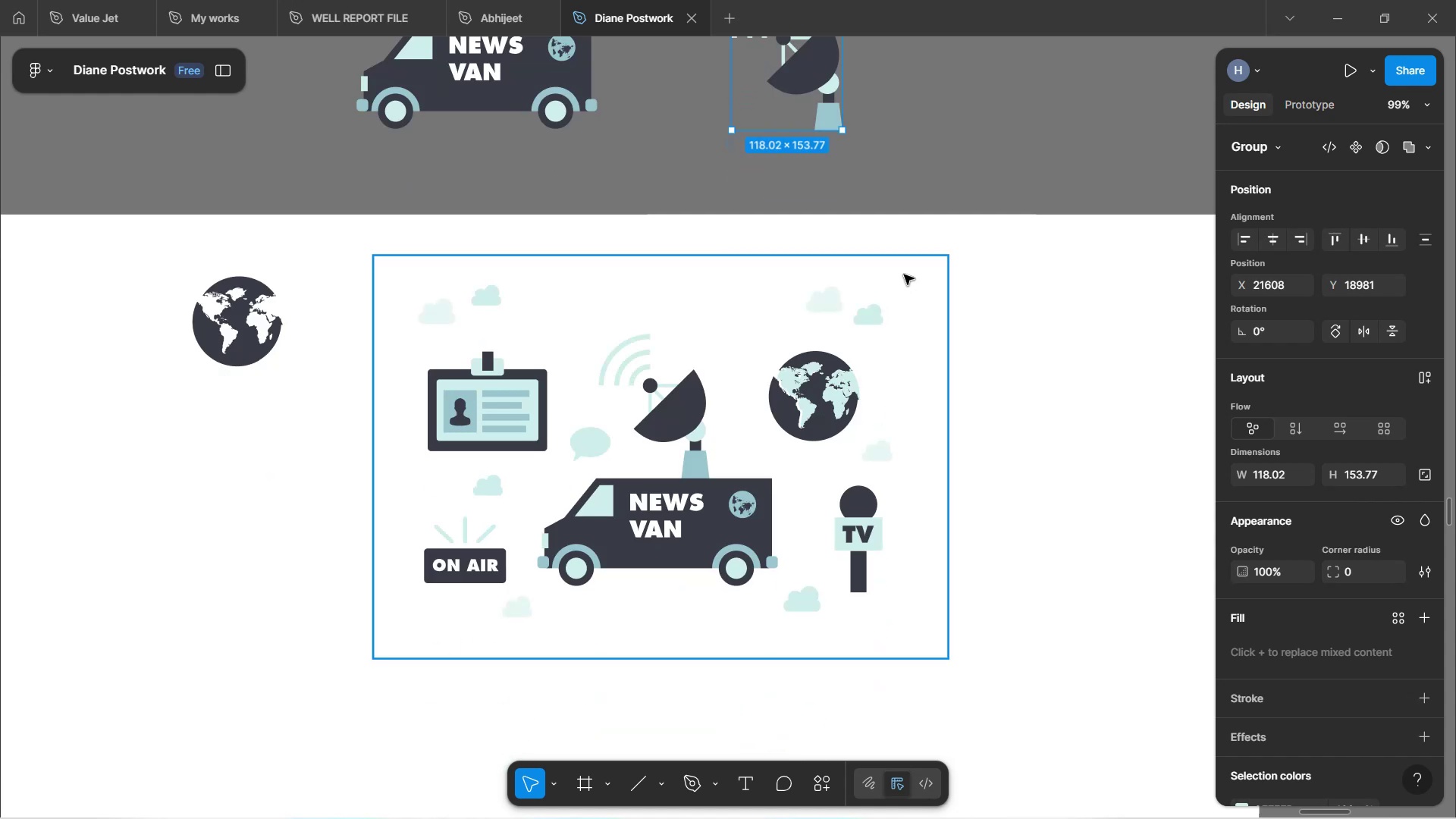 
hold_key(key=ControlLeft, duration=0.78)
scroll: coordinate [636, 568], scroll_direction: down, amount: 3.0
 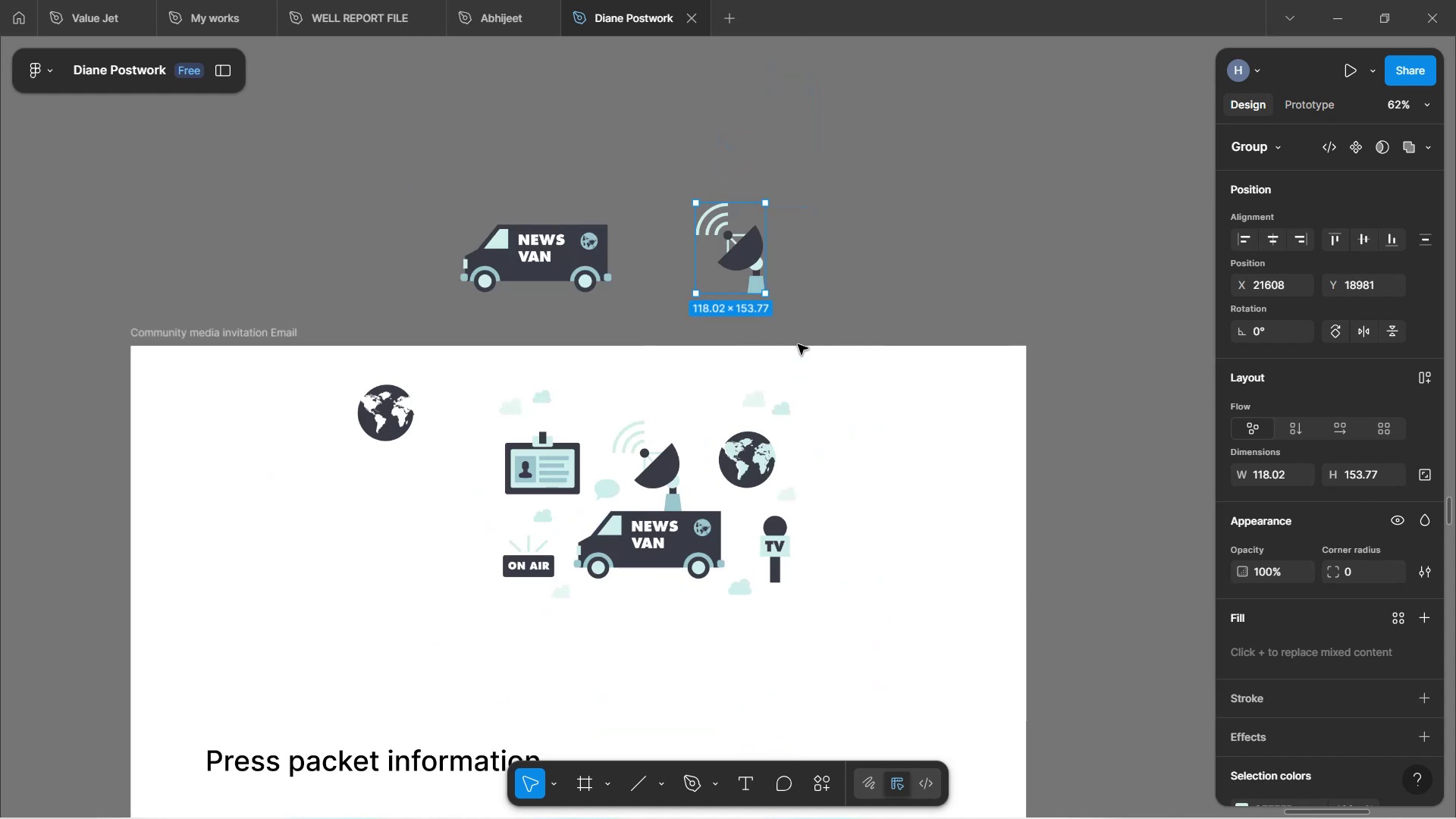 
left_click([858, 263])
 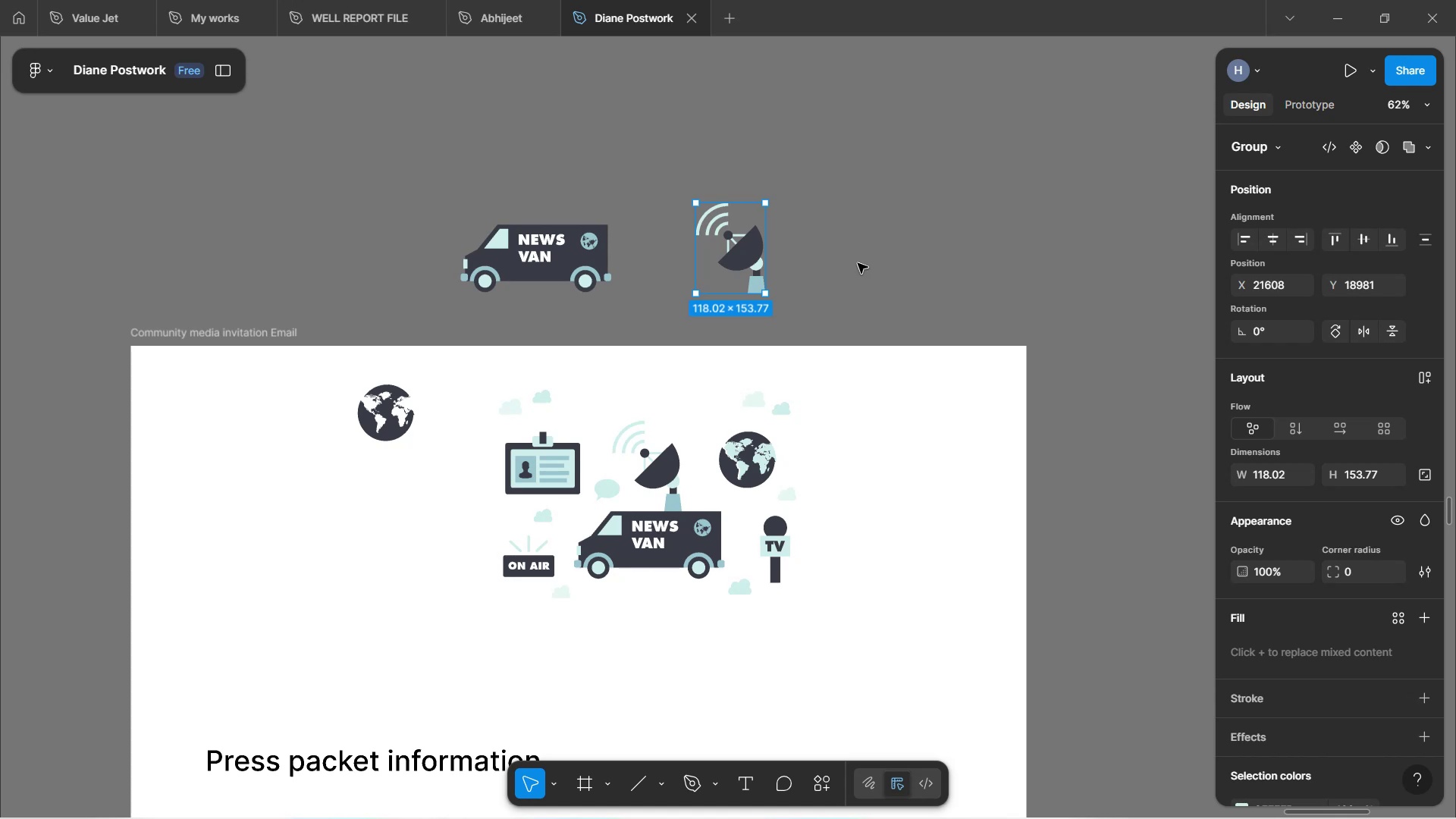 
scroll: coordinate [858, 263], scroll_direction: down, amount: 2.0
 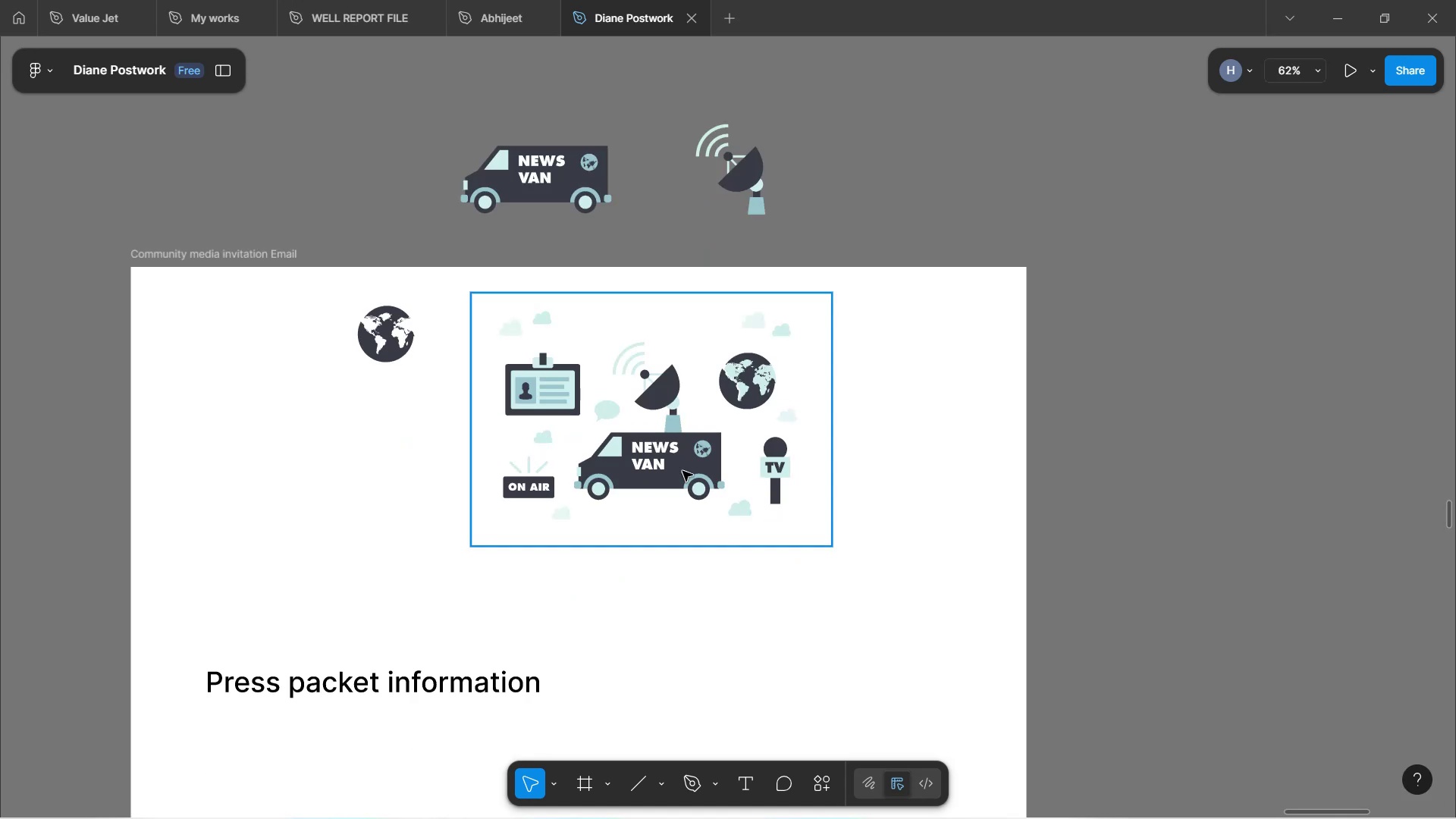 
hold_key(key=ShiftLeft, duration=1.57)
scroll: coordinate [516, 481], scroll_direction: up, amount: 18.0
 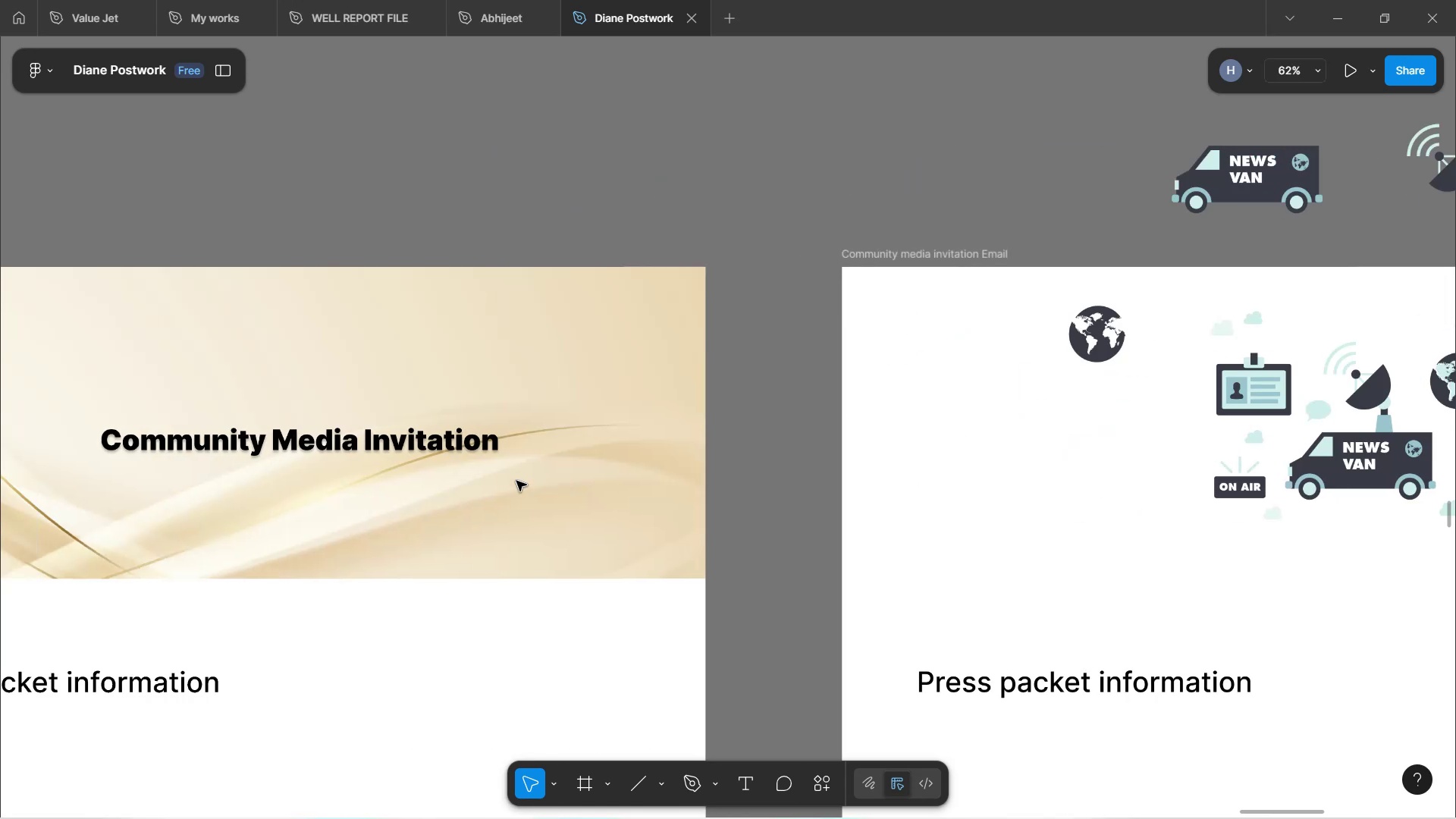 
hold_key(key=ShiftLeft, duration=1.46)
scroll: coordinate [515, 480], scroll_direction: down, amount: 18.0
 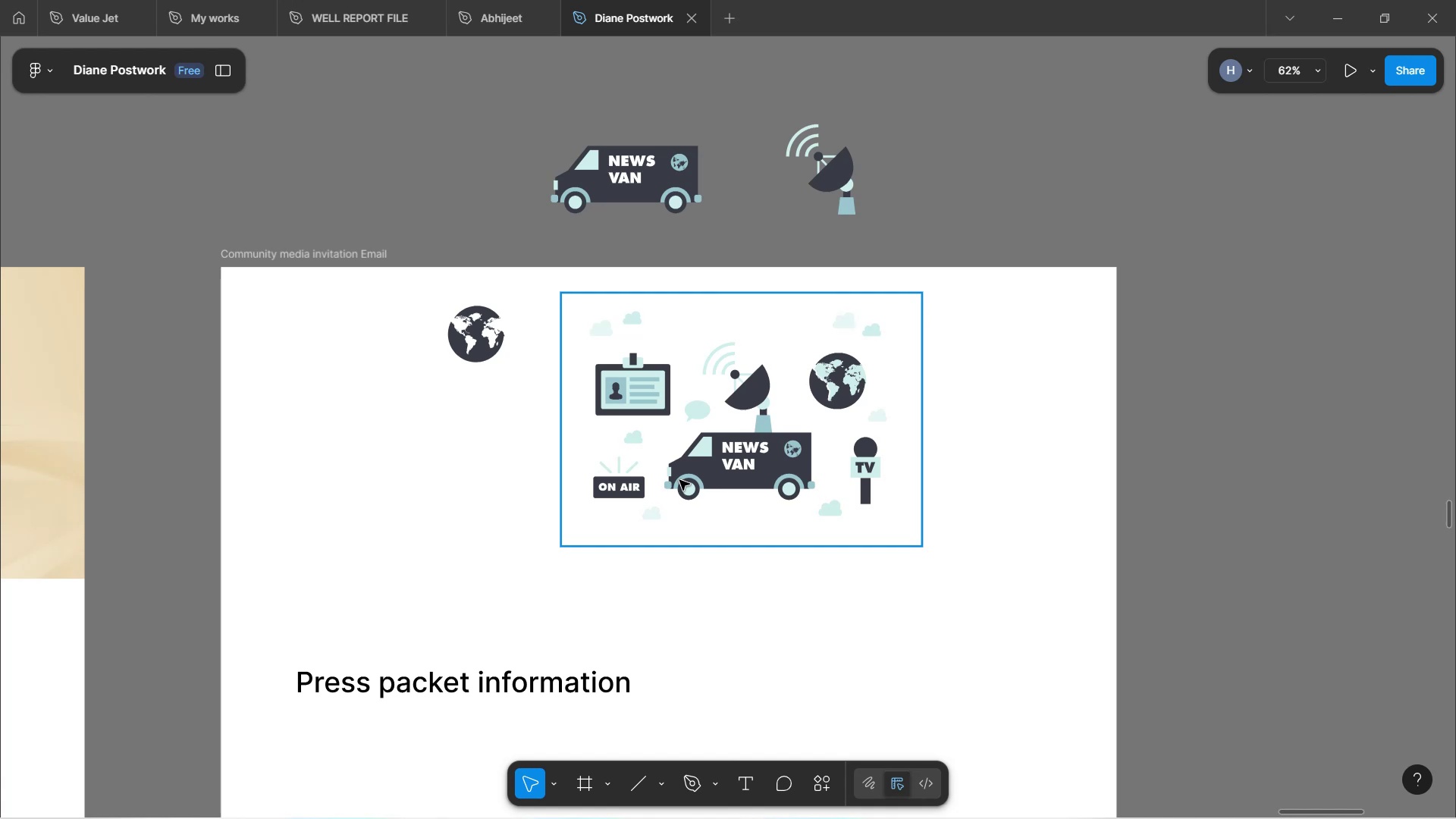 
wait(205.95)
 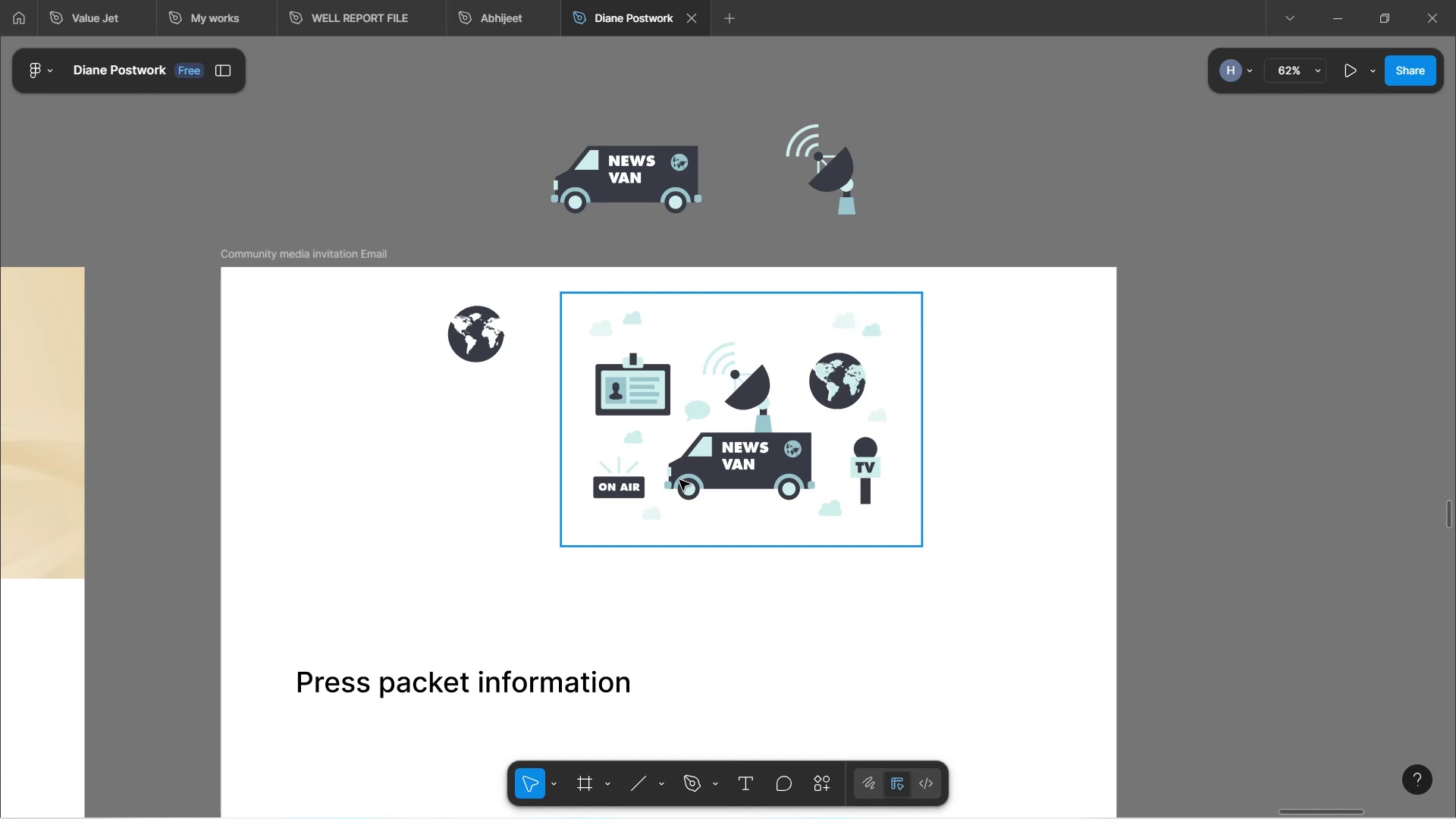 
hold_key(key=ShiftLeft, duration=0.72)
scroll: coordinate [753, 457], scroll_direction: up, amount: 1.0
 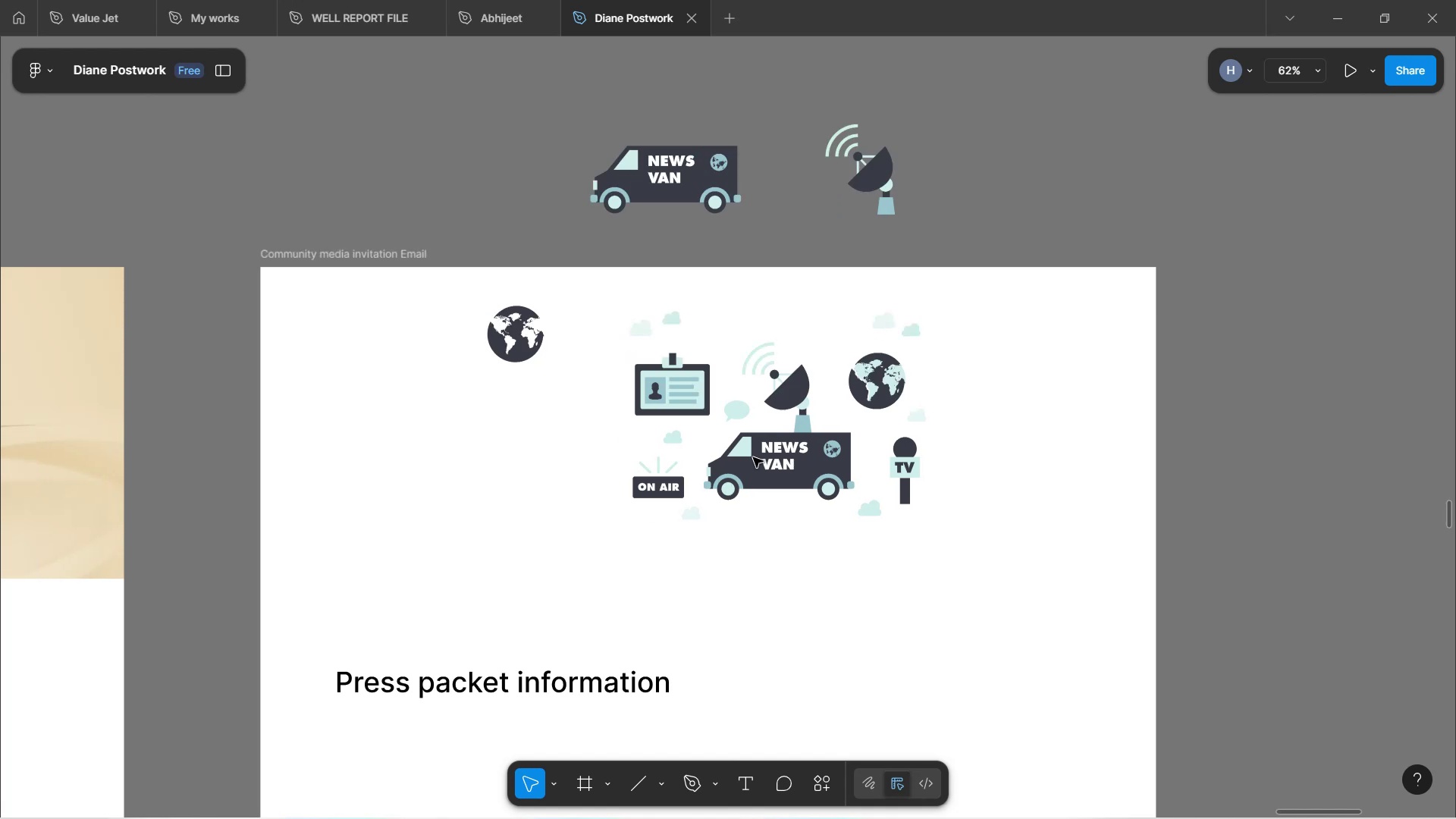 
wait(8.3)
 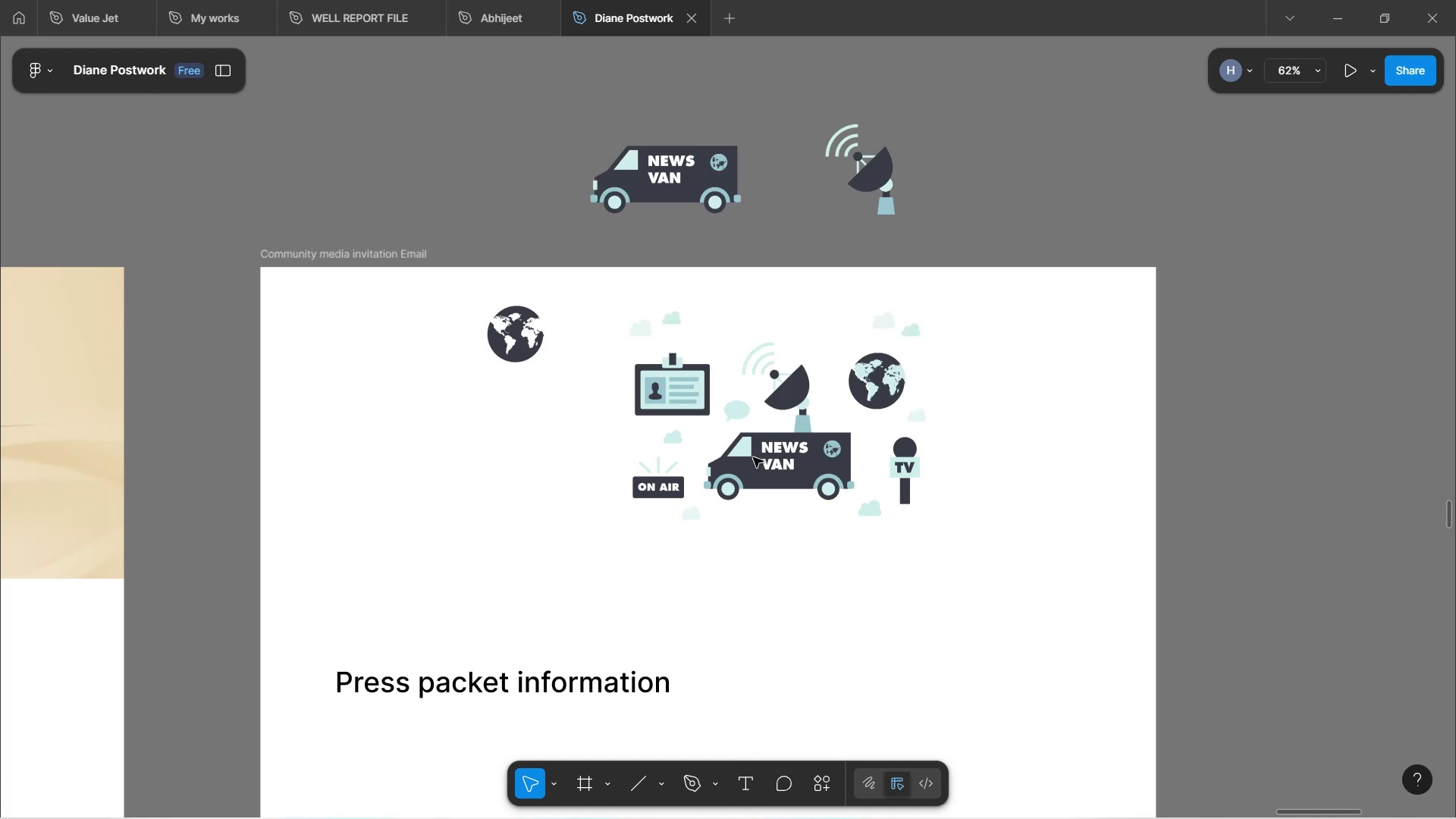 
left_click_drag(start_coordinate=[774, 447], to_coordinate=[995, 428])
 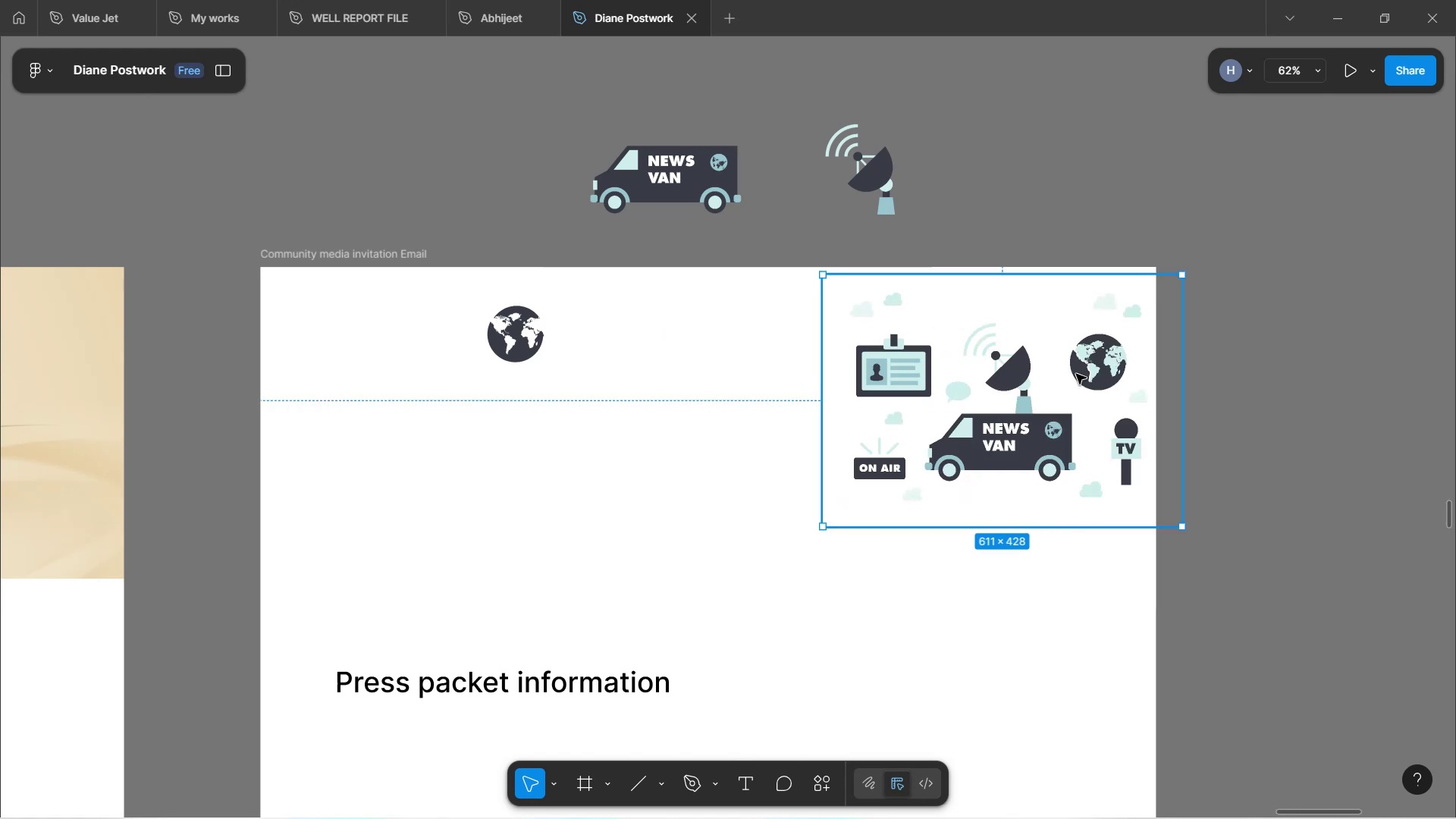 
left_click_drag(start_coordinate=[1054, 416], to_coordinate=[907, 430])
 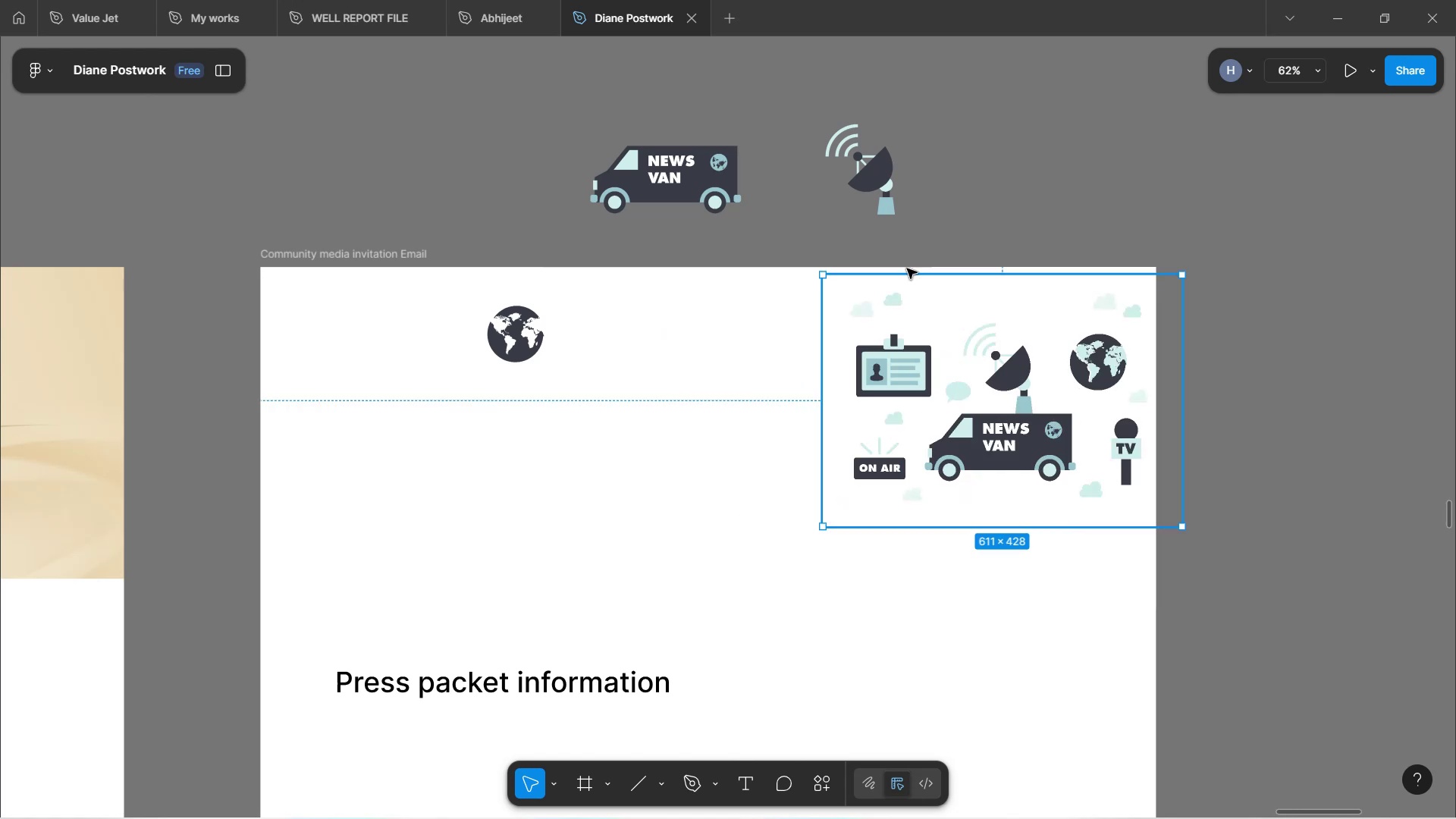 
left_click([988, 203])
 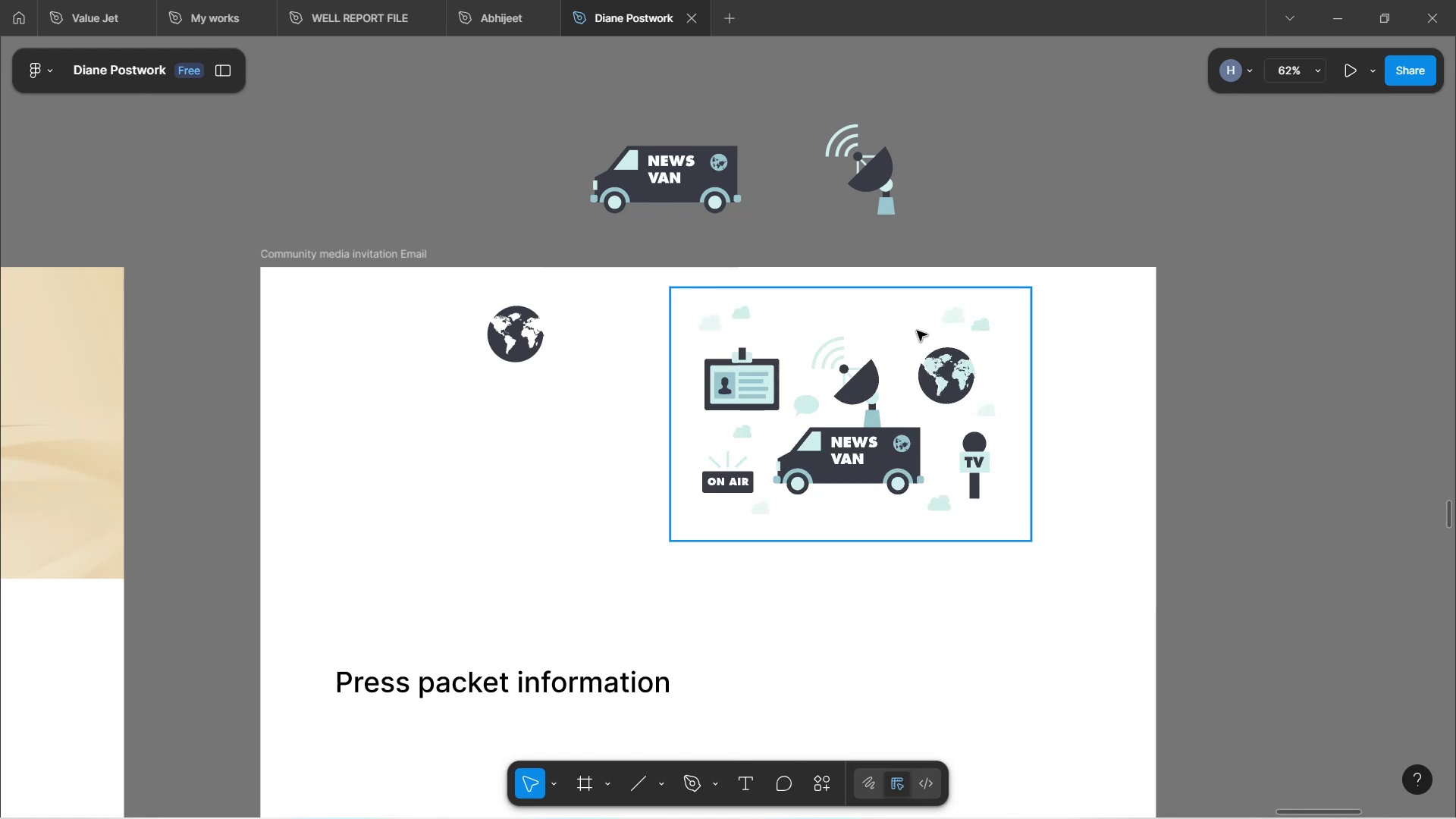 
left_click([1148, 208])
 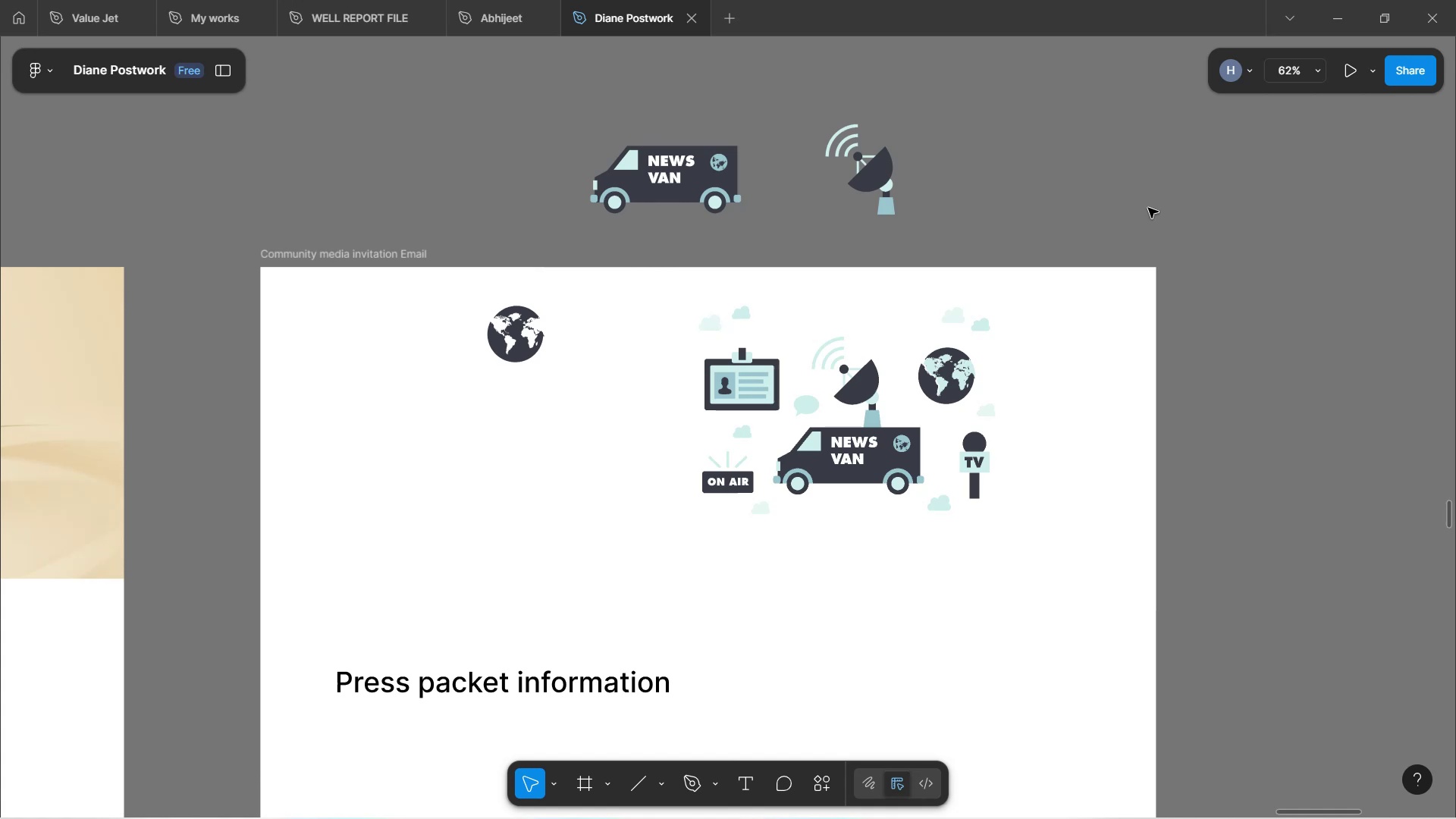 
hold_key(key=ControlLeft, duration=1.29)
scroll: coordinate [1147, 212], scroll_direction: down, amount: 3.0
 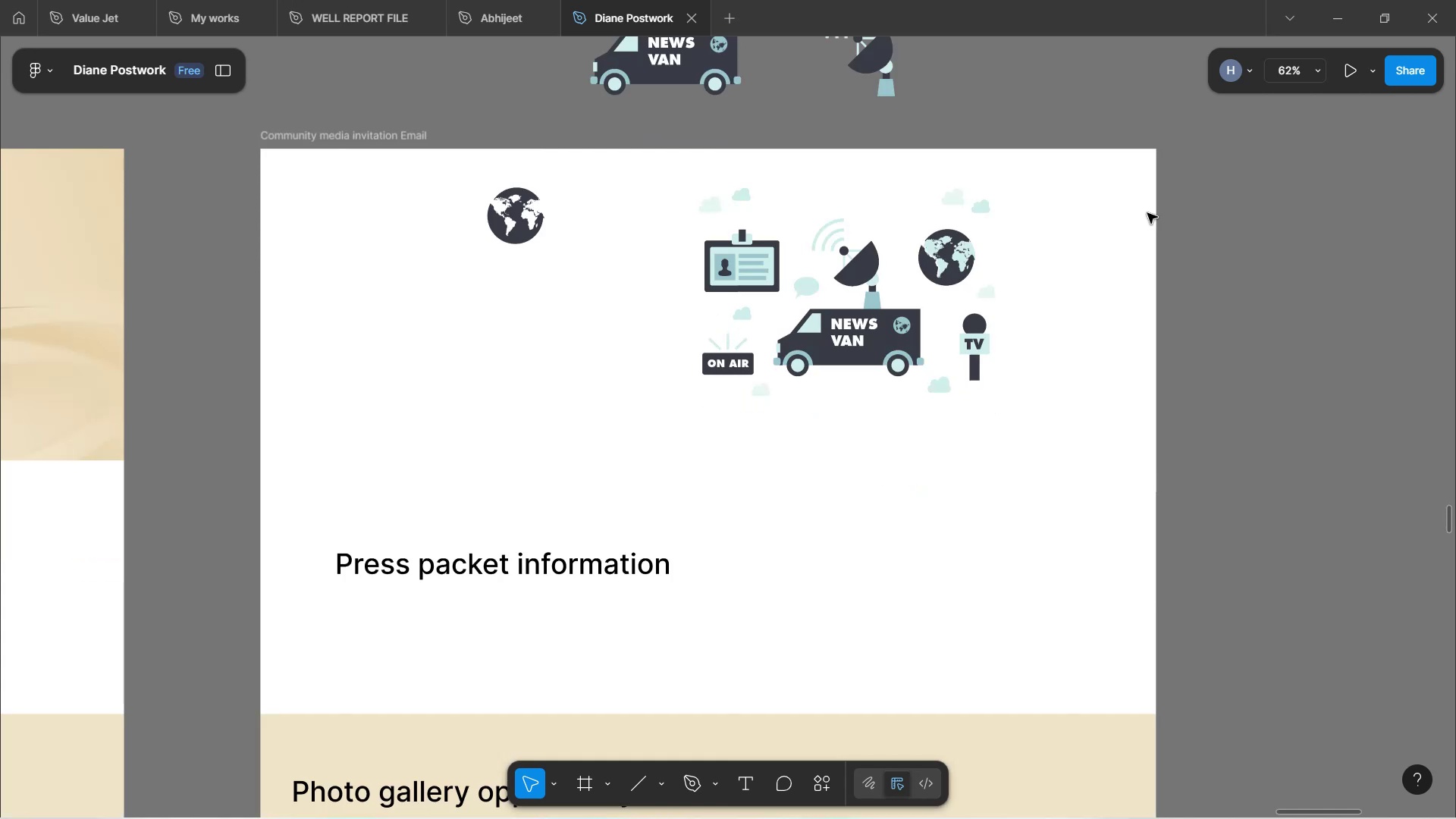 
hold_key(key=ControlLeft, duration=1.15)
scroll: coordinate [894, 375], scroll_direction: down, amount: 2.0
 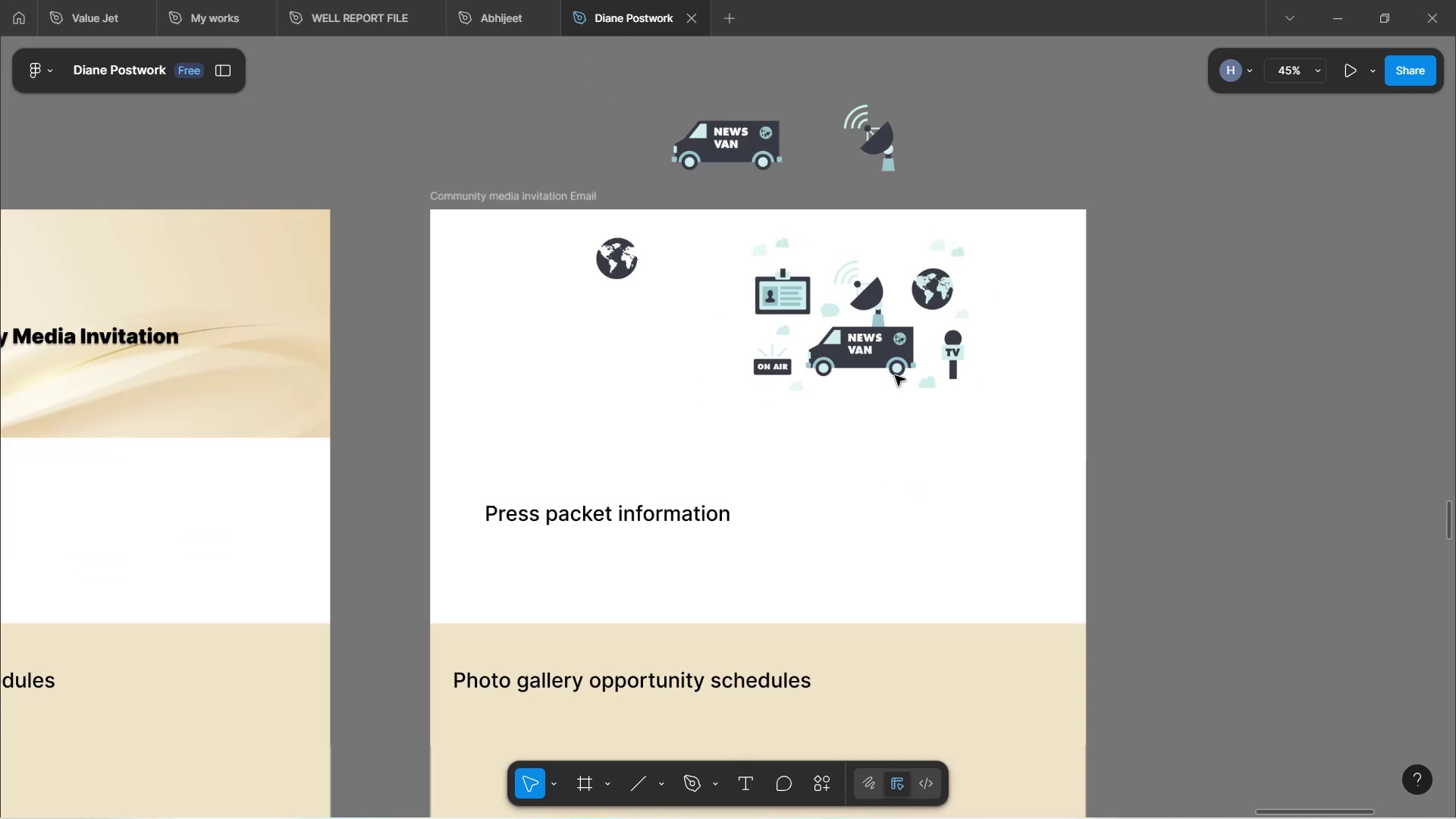 
hold_key(key=ShiftLeft, duration=1.27)
scroll: coordinate [895, 375], scroll_direction: down, amount: 3.0
 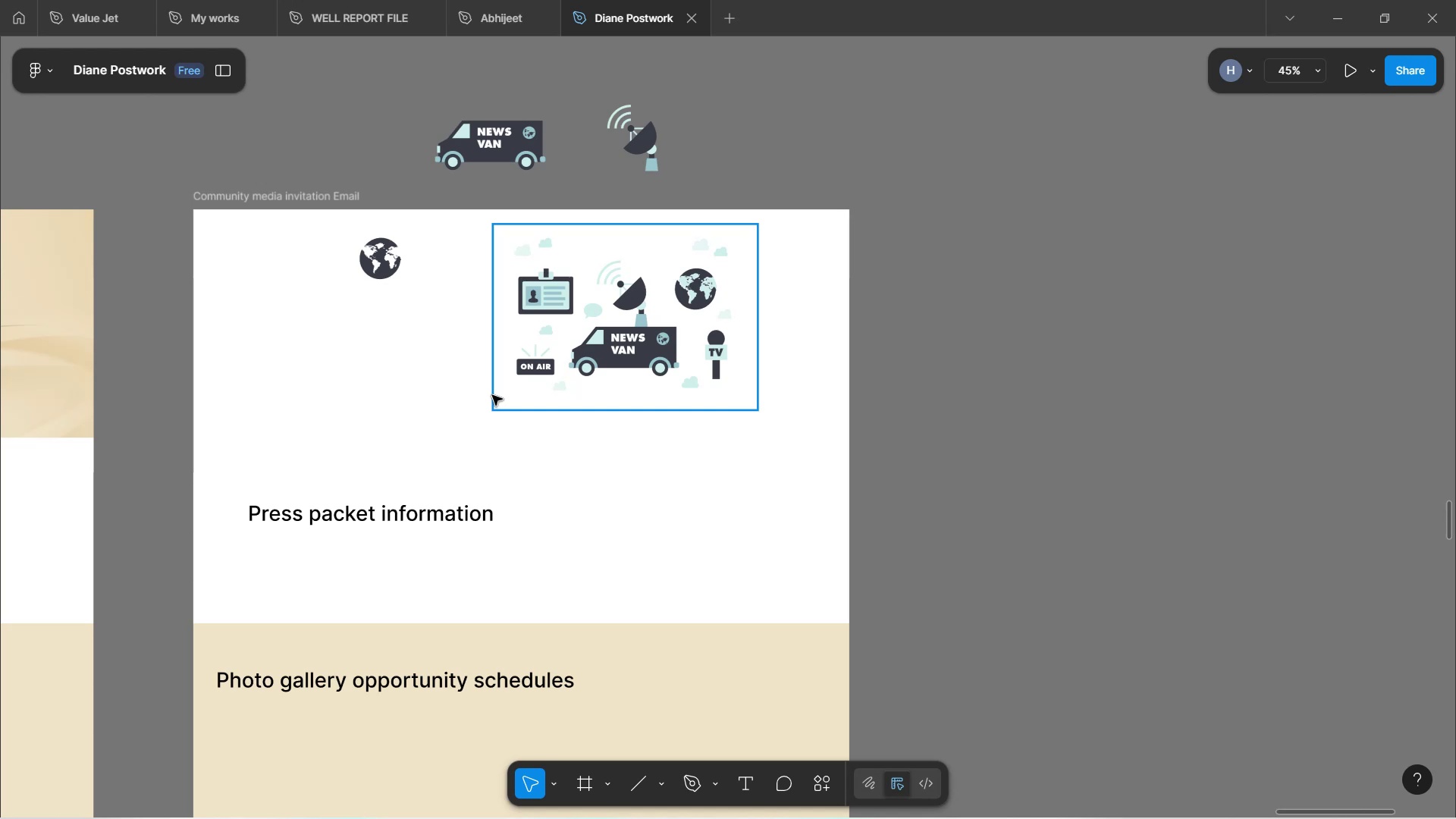 
wait(65.89)
 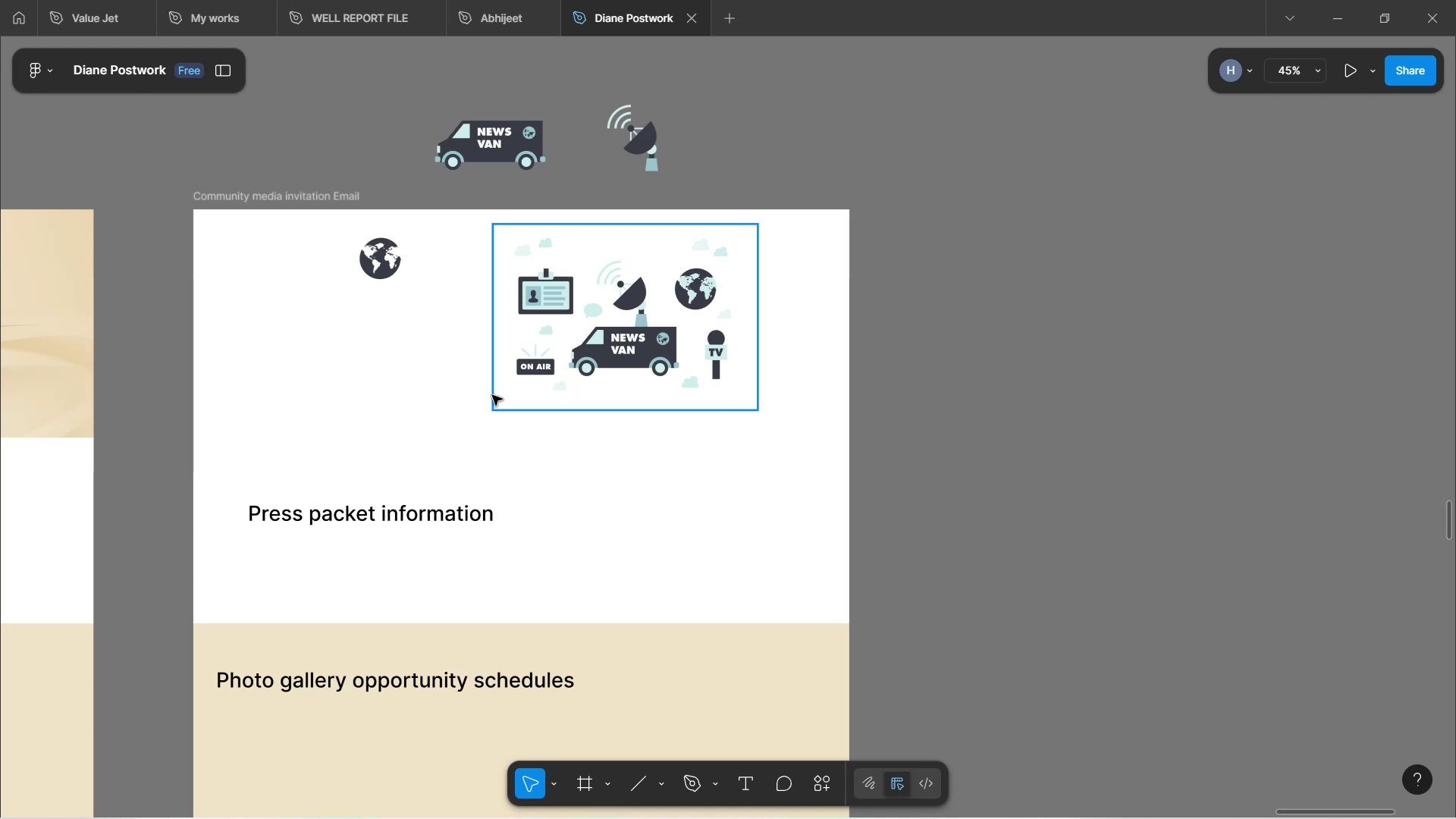 
hold_key(key=ShiftLeft, duration=1.59)
scroll: coordinate [576, 338], scroll_direction: up, amount: 3.0
 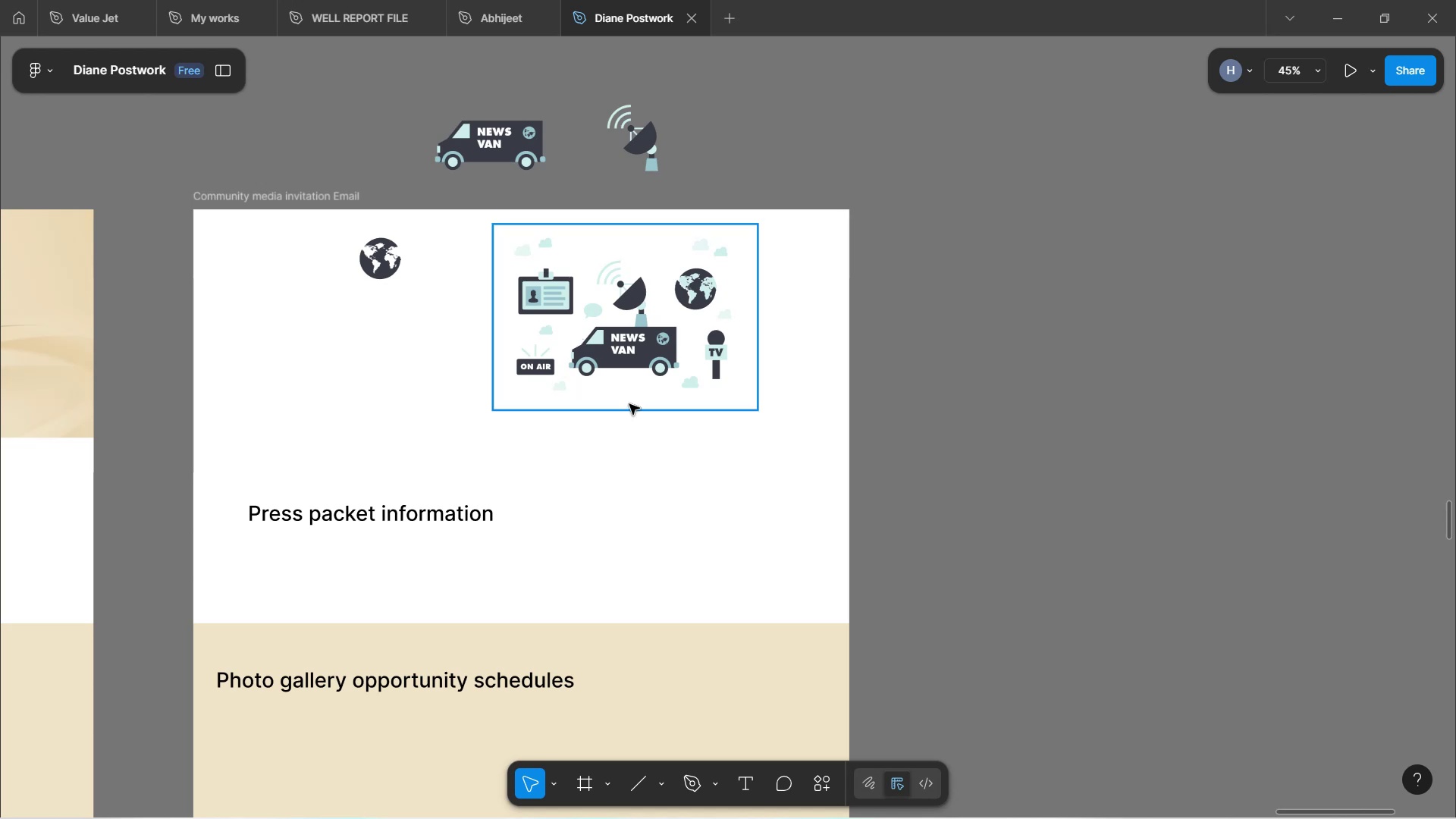 
key(Shift+ShiftLeft)
 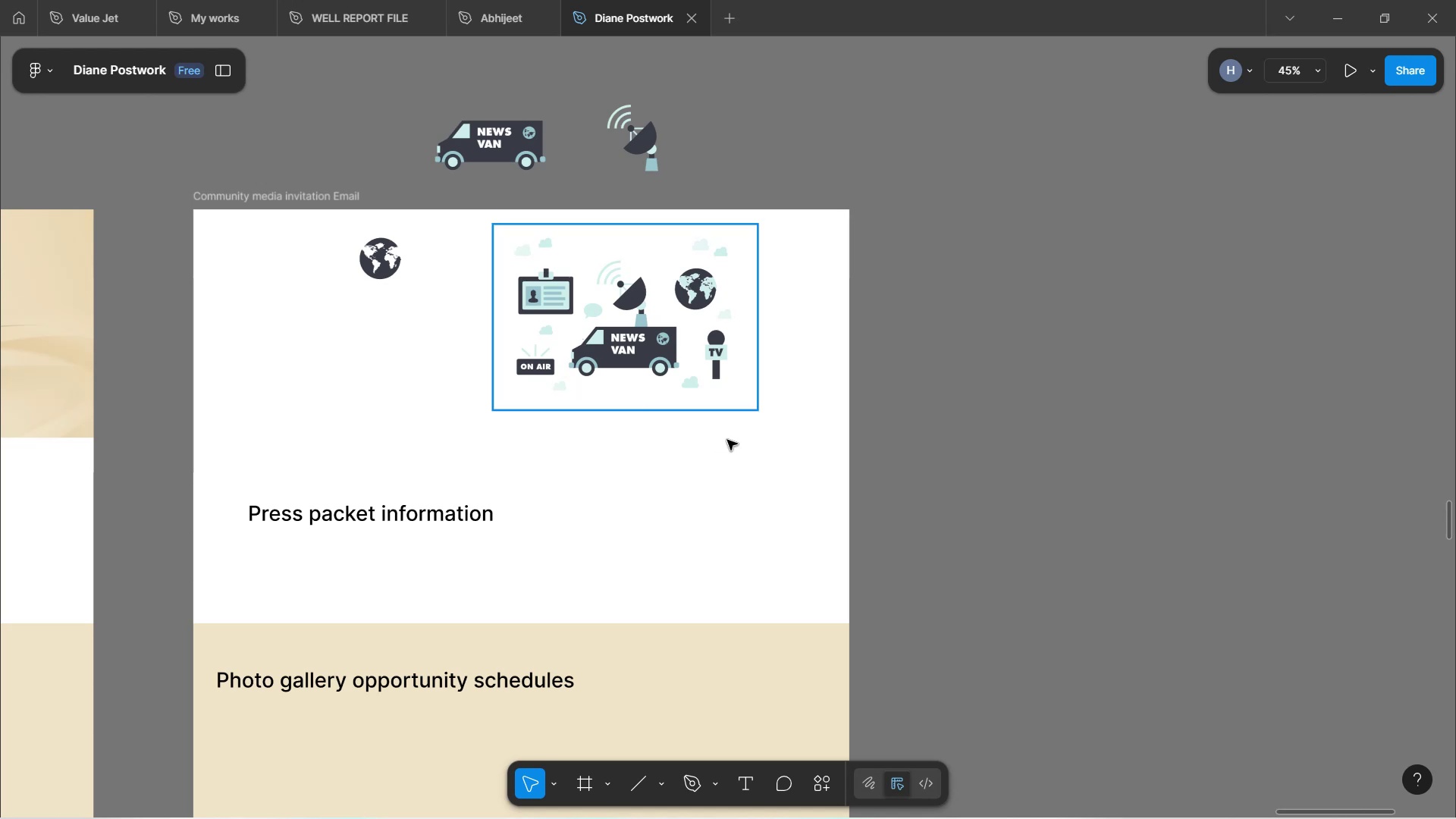 
key(Shift+ShiftLeft)
 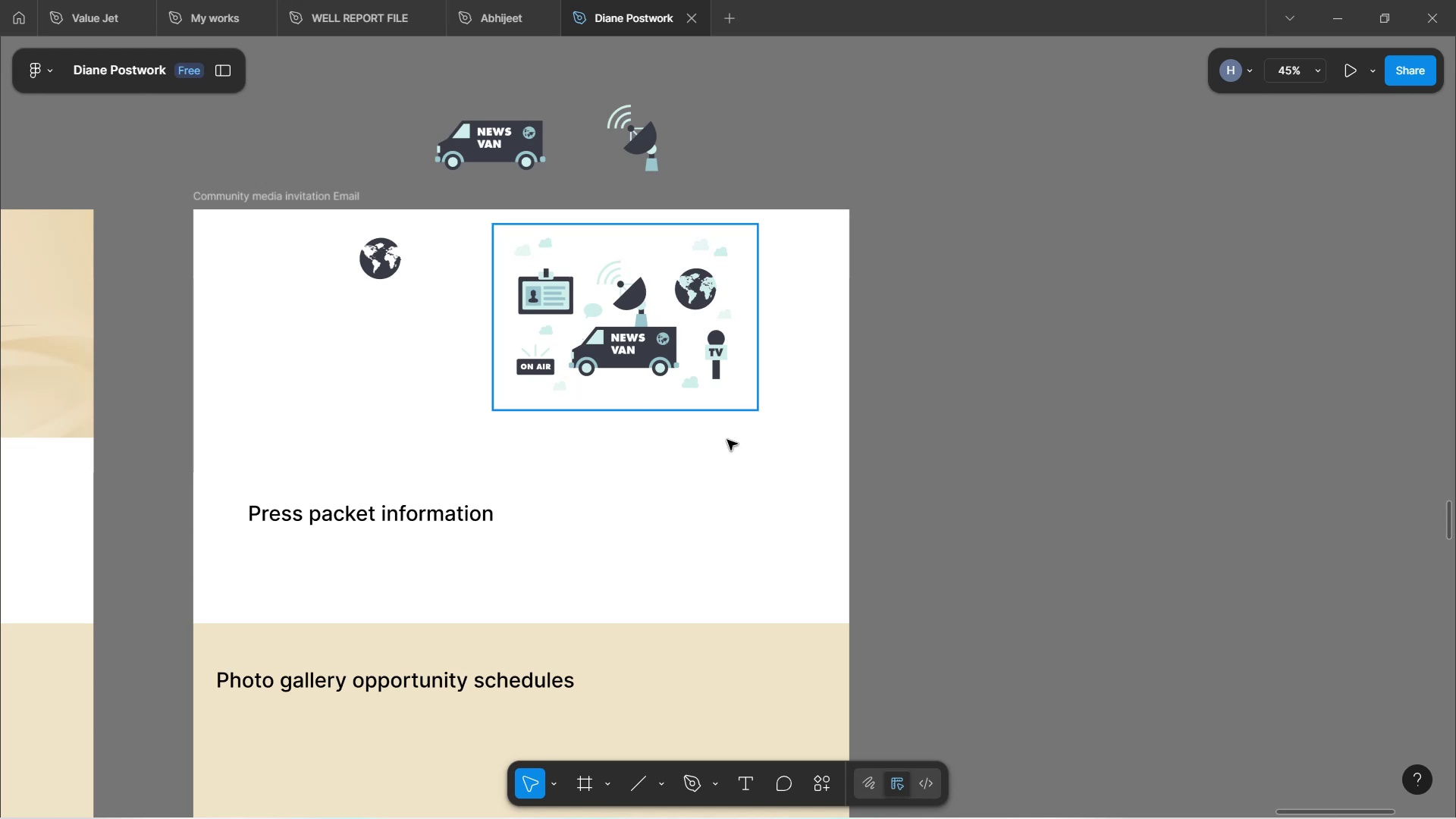 
key(Shift+ShiftLeft)
 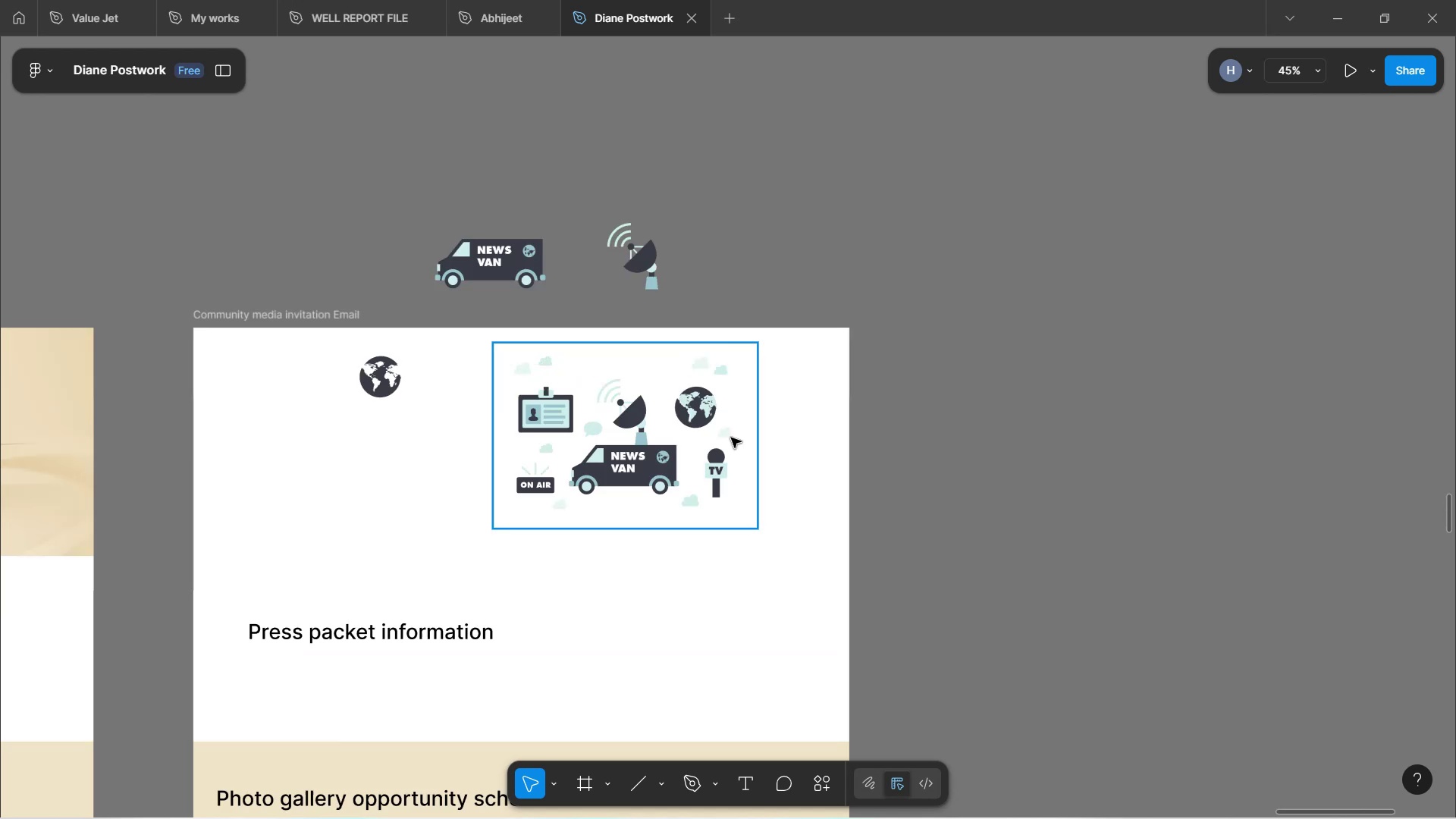 
key(Shift+ShiftLeft)
 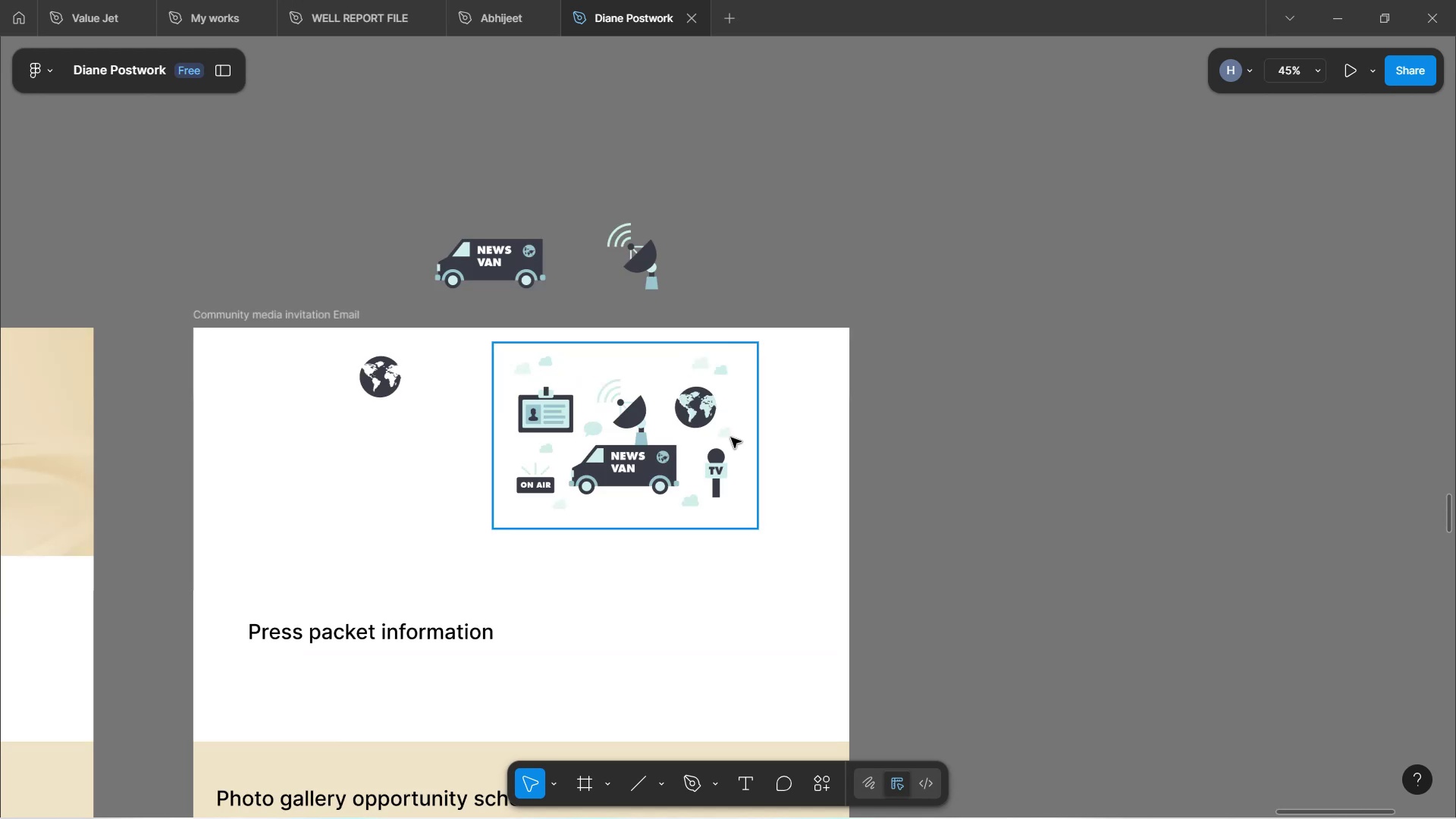 
key(Shift+ShiftLeft)
 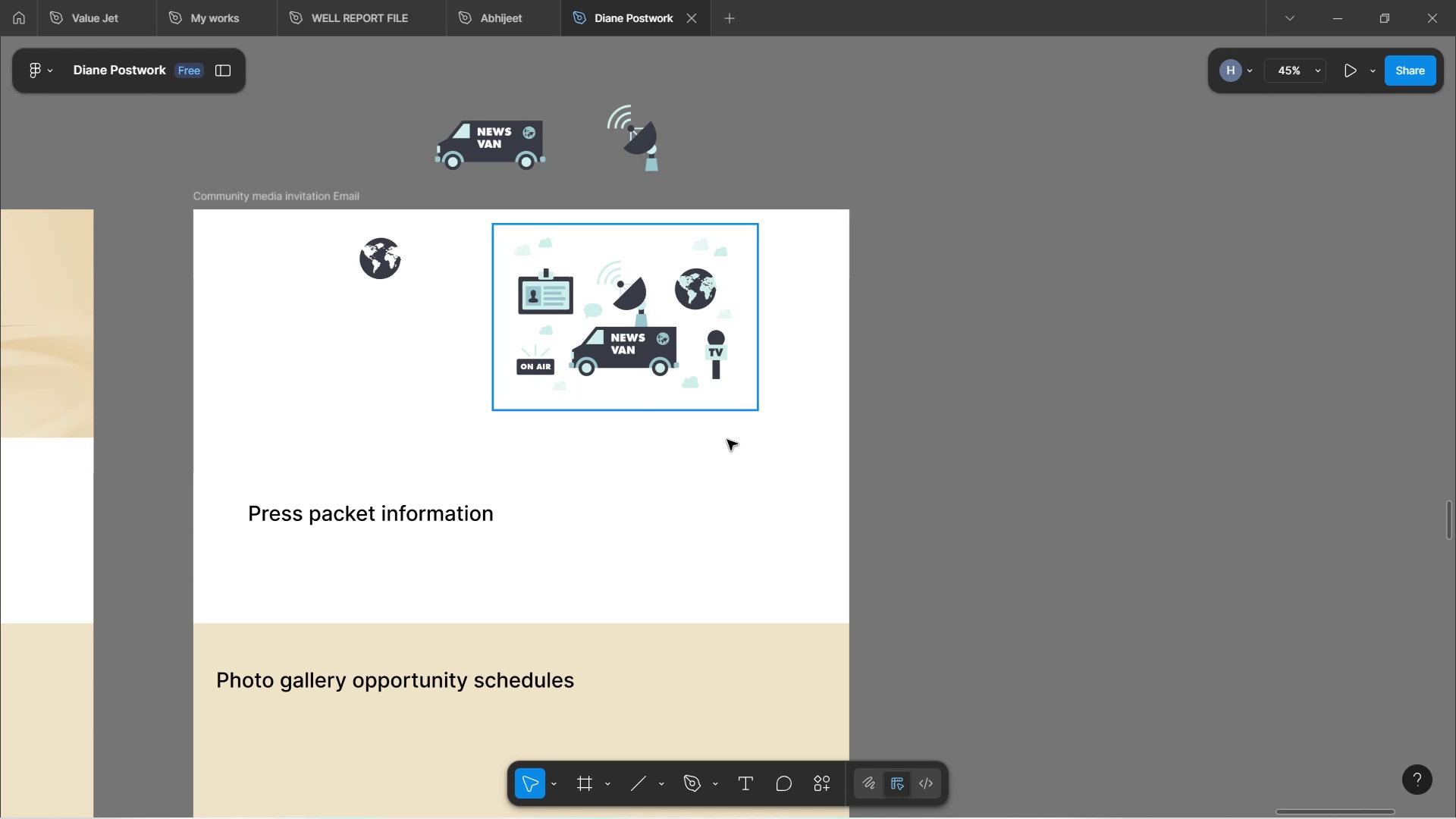 
key(Shift+ShiftLeft)
 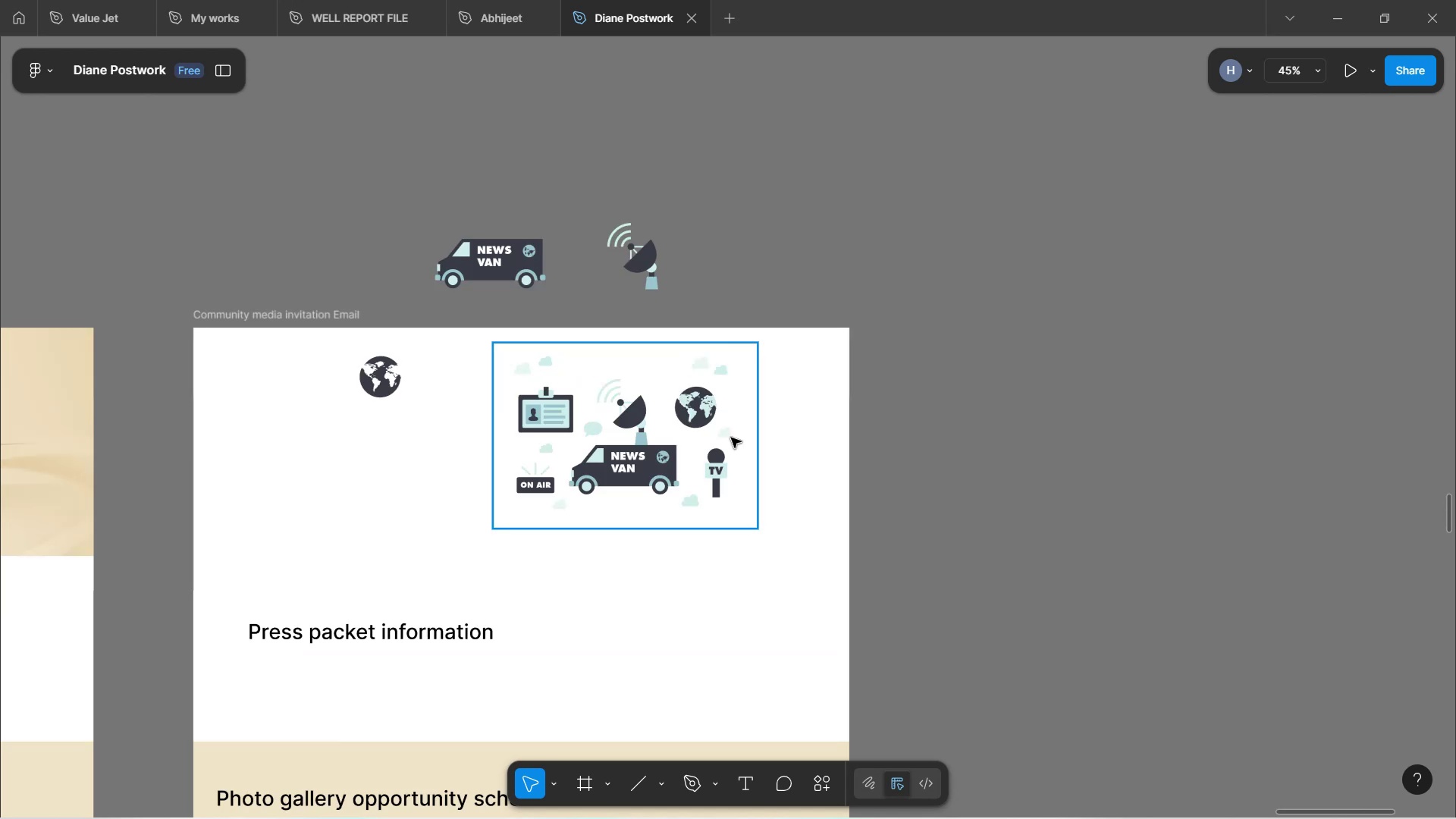 
key(Shift+ShiftLeft)
 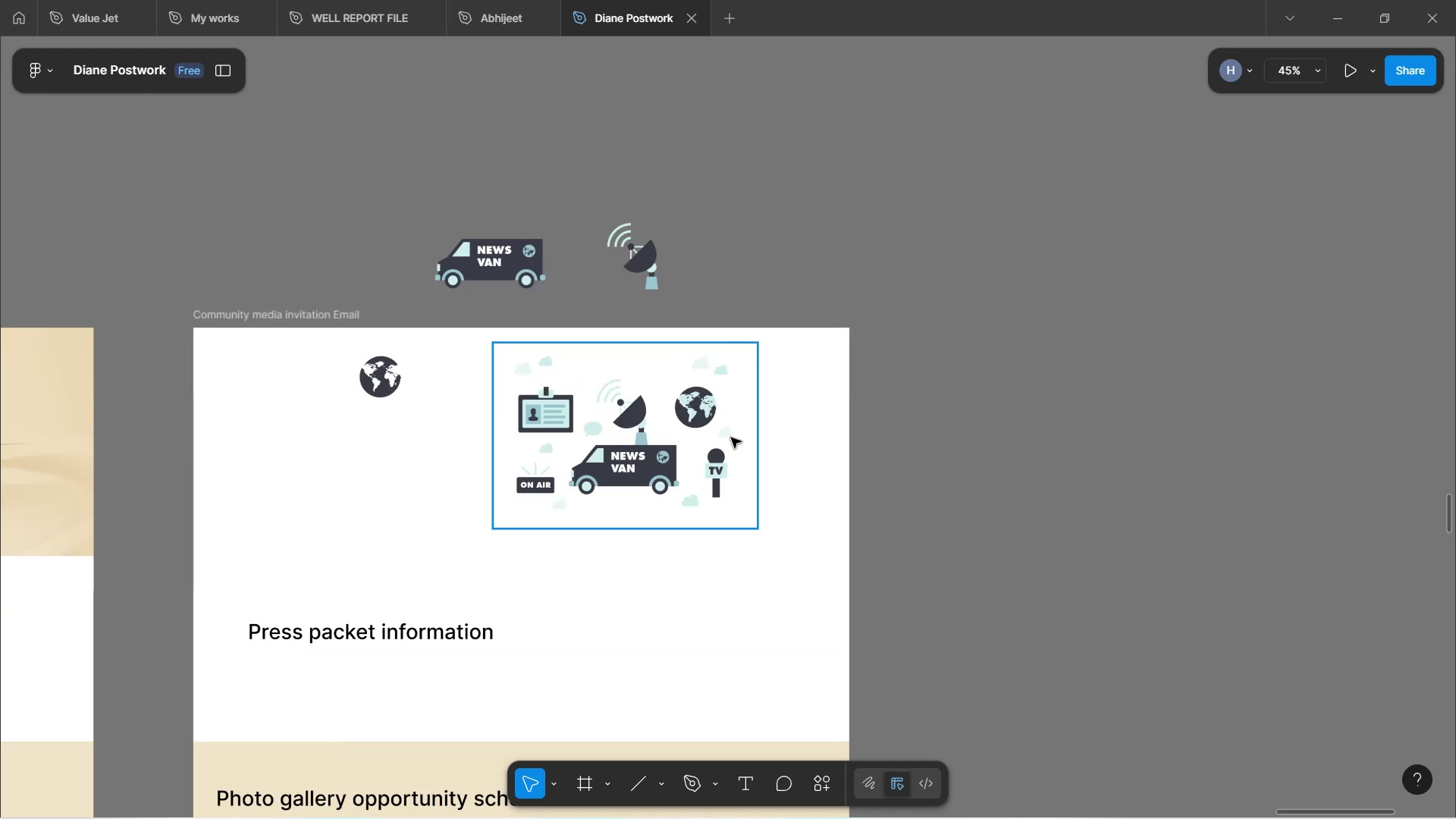 
key(Shift+ShiftLeft)
 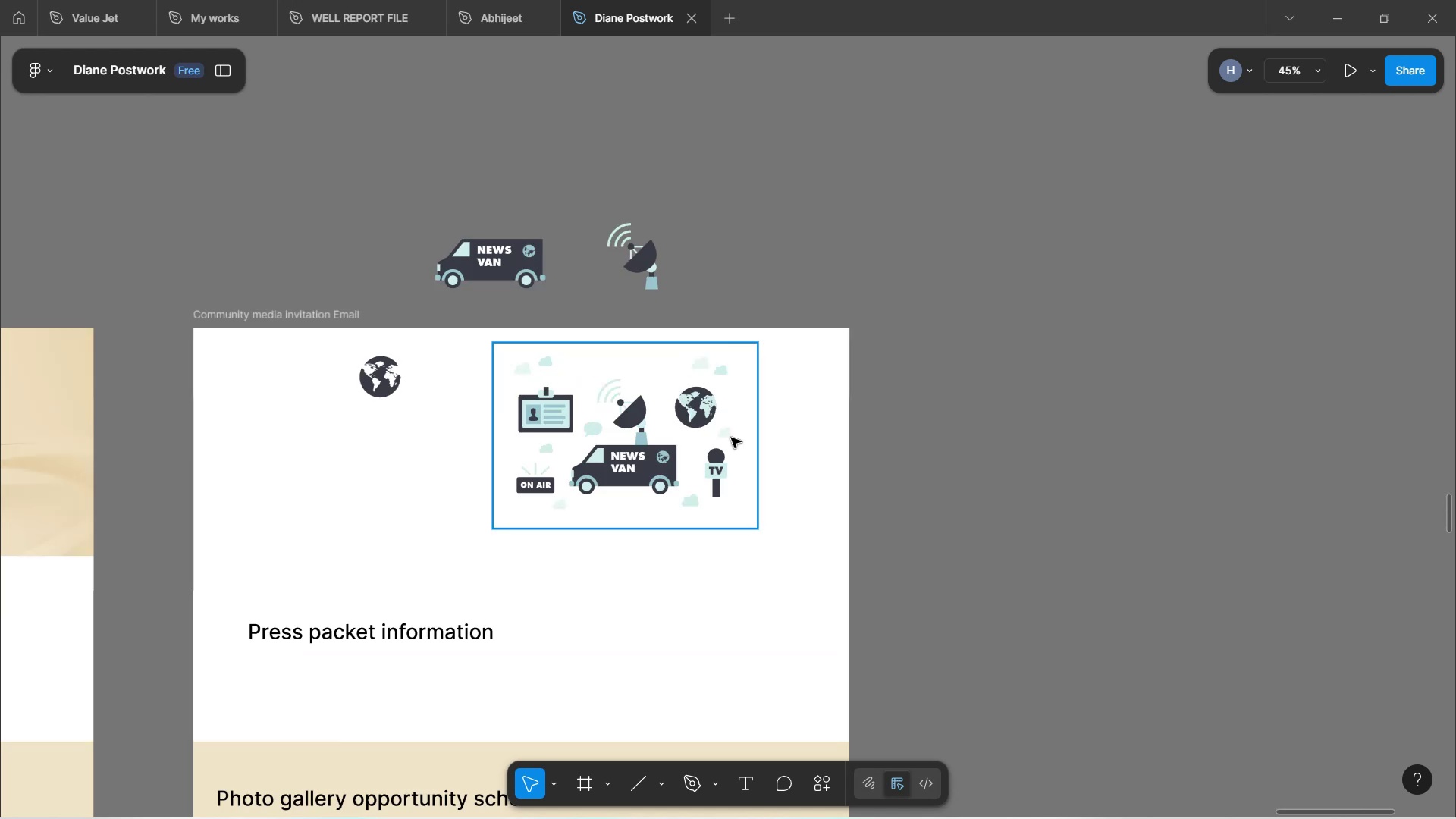 
key(Shift+ShiftLeft)
 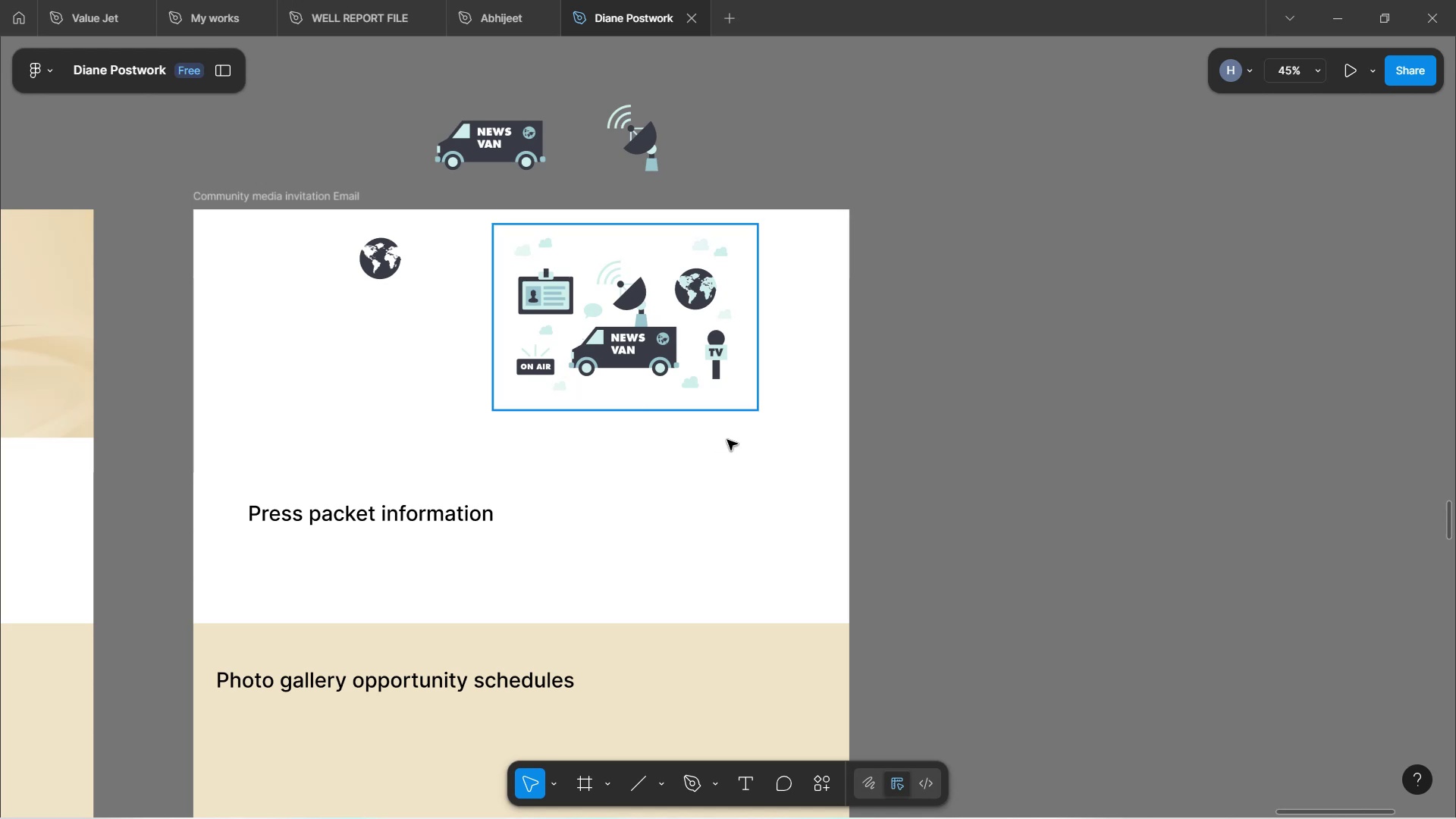 
key(Shift+ShiftLeft)
 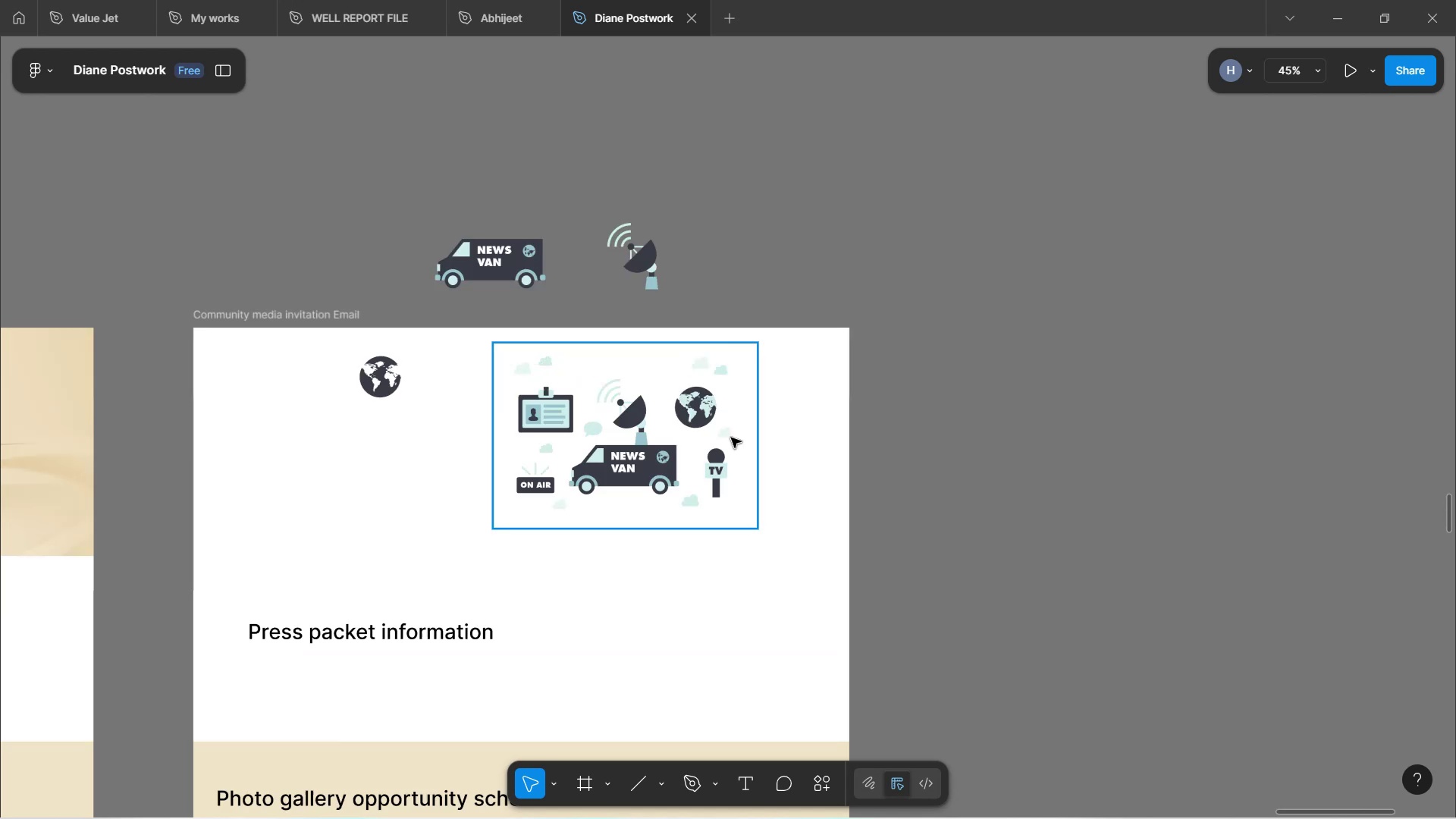 
key(Shift+ShiftLeft)
 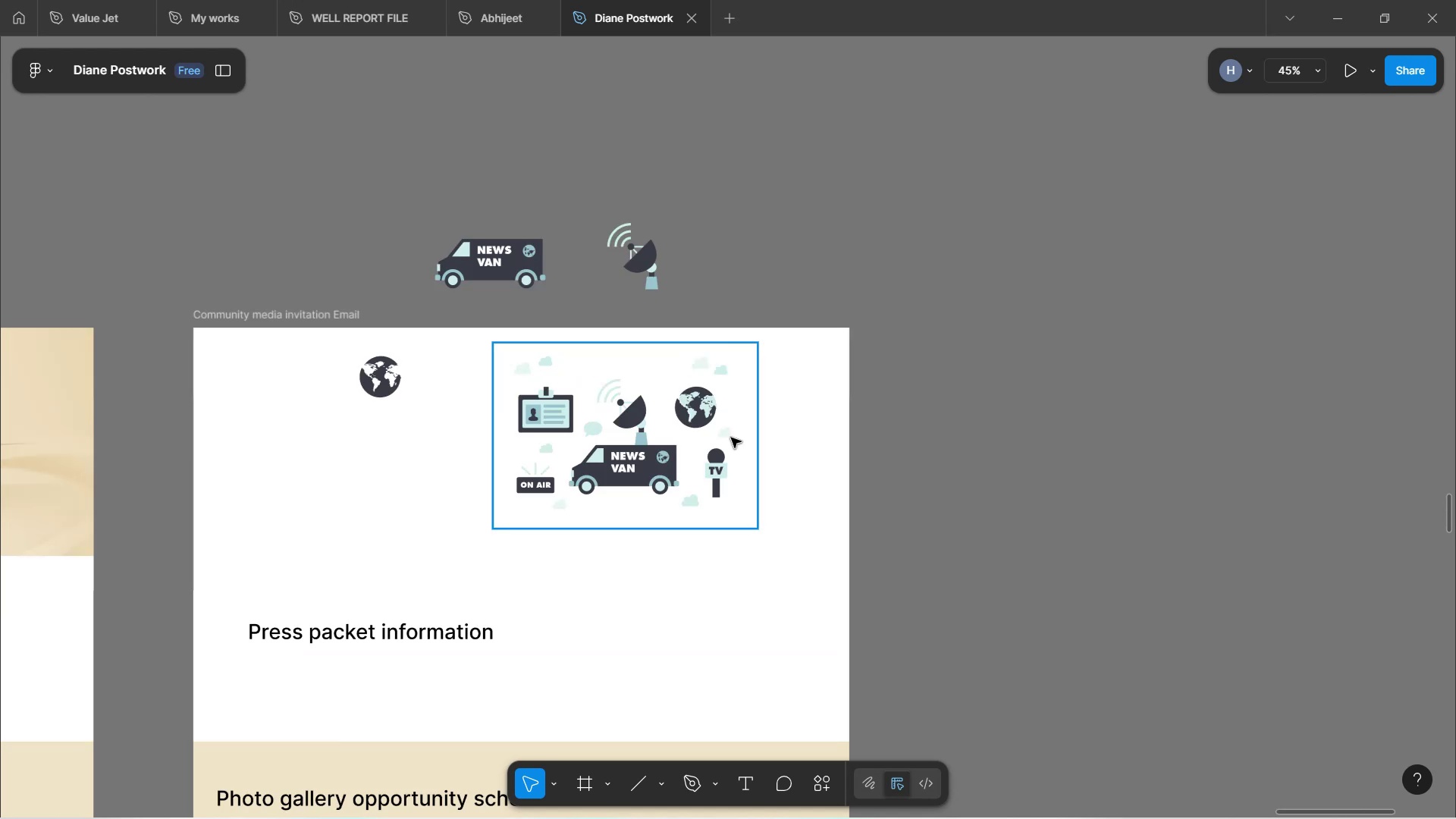 
key(Shift+ShiftLeft)
 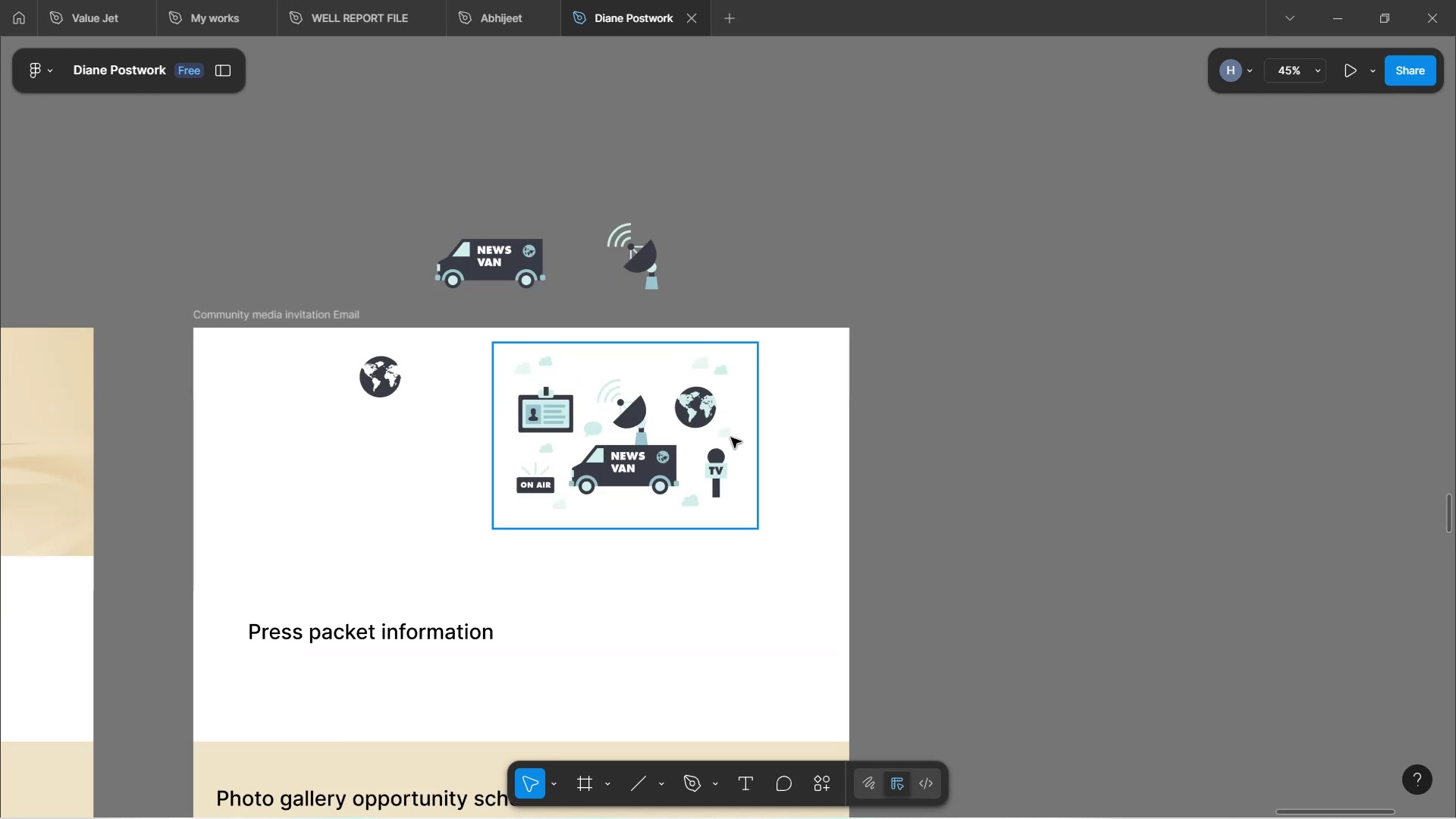 
key(Shift+ShiftLeft)
 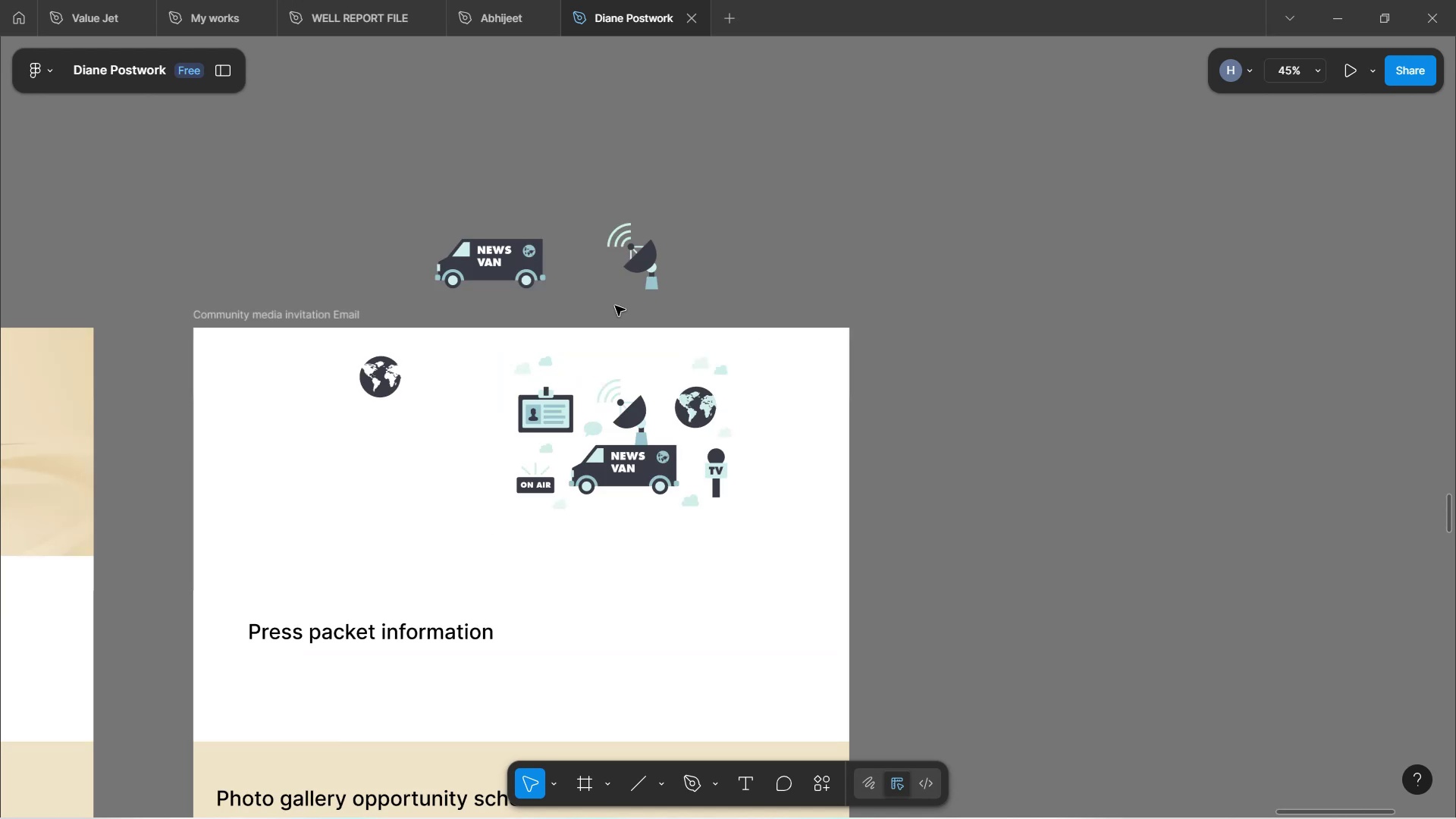 
hold_key(key=ShiftLeft, duration=1.52)
scroll: coordinate [686, 451], scroll_direction: up, amount: 2.0
 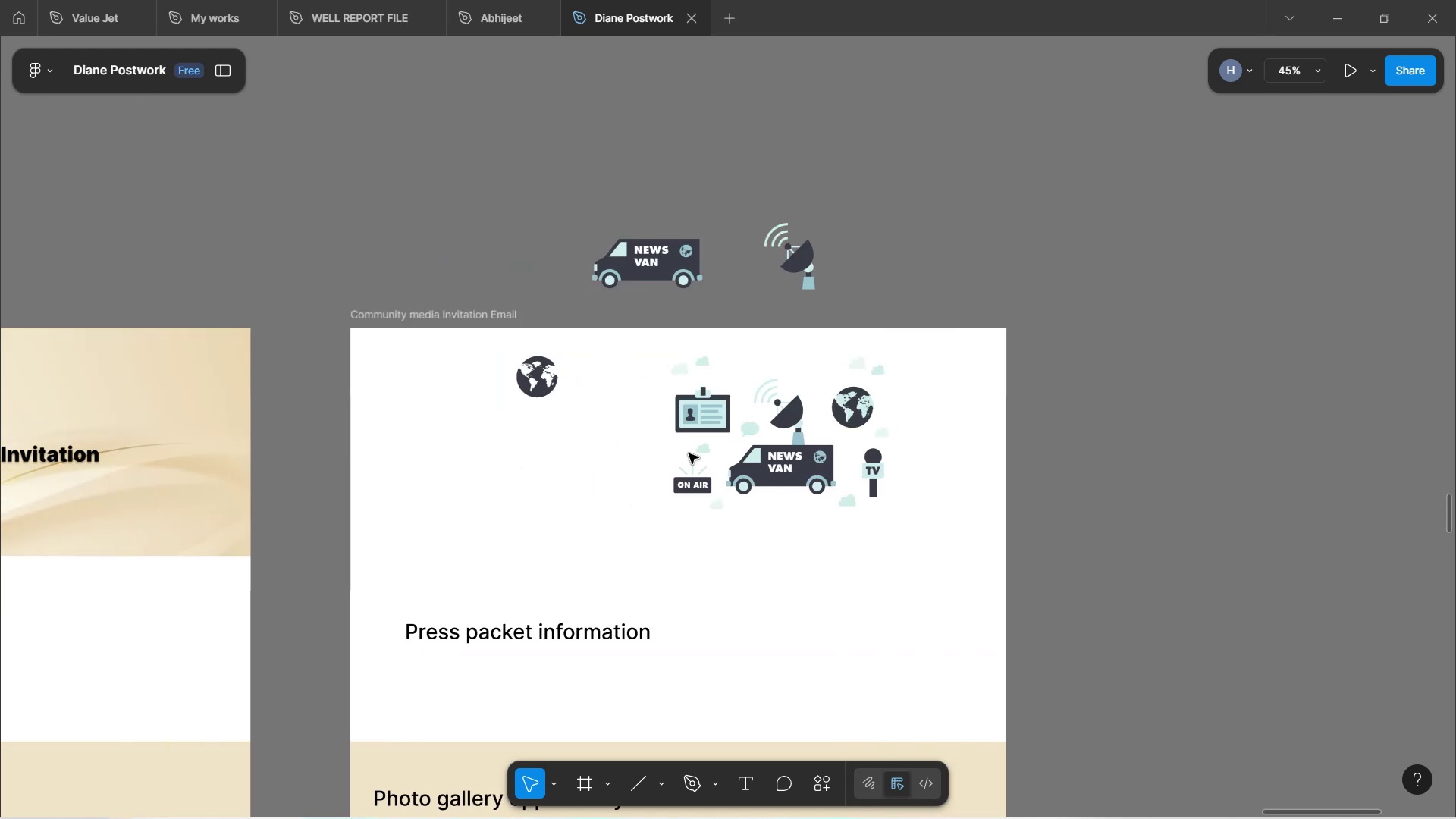 
key(Shift+ShiftLeft)
 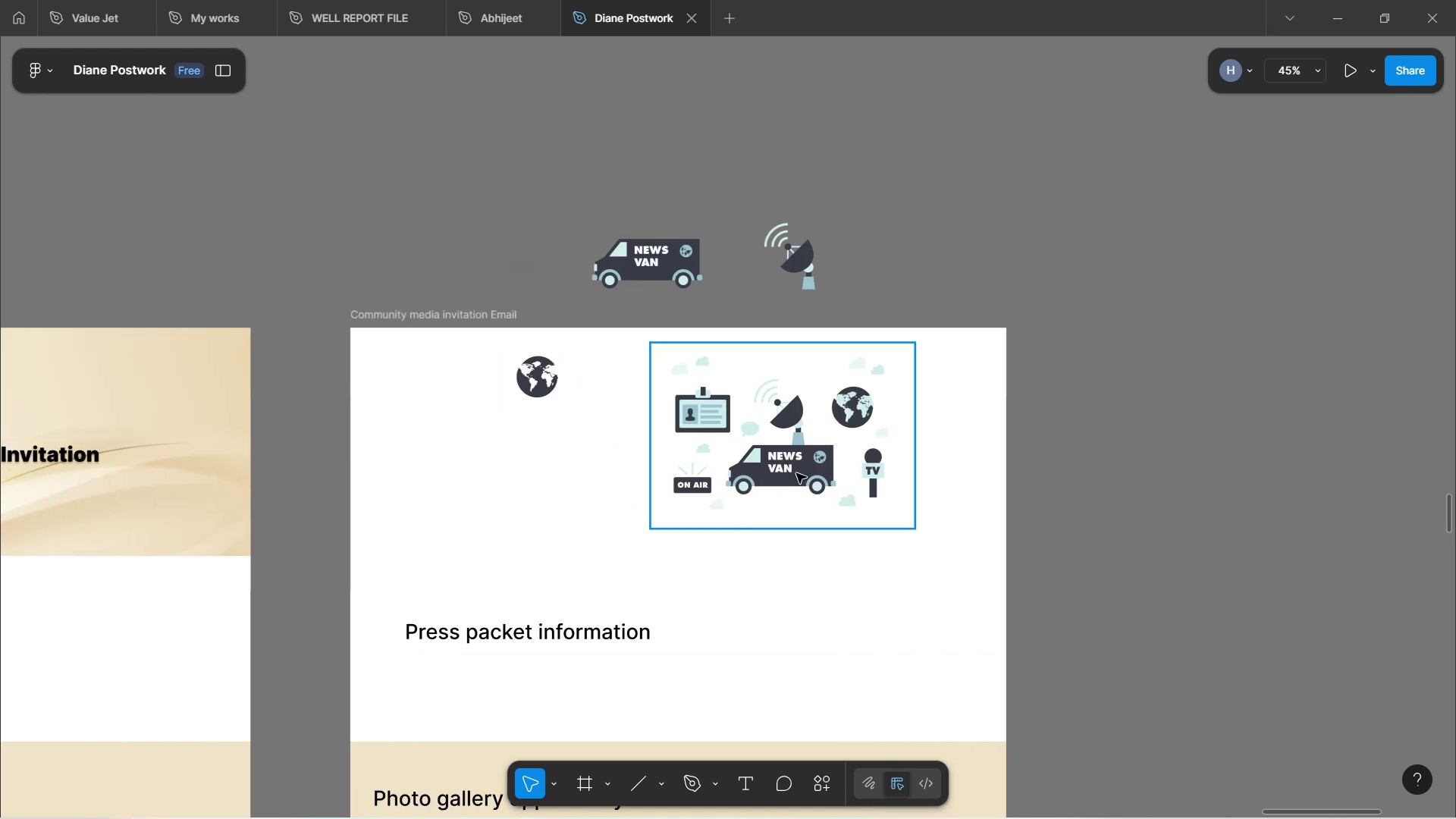 
key(Shift+ShiftLeft)
 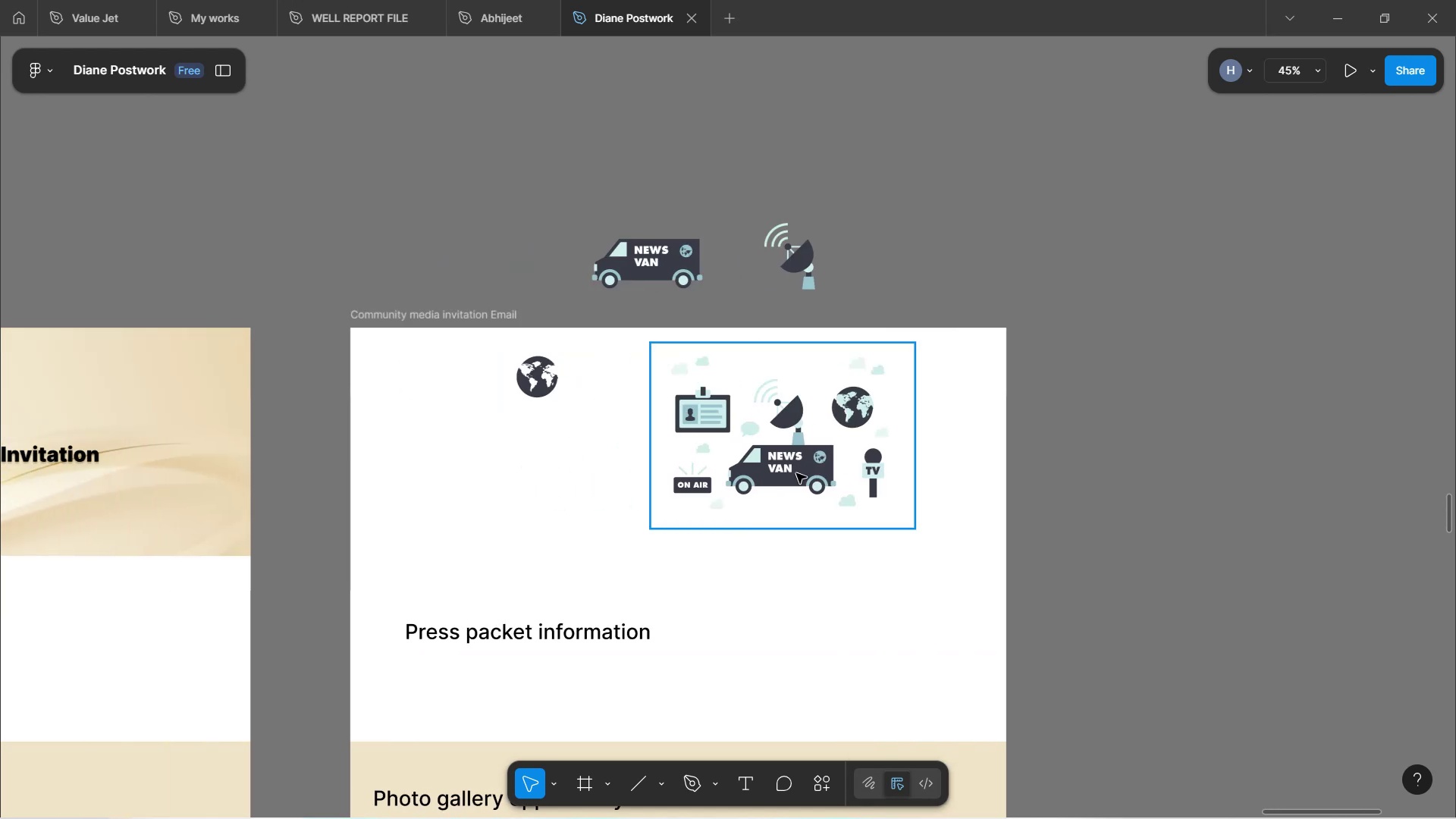 
key(Shift+ShiftLeft)
 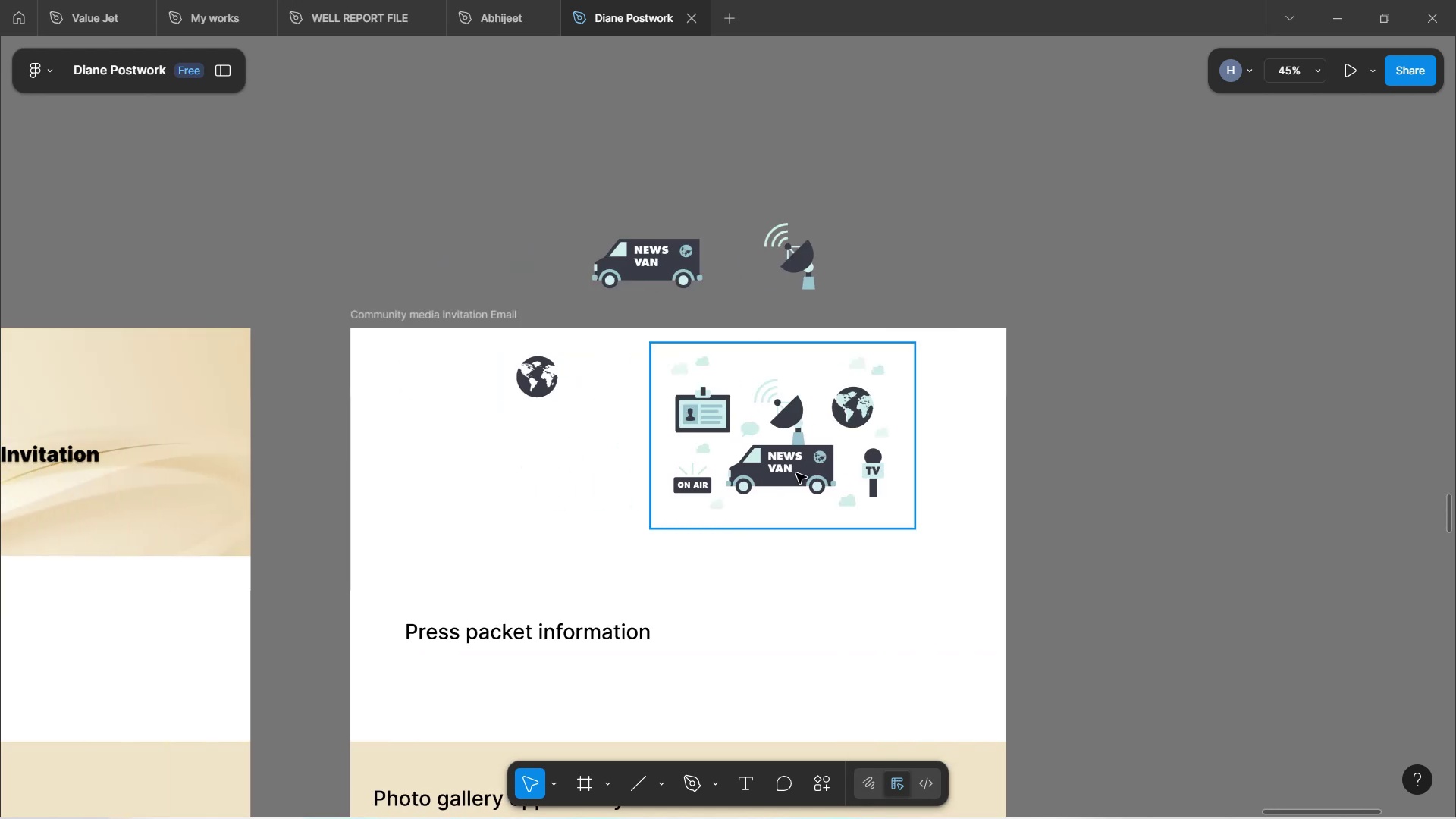 
key(Shift+ShiftLeft)
 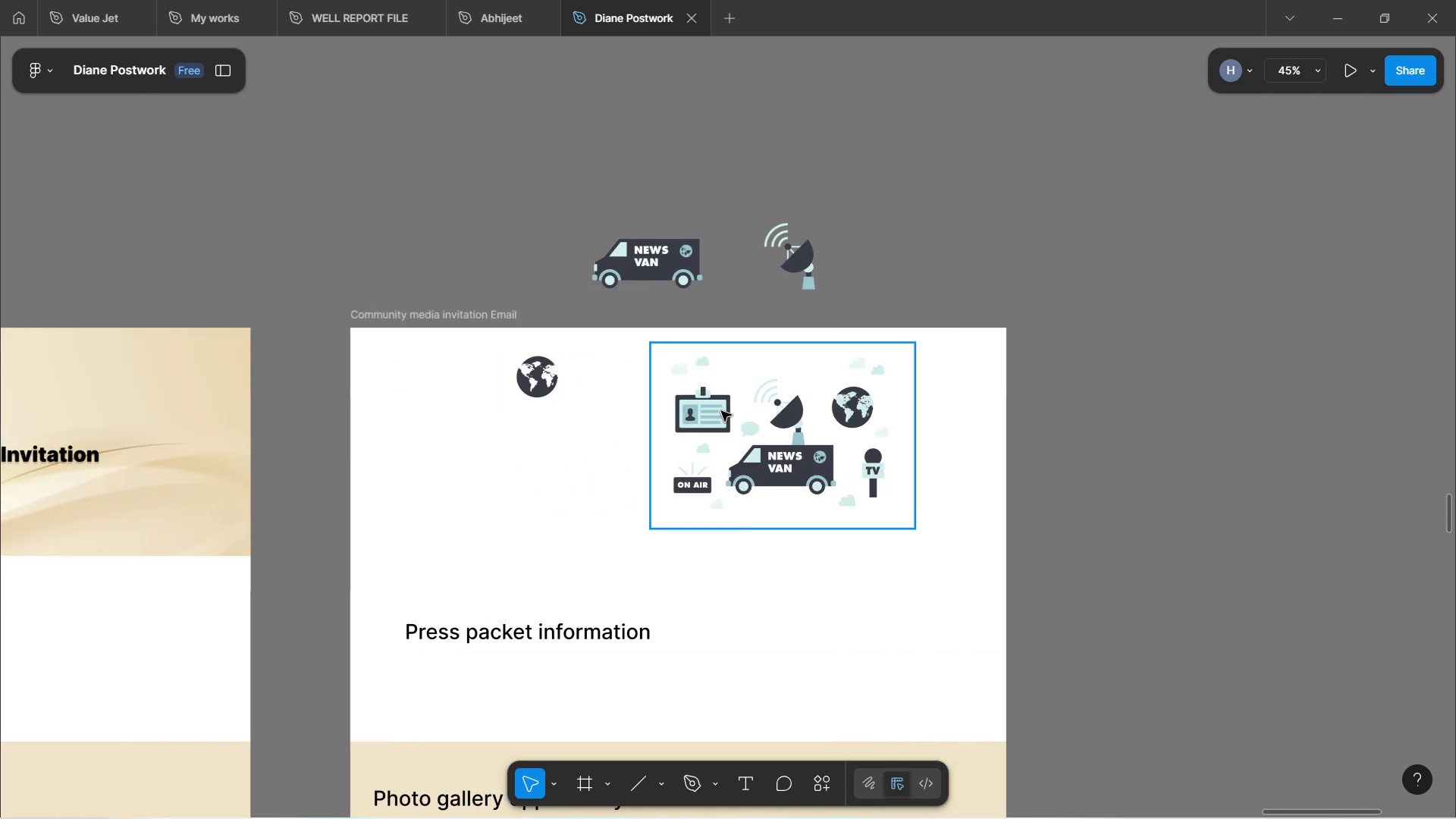 
hold_key(key=ControlLeft, duration=1.11)
scroll: coordinate [777, 427], scroll_direction: up, amount: 3.0
 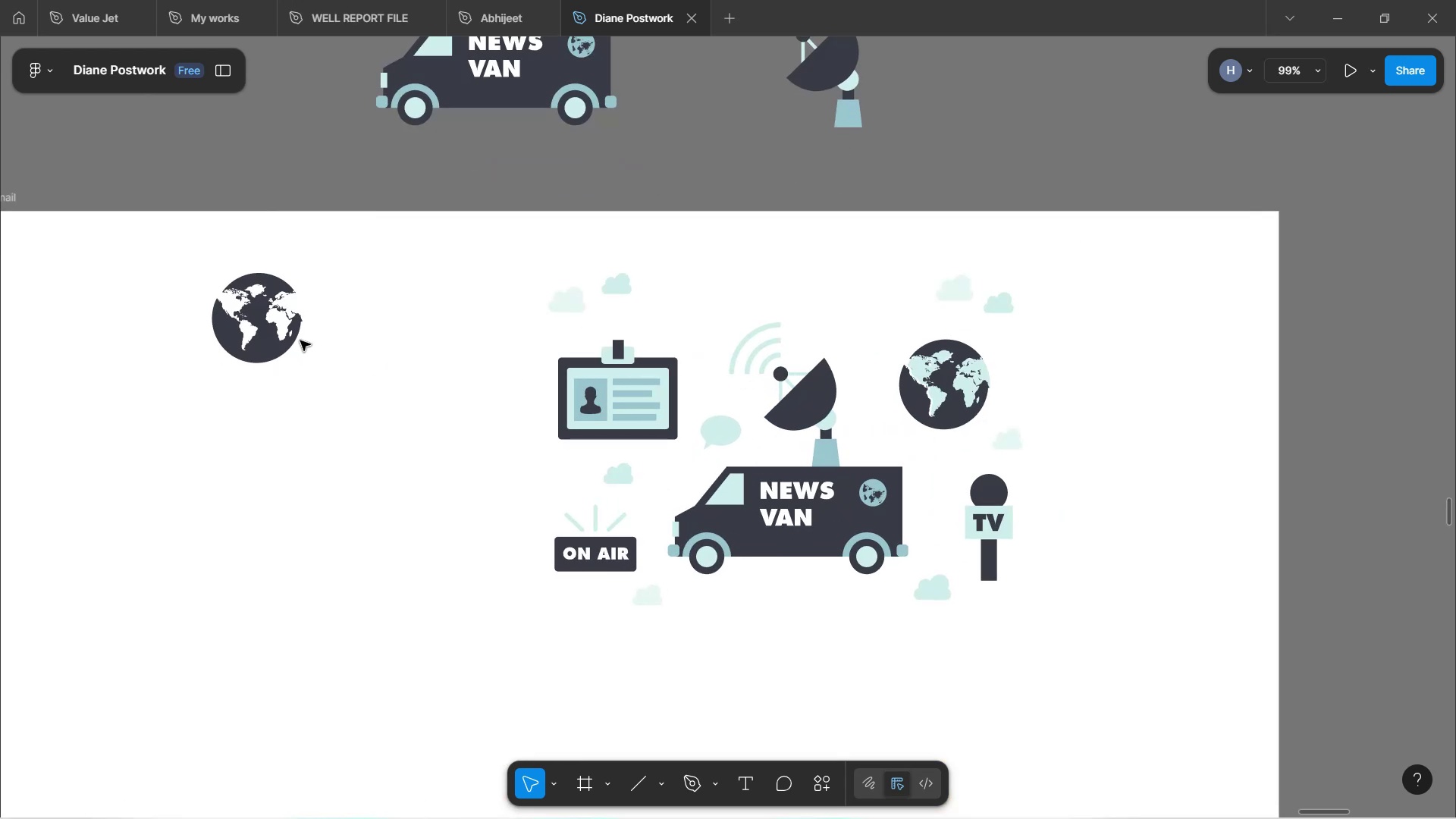 
wait(11.48)
 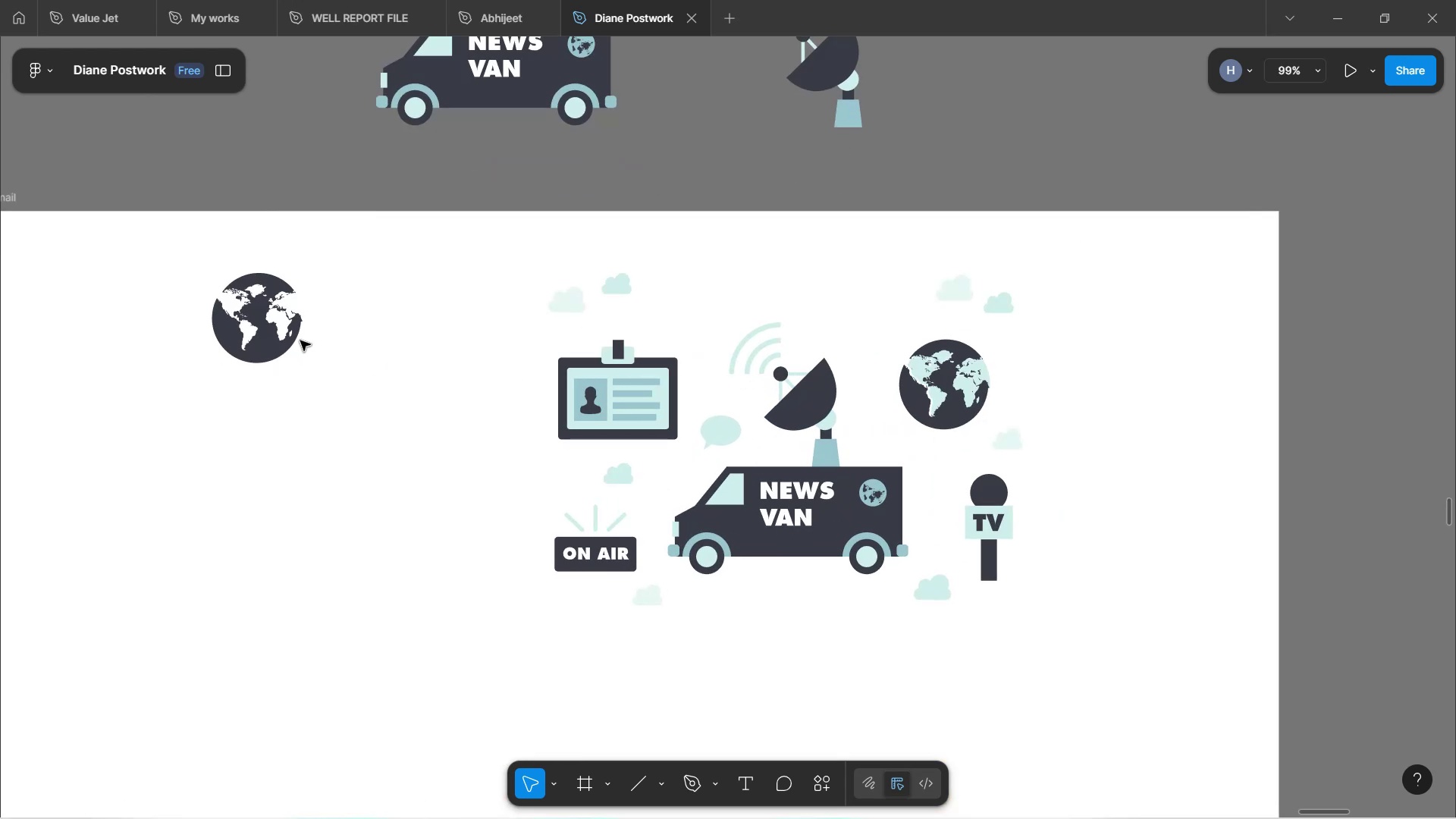 
double_click([601, 548])
 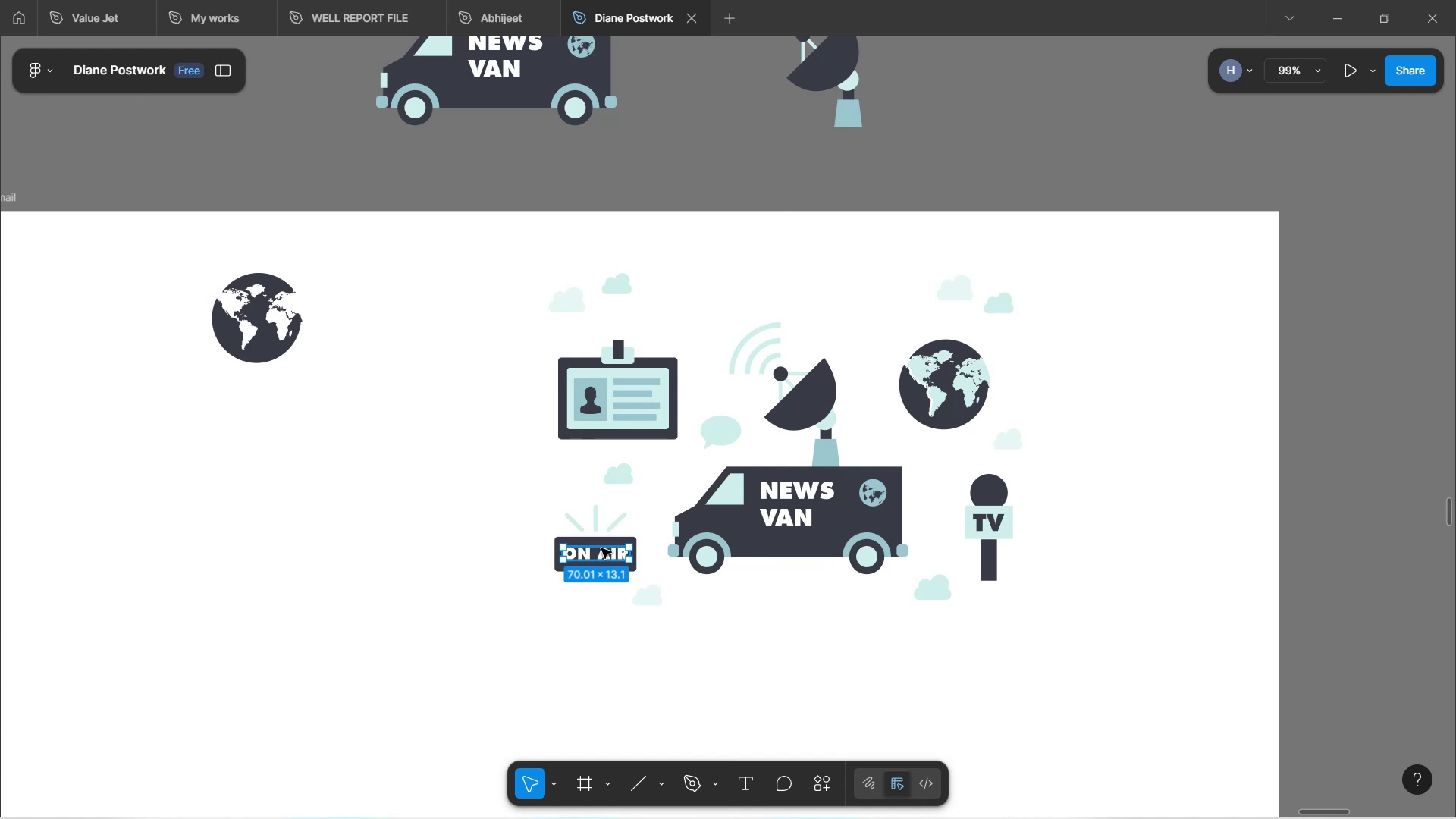 
scroll: coordinate [601, 548], scroll_direction: up, amount: 3.0
 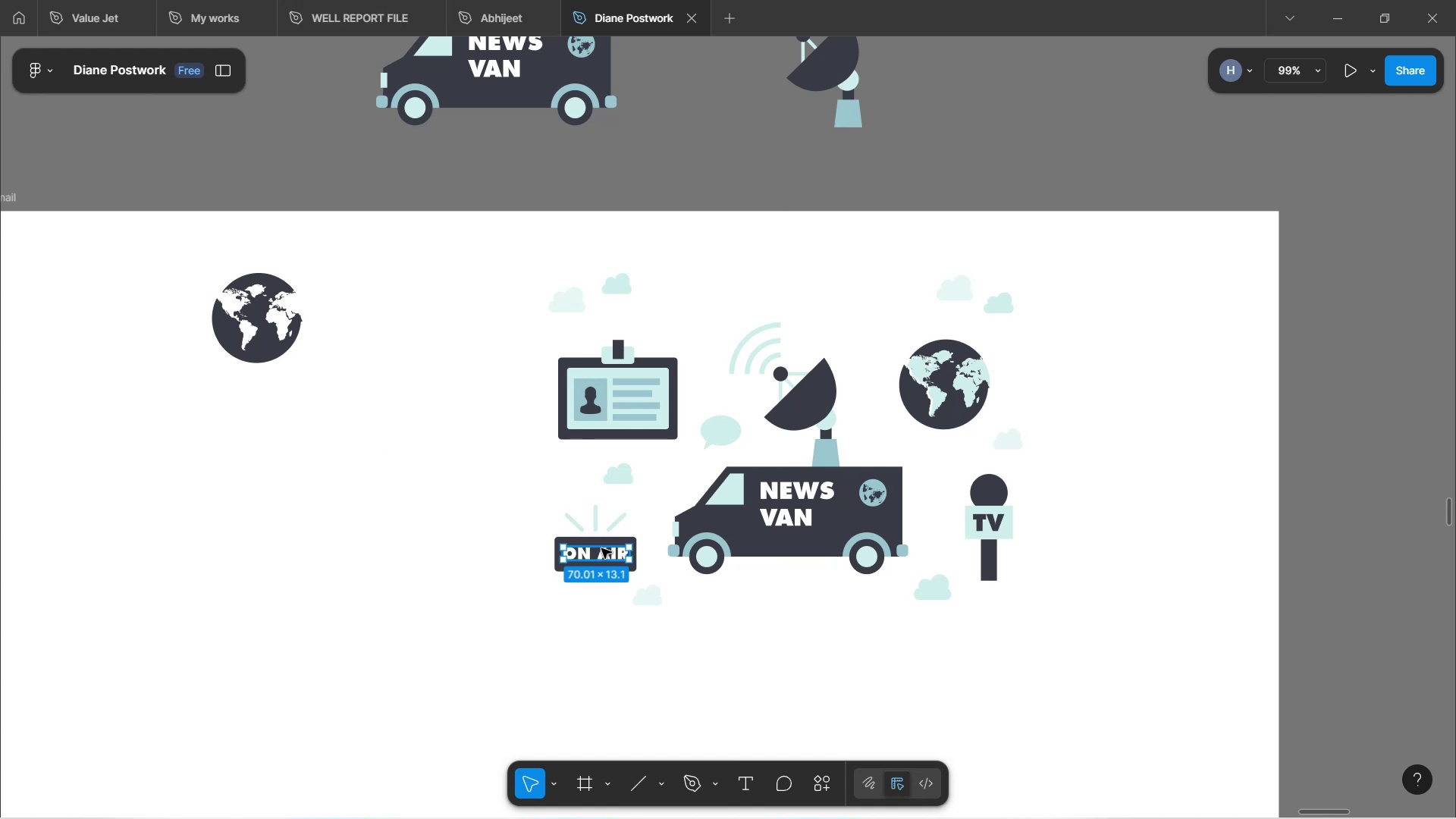 
hold_key(key=ControlLeft, duration=0.68)
 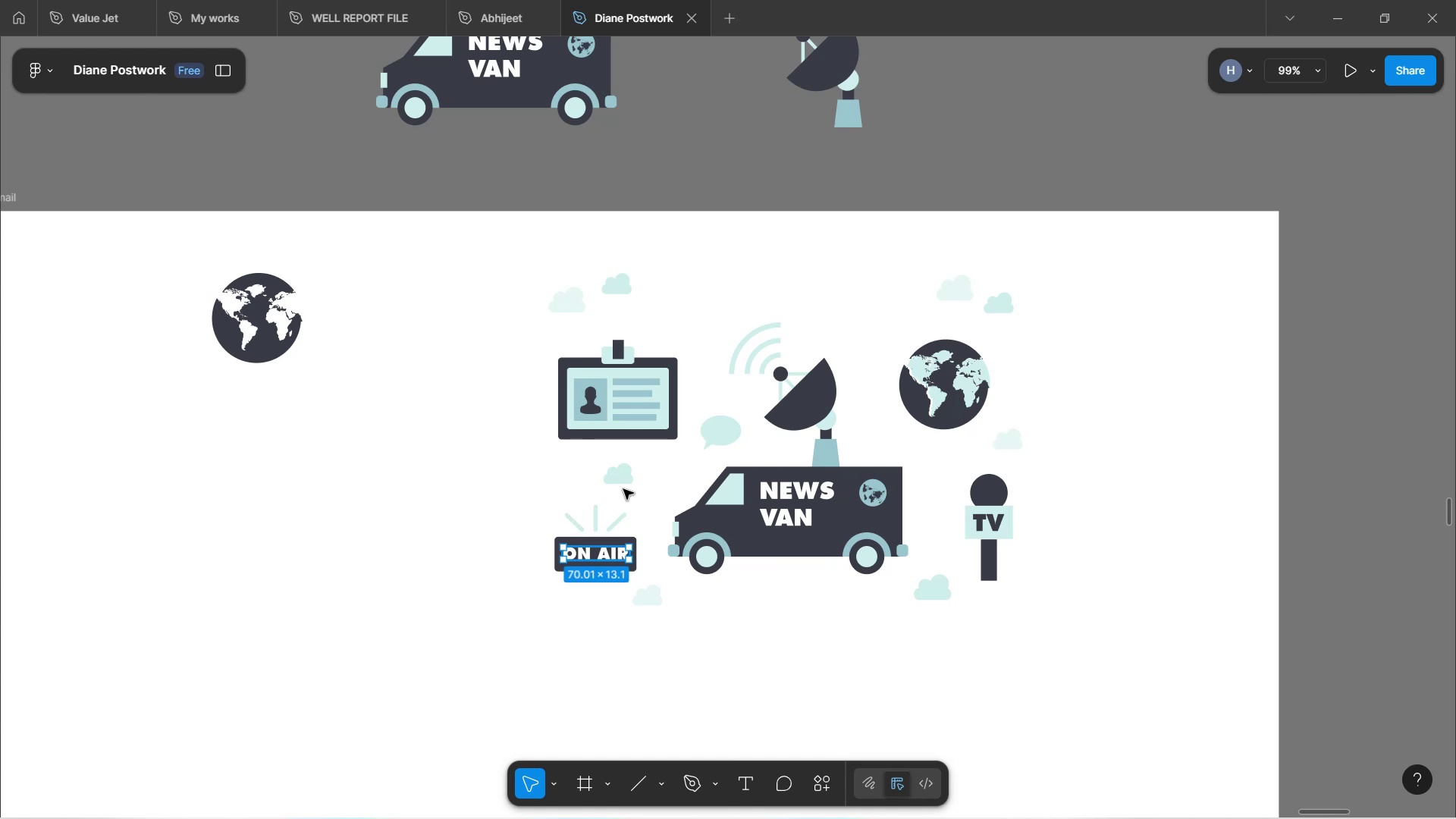 
scroll: coordinate [822, 425], scroll_direction: down, amount: 7.0
 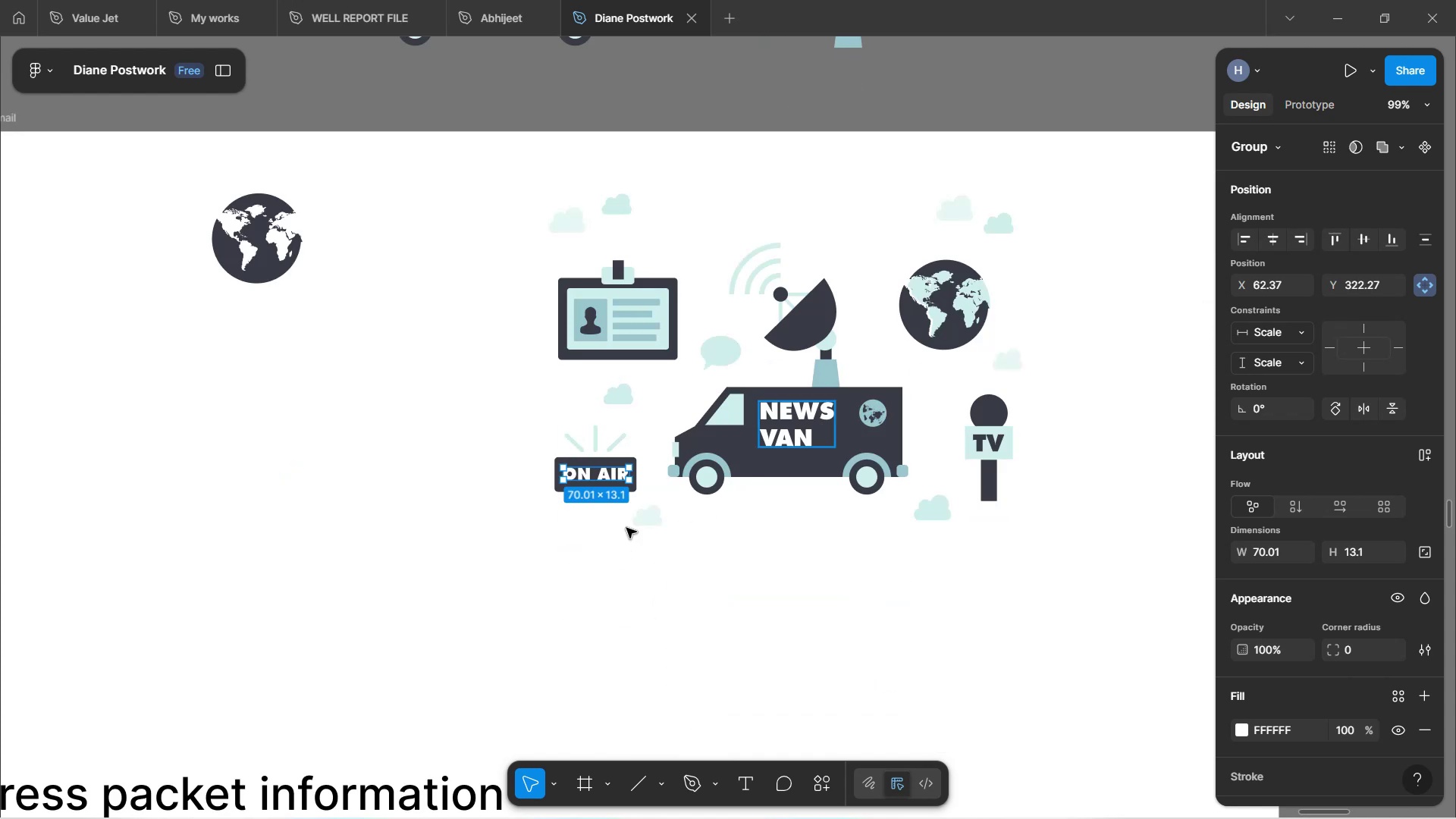 
hold_key(key=ControlLeft, duration=1.54)
scroll: coordinate [601, 528], scroll_direction: up, amount: 2.0
 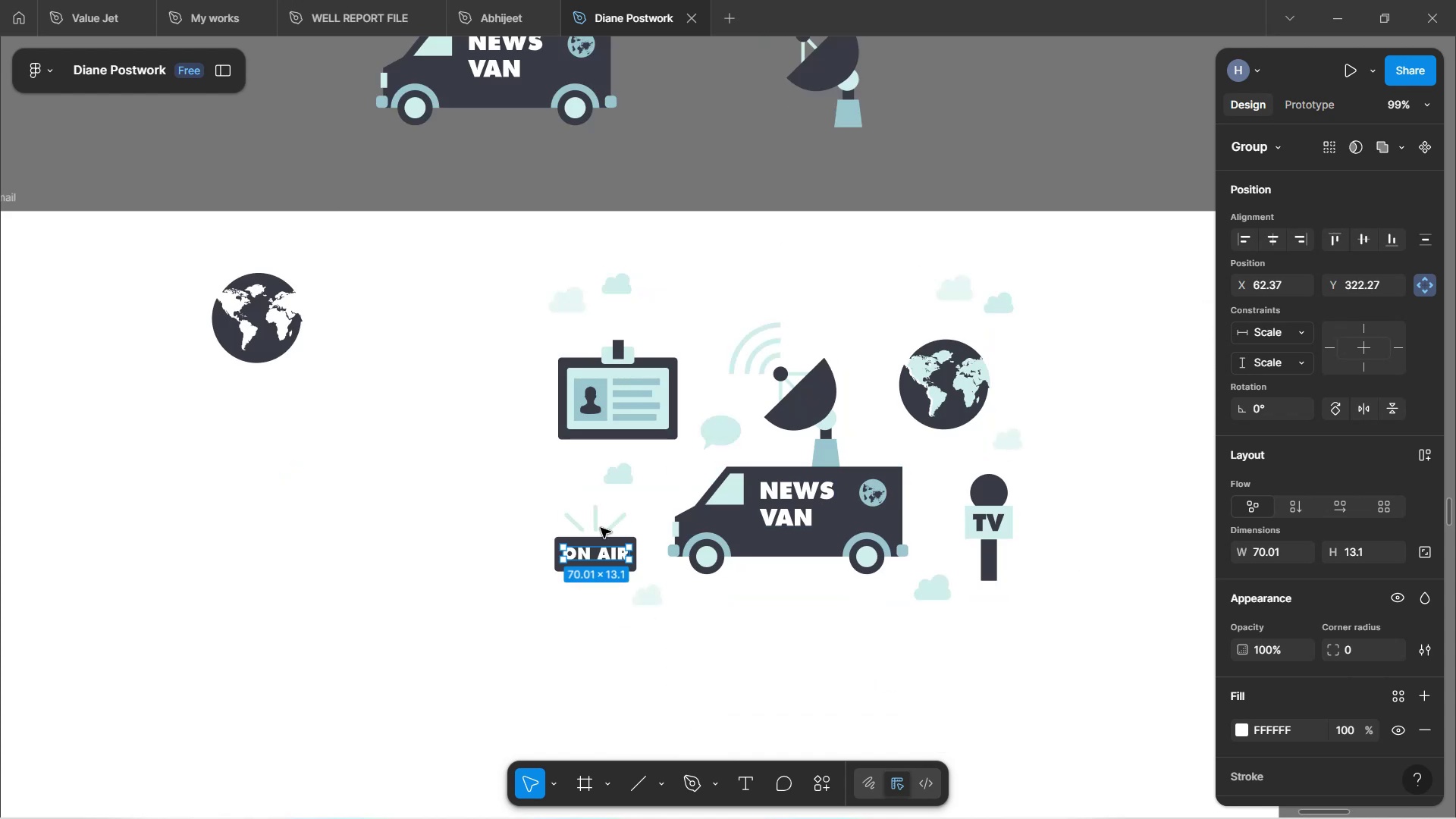 
hold_key(key=ControlLeft, duration=0.38)
 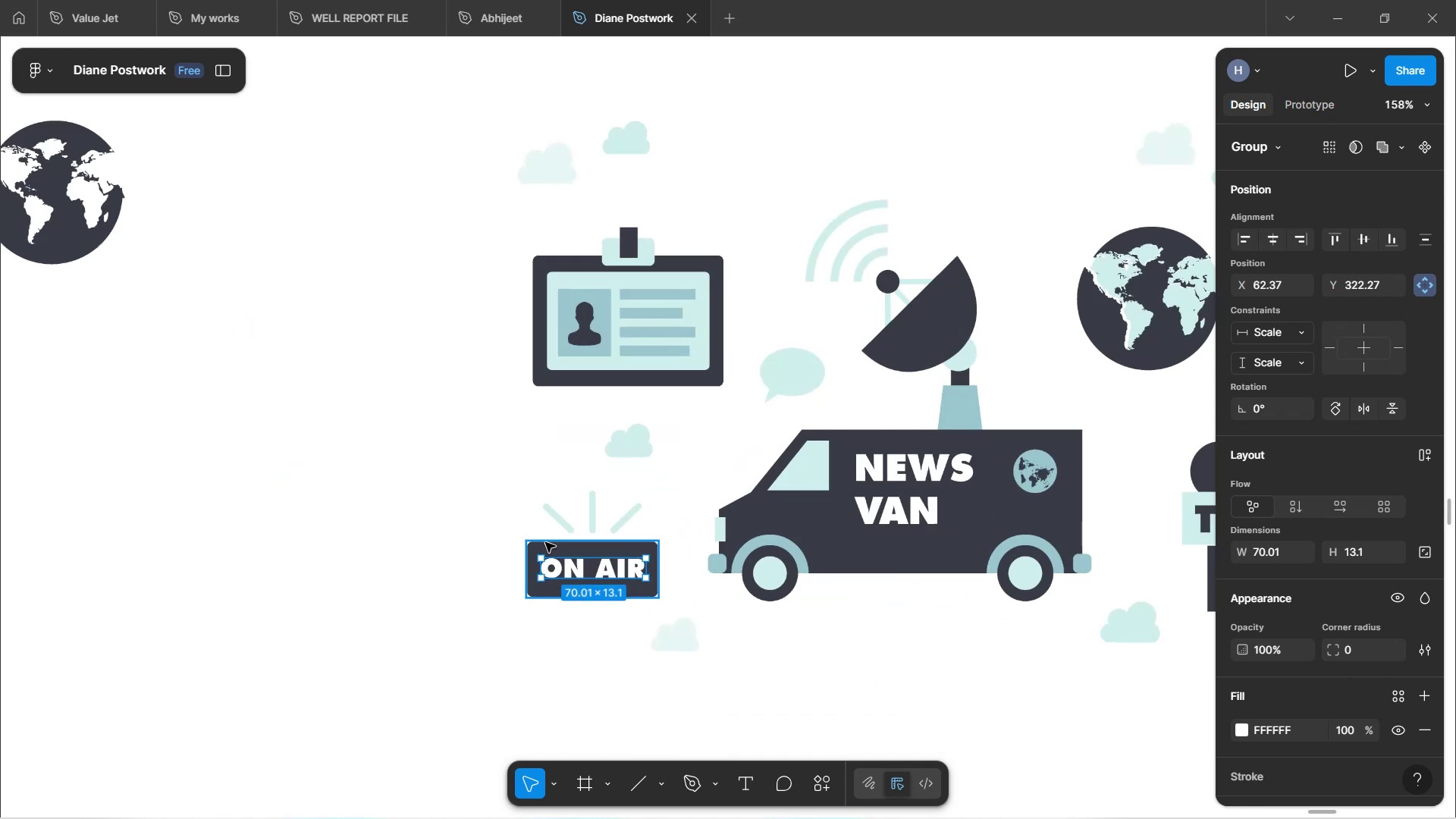 
hold_key(key=ShiftLeft, duration=1.53)
left_click([576, 547])
 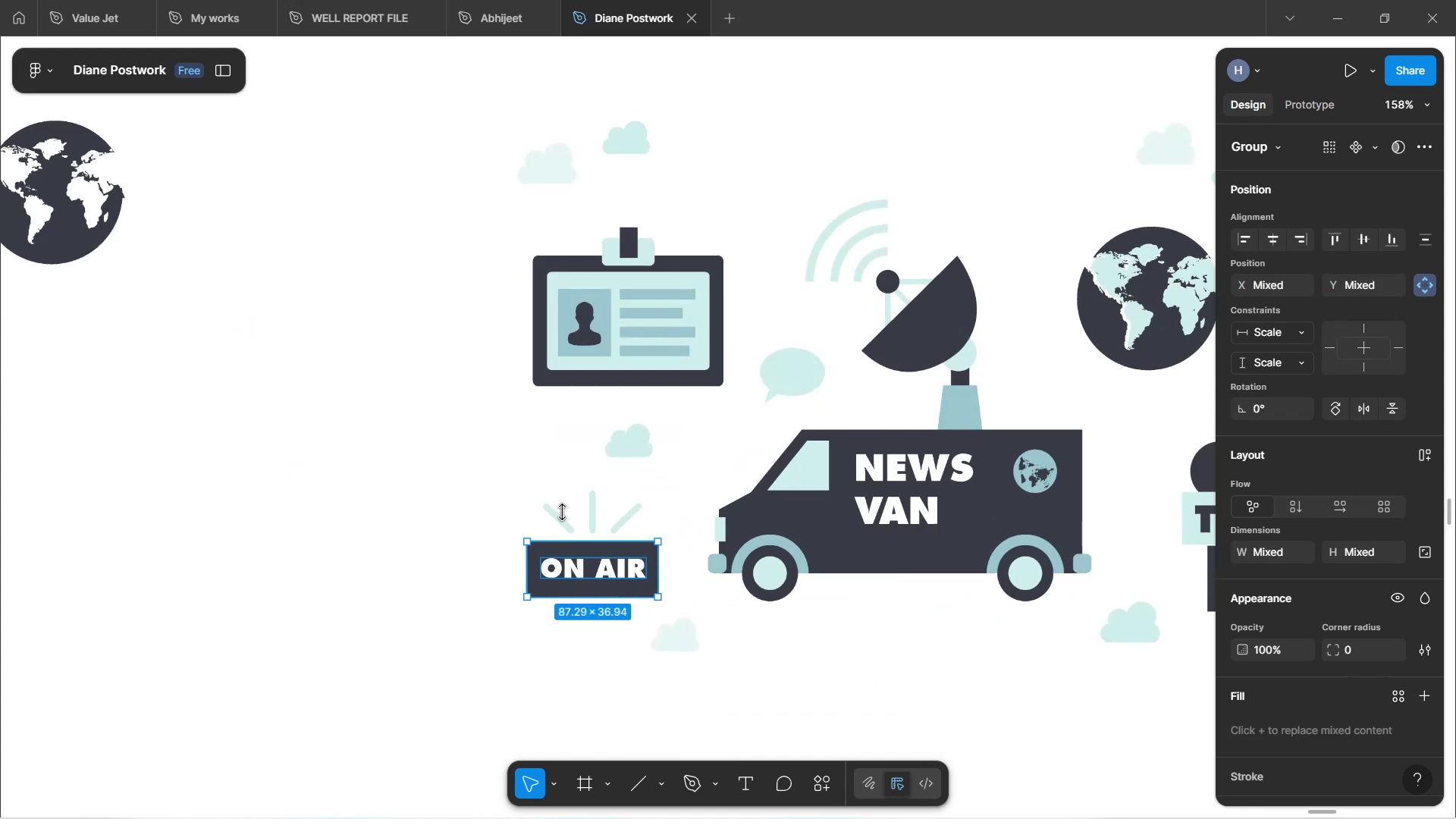 
hold_key(key=ShiftLeft, duration=1.53)
 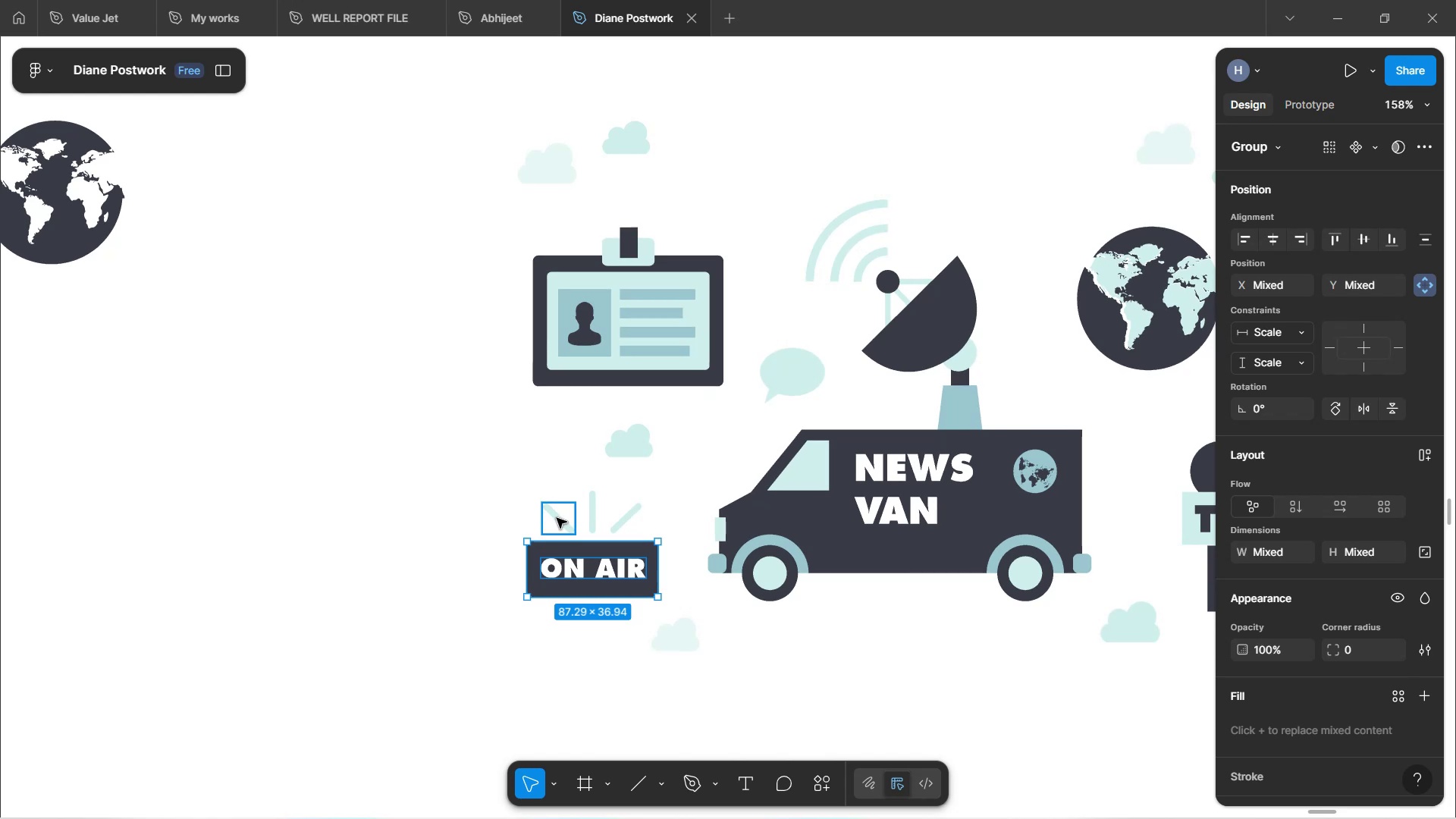 
hold_key(key=ShiftLeft, duration=1.51)
left_click([557, 518])
 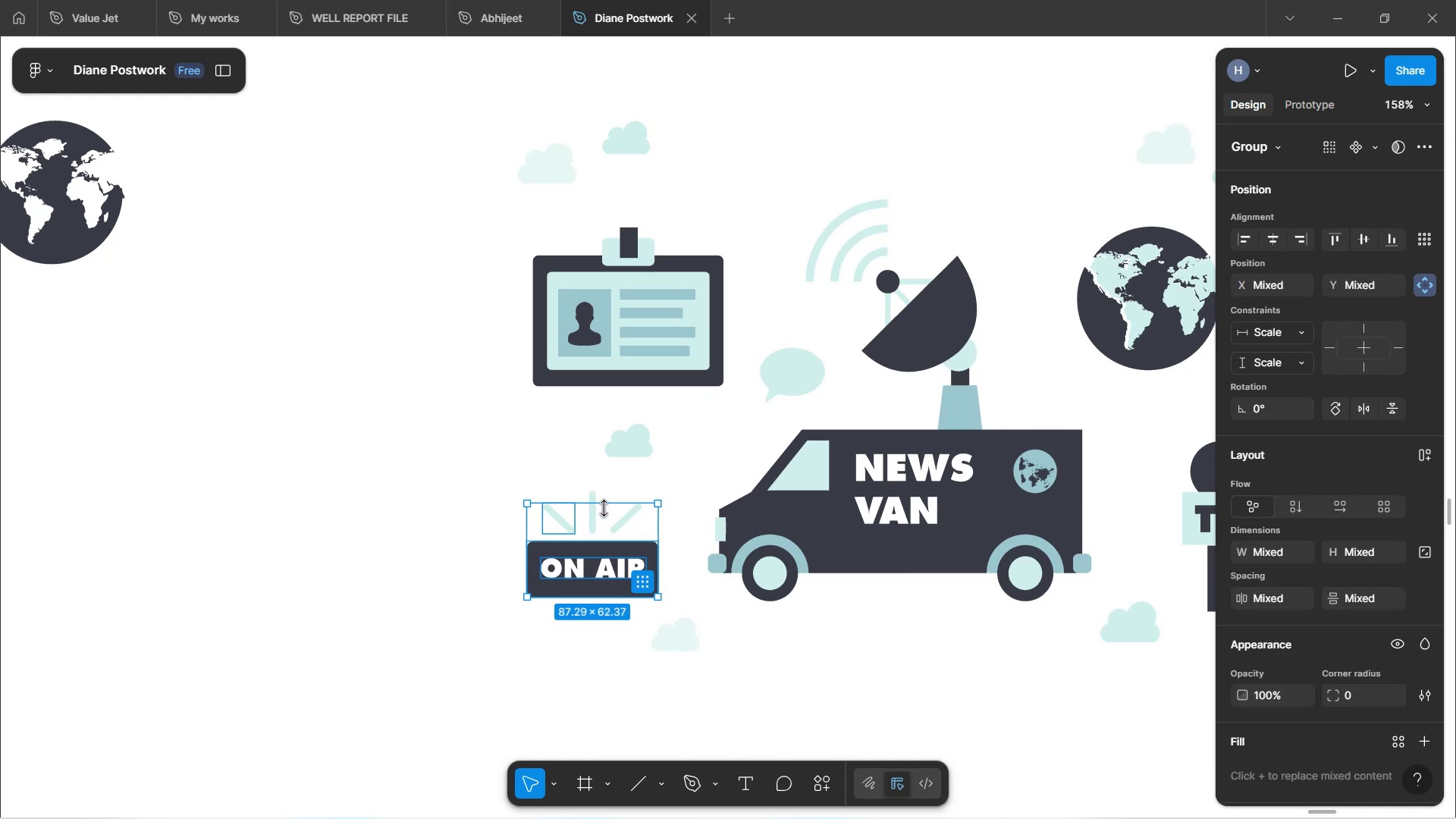 
hold_key(key=ShiftLeft, duration=1.52)
left_click([620, 524])
 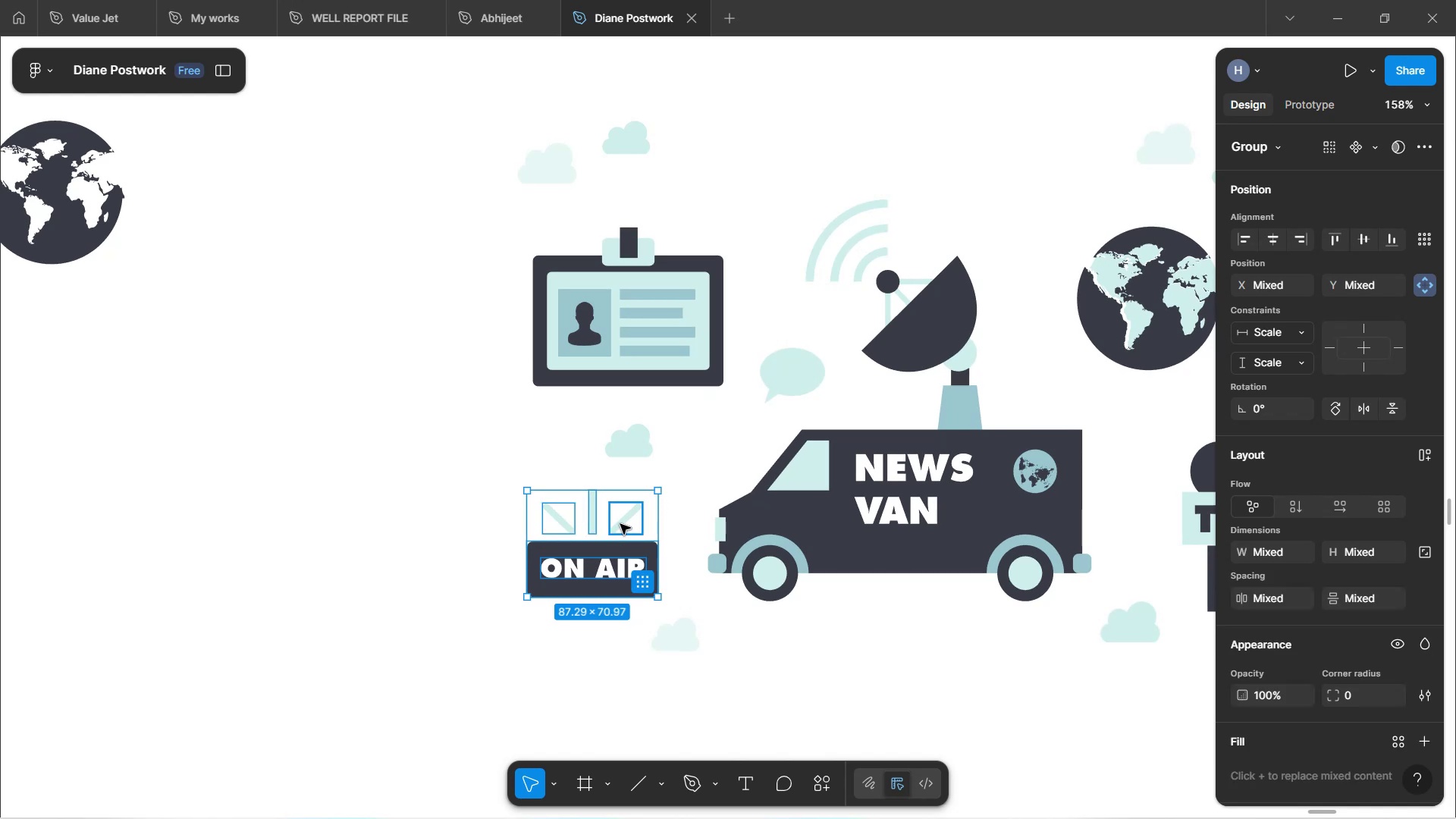 
key(Shift+ShiftLeft)
 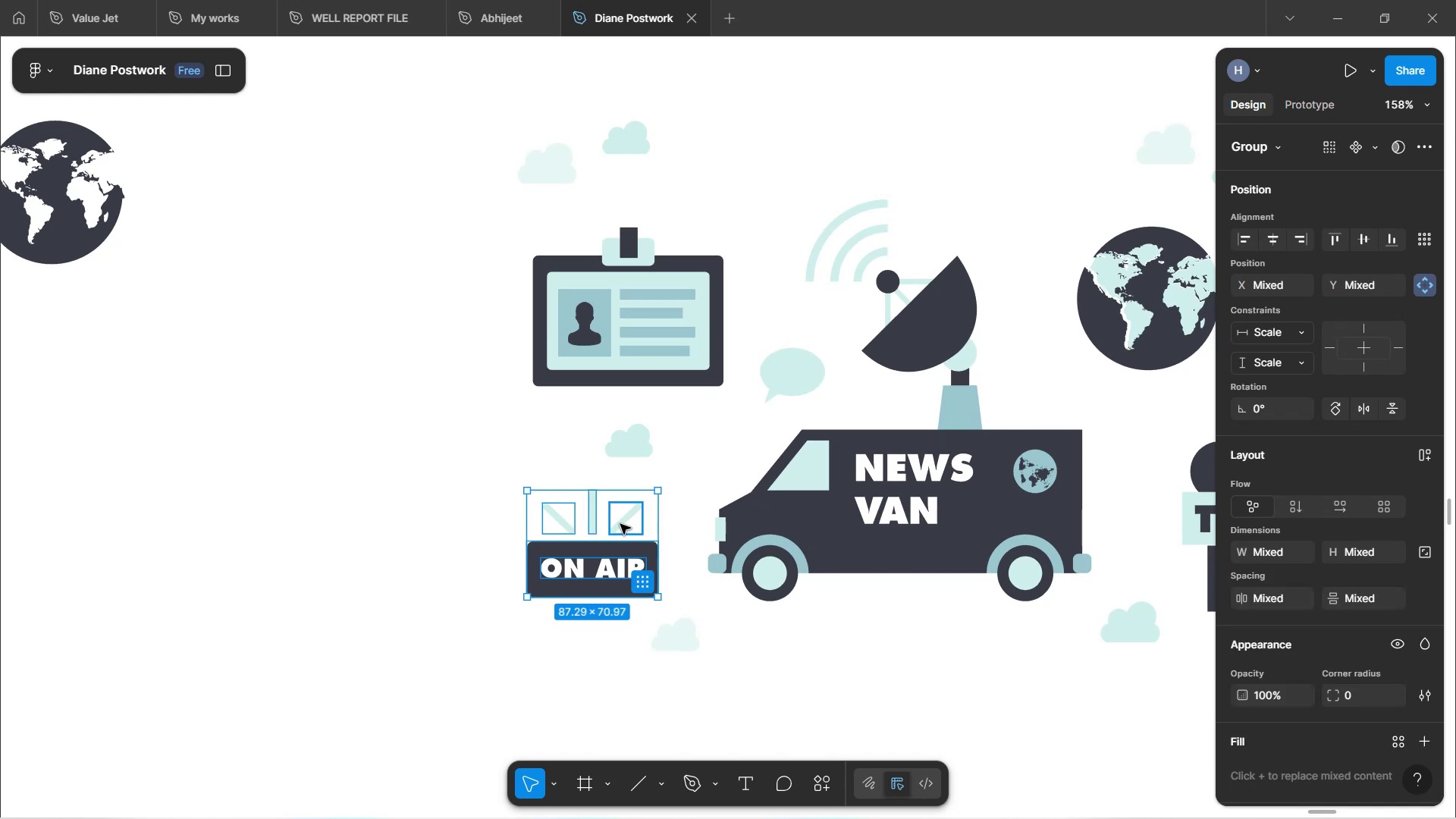 
key(Shift+ShiftLeft)
 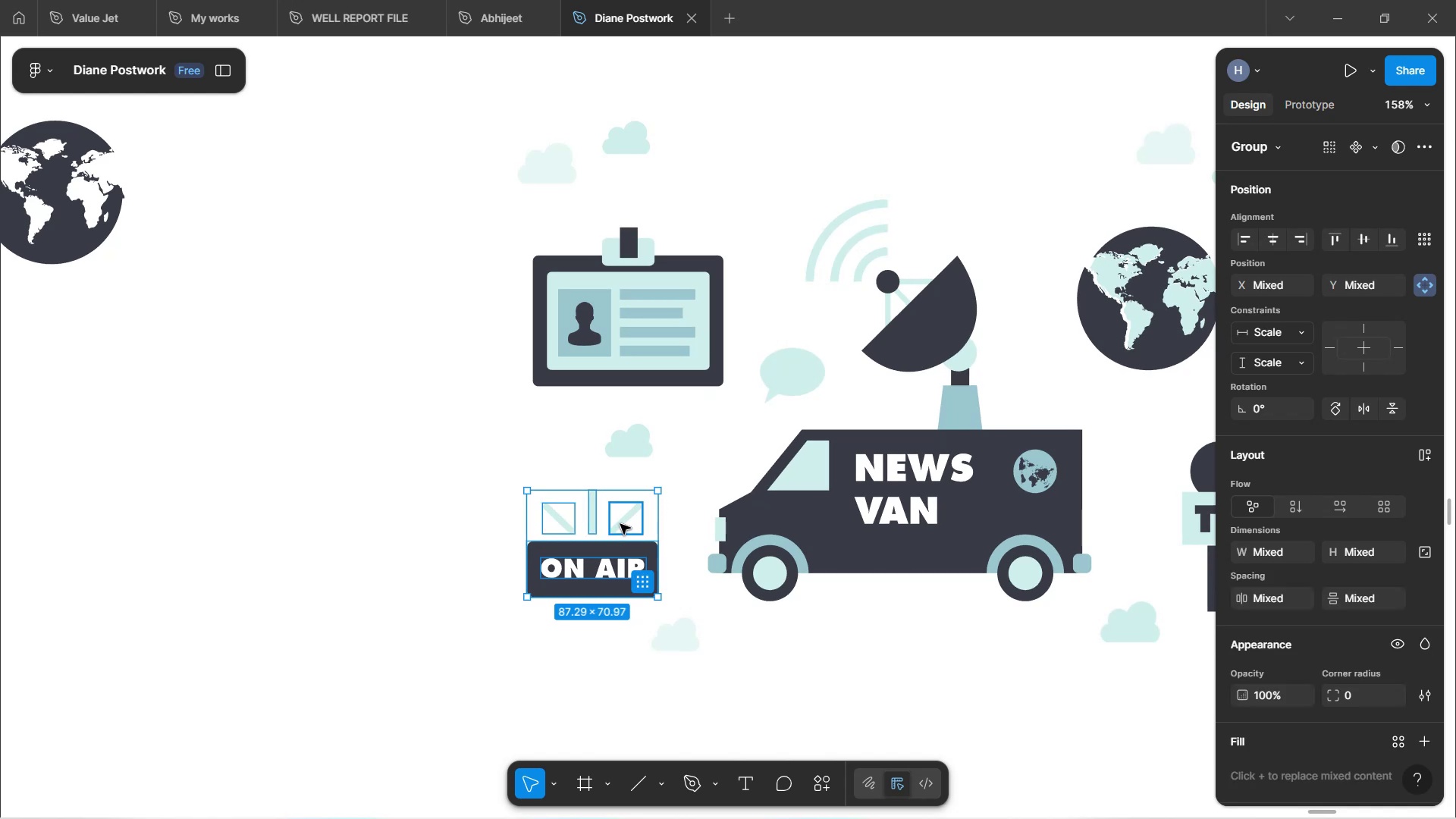 
key(Shift+ShiftLeft)
 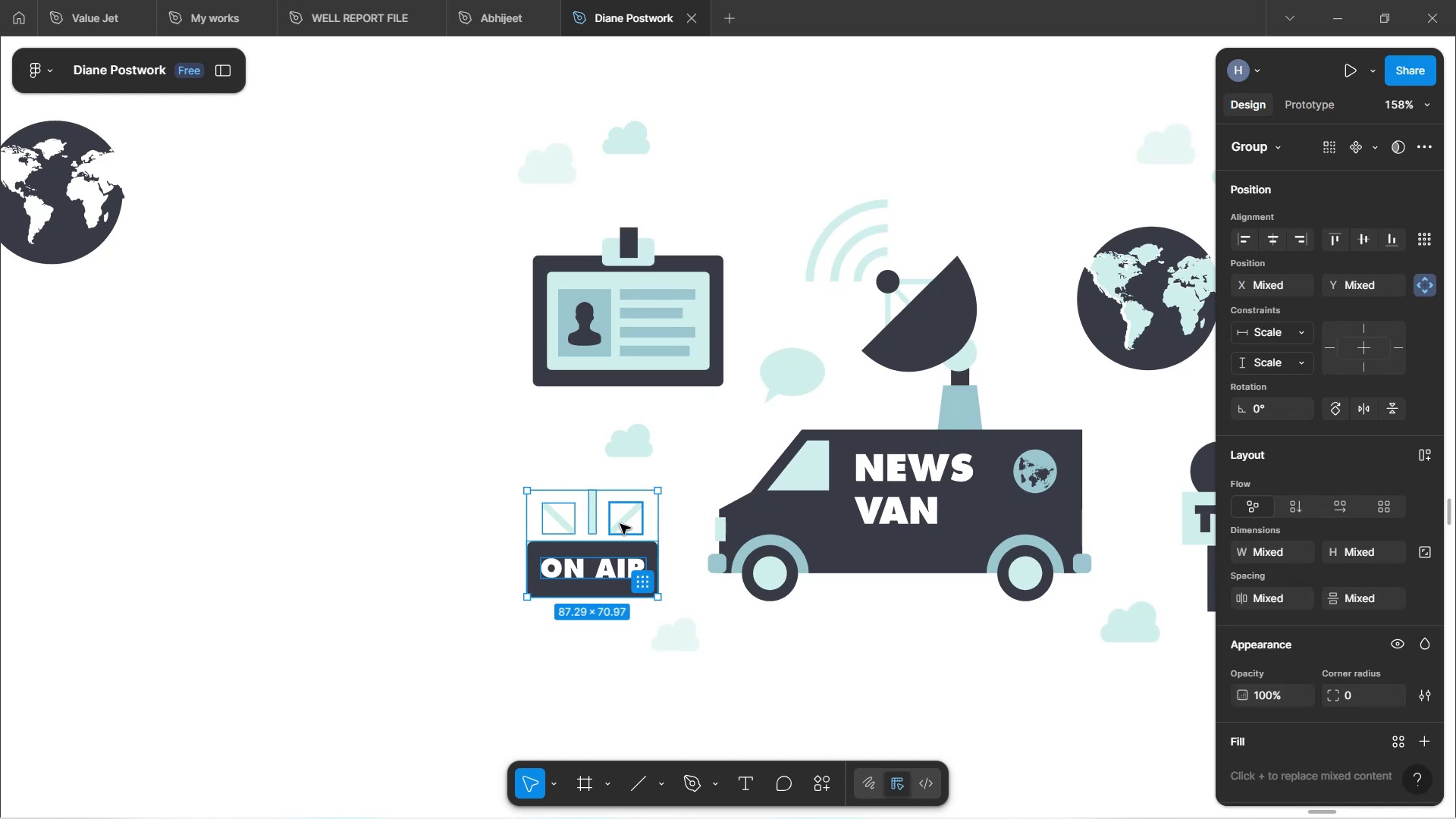 
key(Shift+ShiftLeft)
 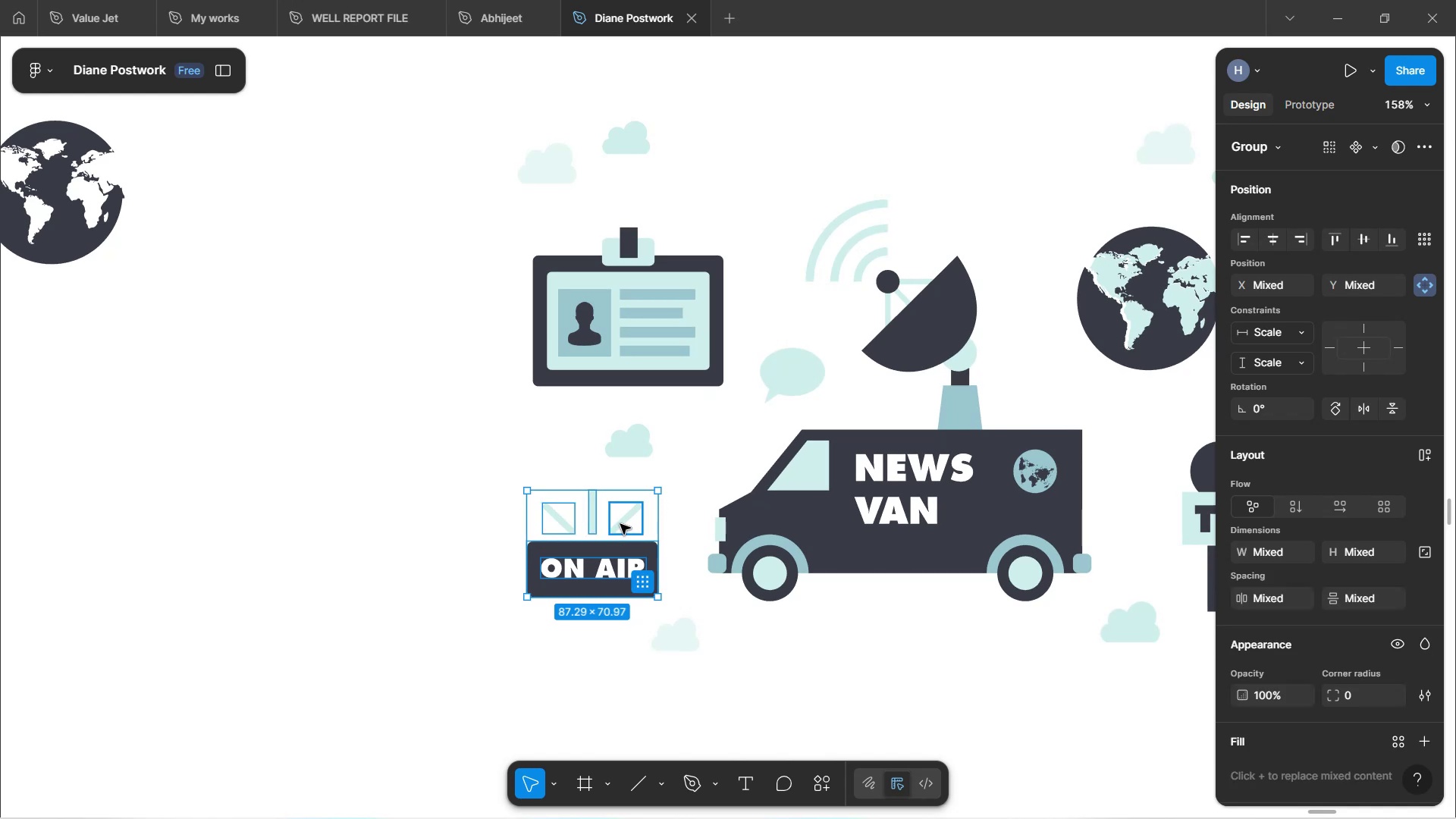 
key(Shift+ShiftLeft)
 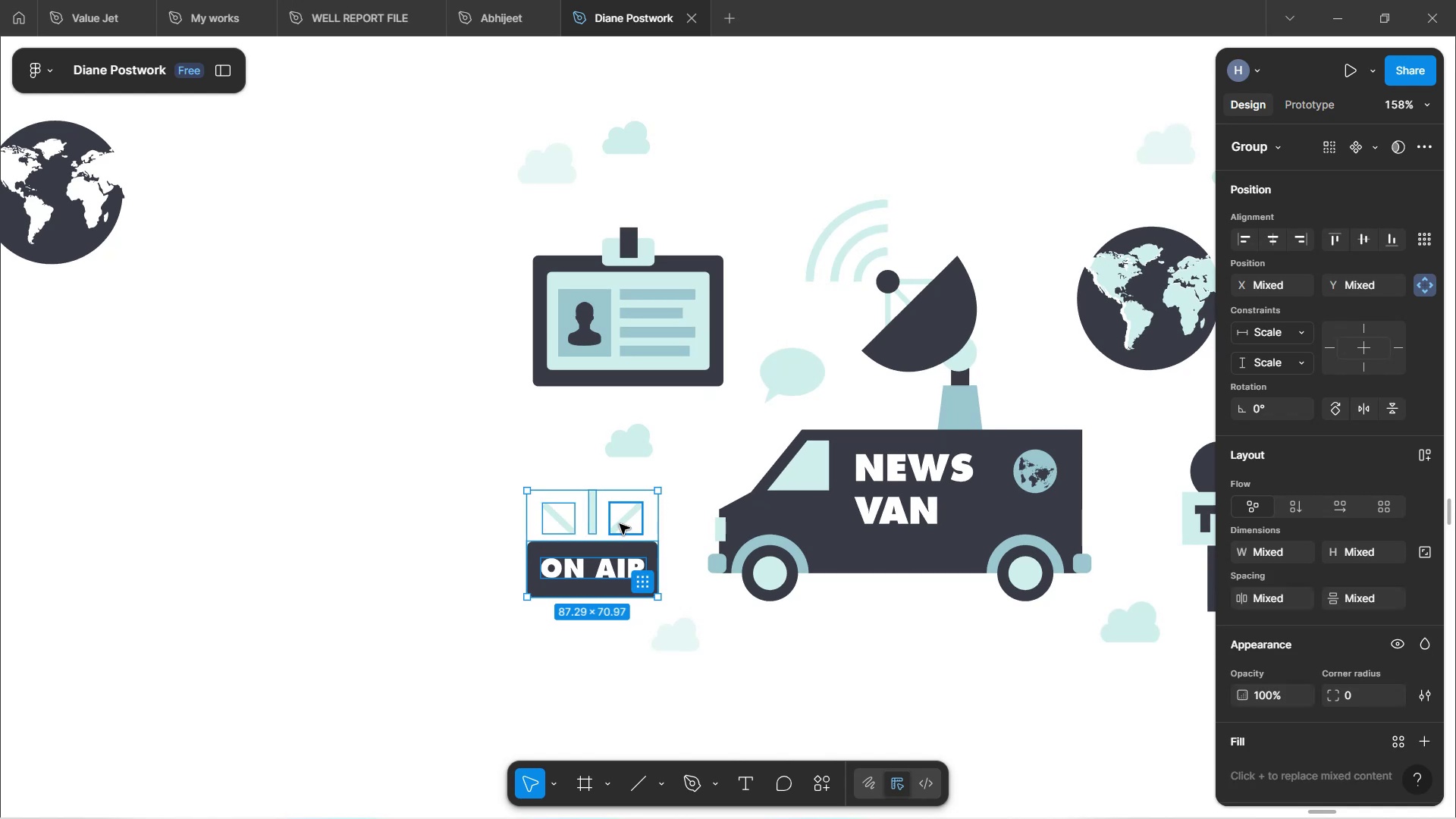 
key(Shift+ShiftLeft)
 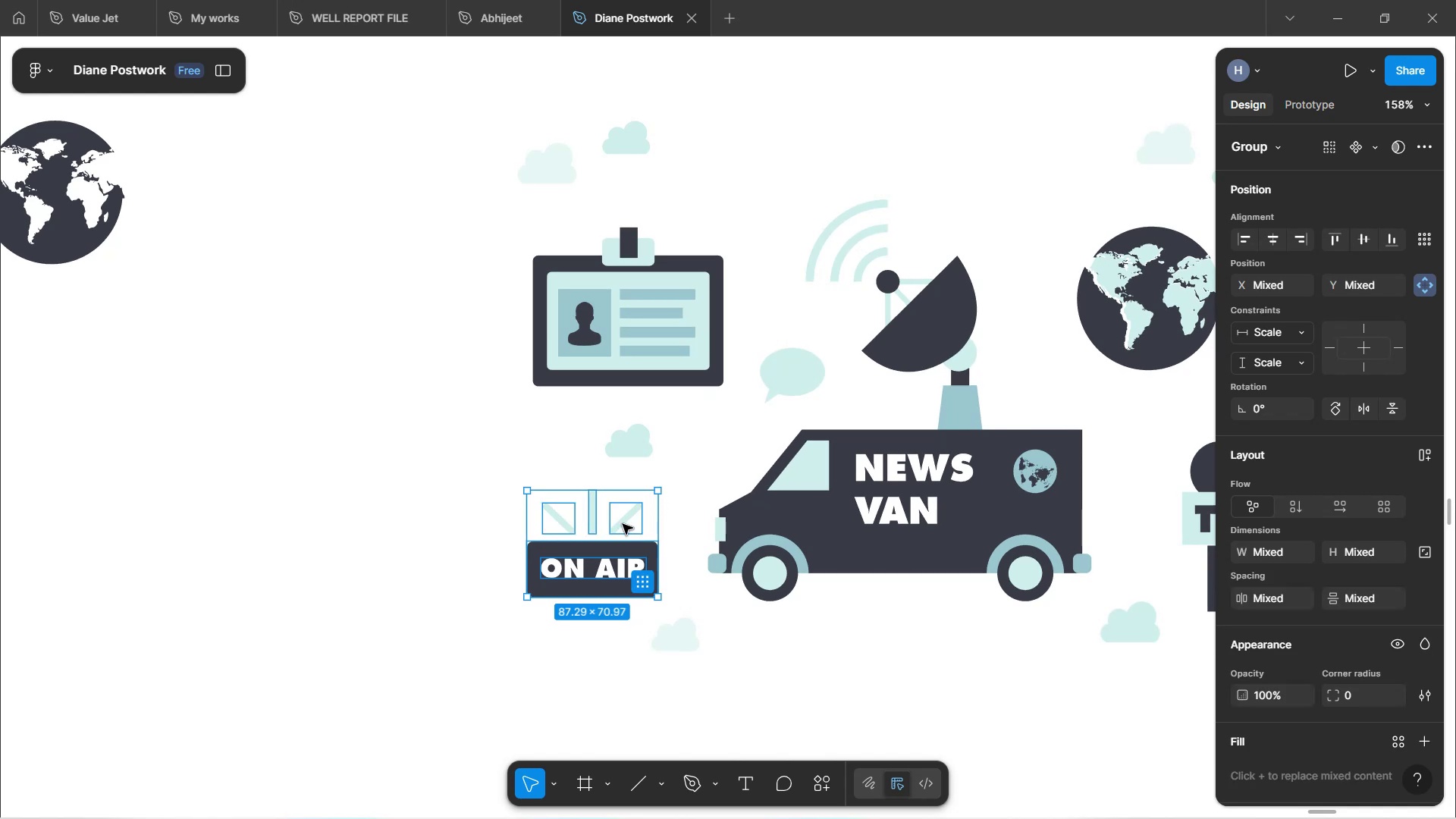 
hold_key(key=ControlLeft, duration=0.66)
scroll: coordinate [623, 524], scroll_direction: down, amount: 3.0
 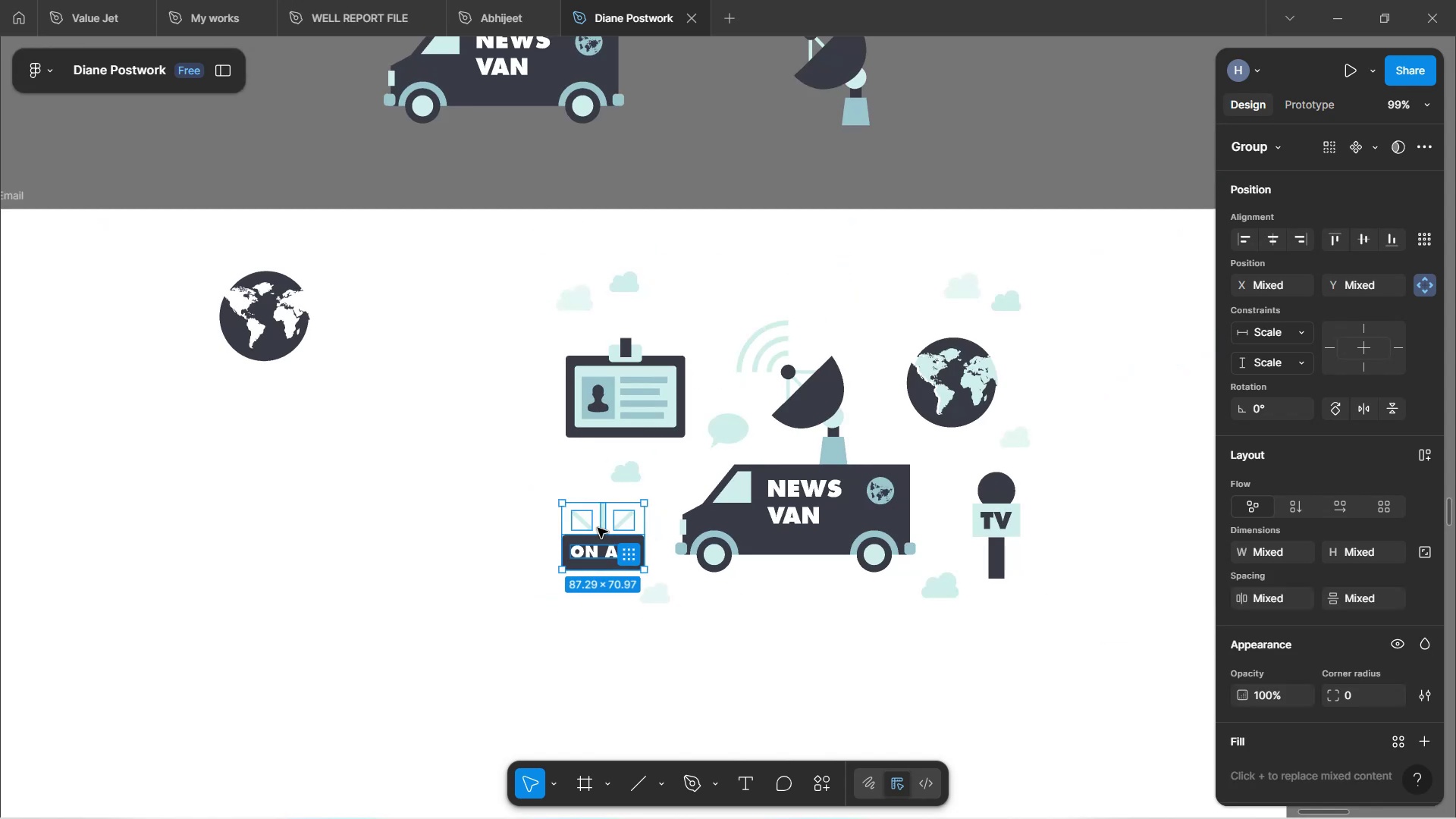 
hold_key(key=AltLeft, duration=1.5)
left_click_drag(start_coordinate=[596, 526], to_coordinate=[317, 416])
 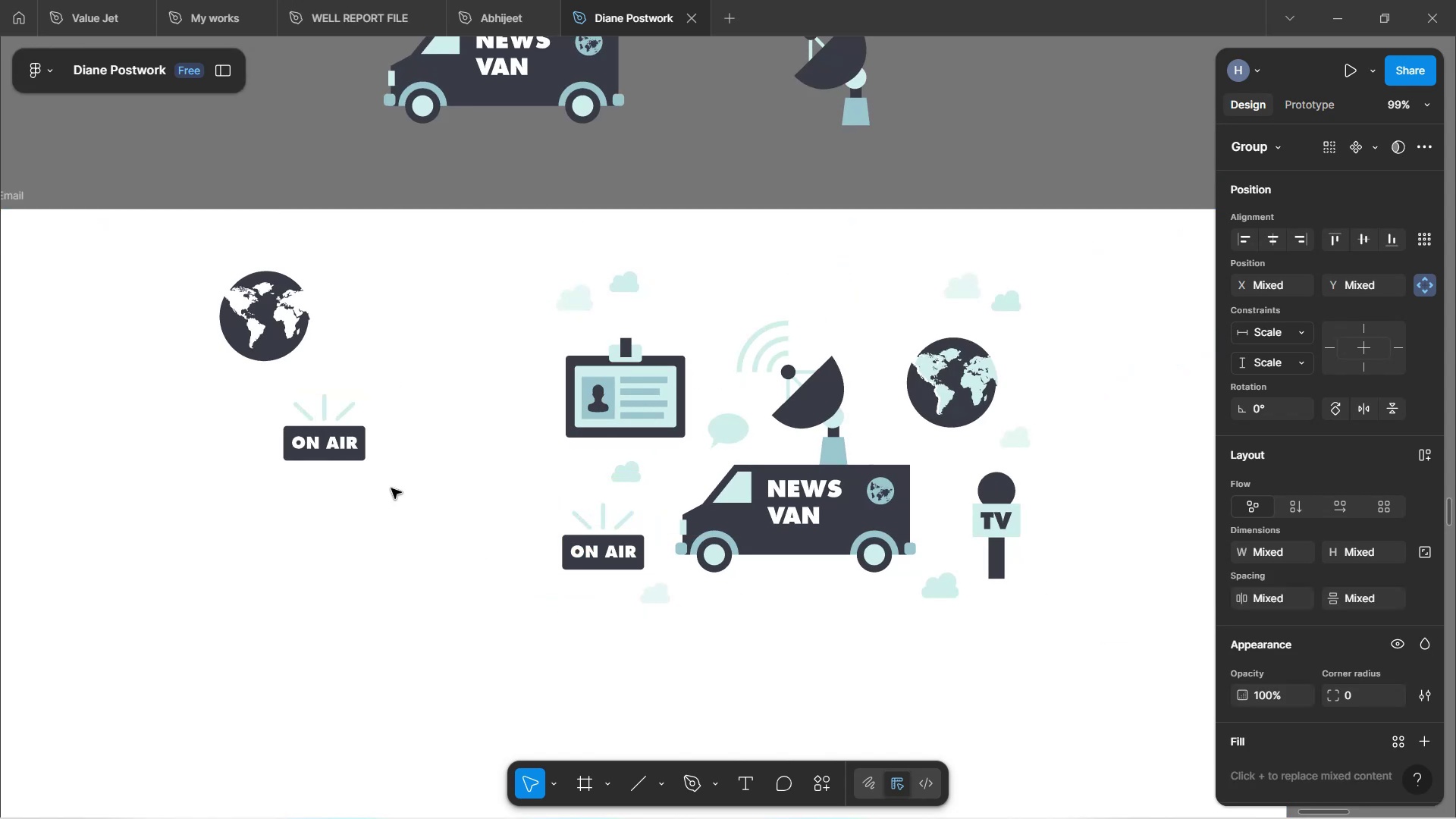 
key(Alt+AltLeft)
 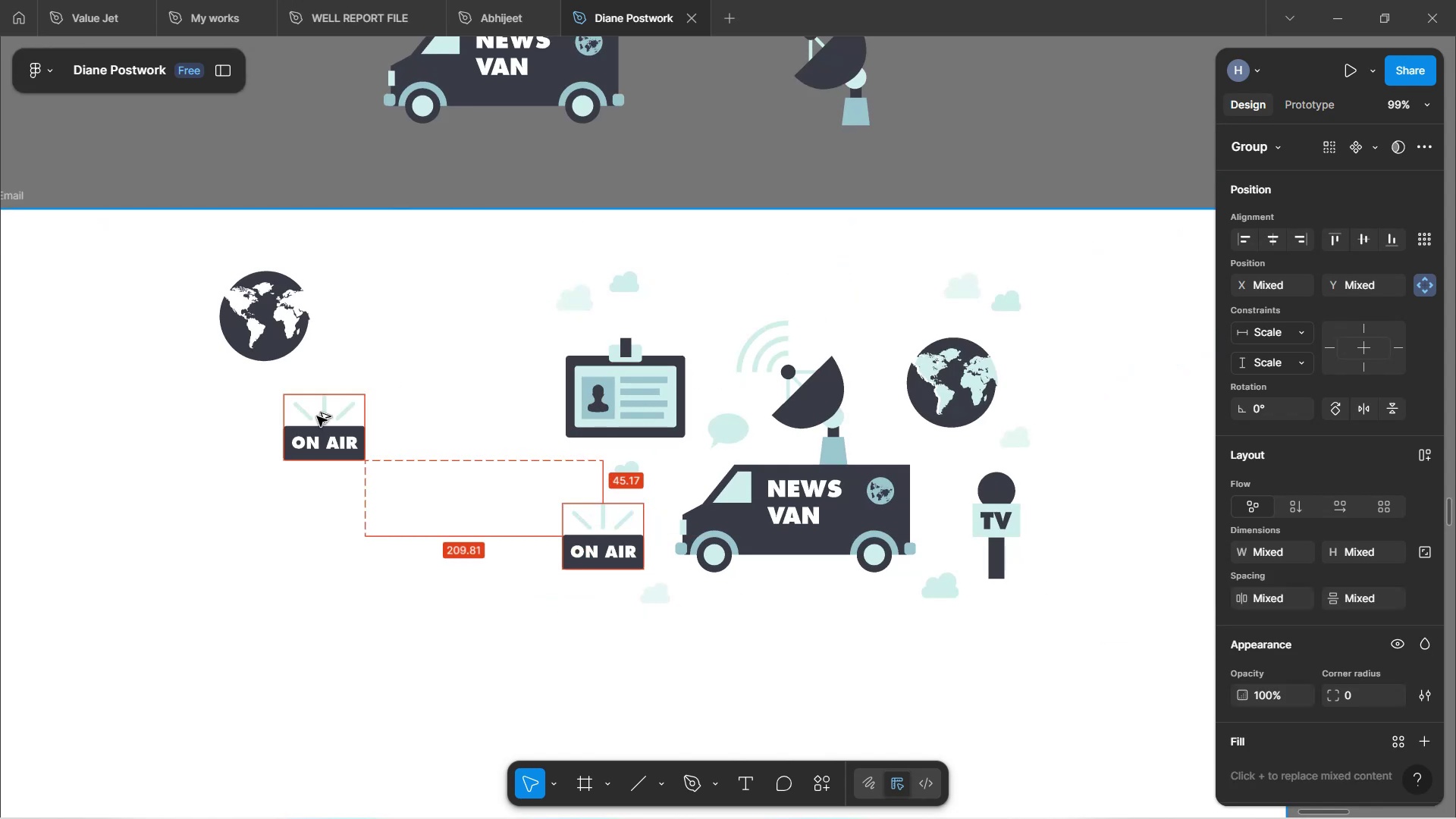 
key(Alt+AltLeft)
 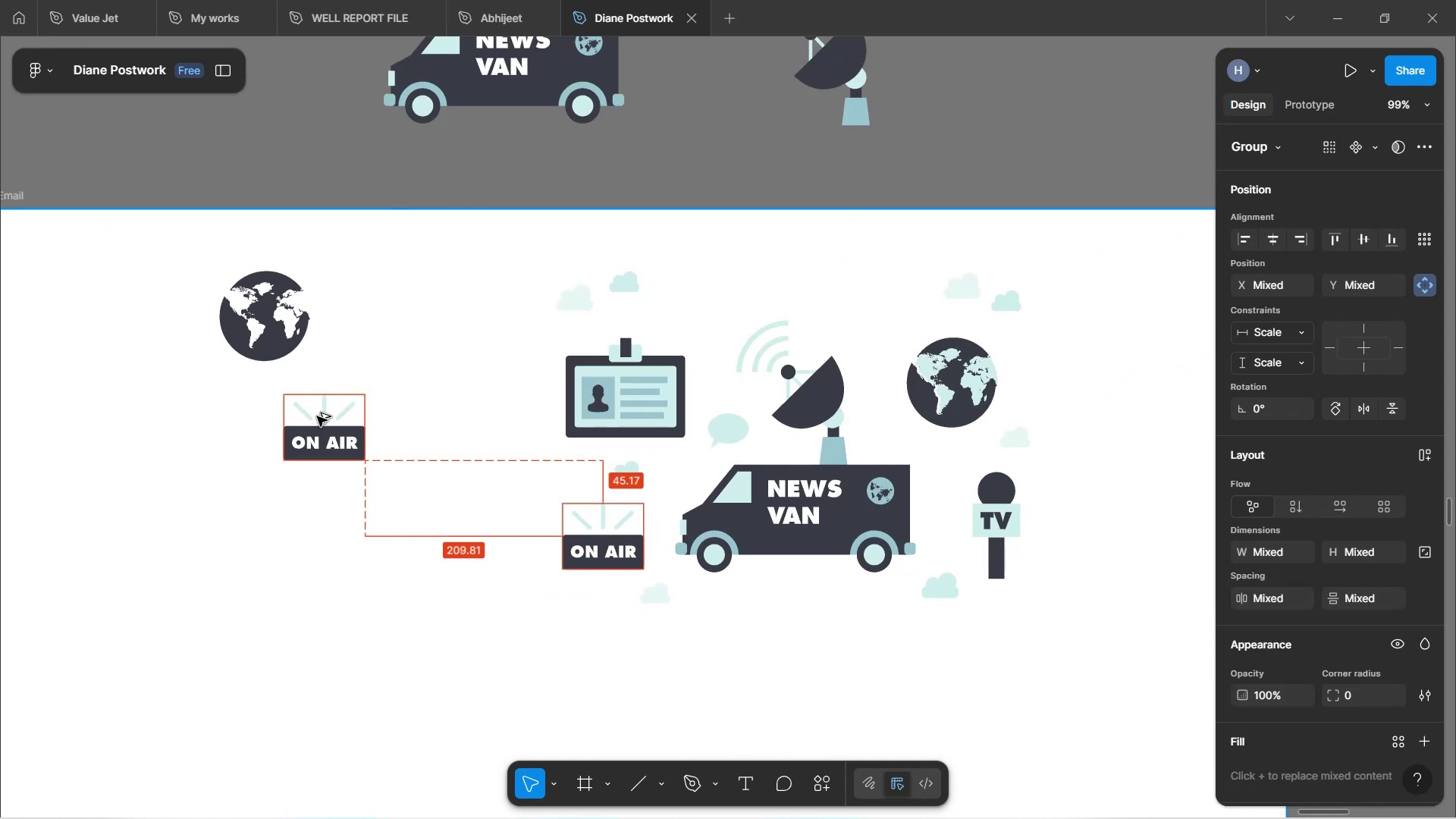 
key(Alt+AltLeft)
 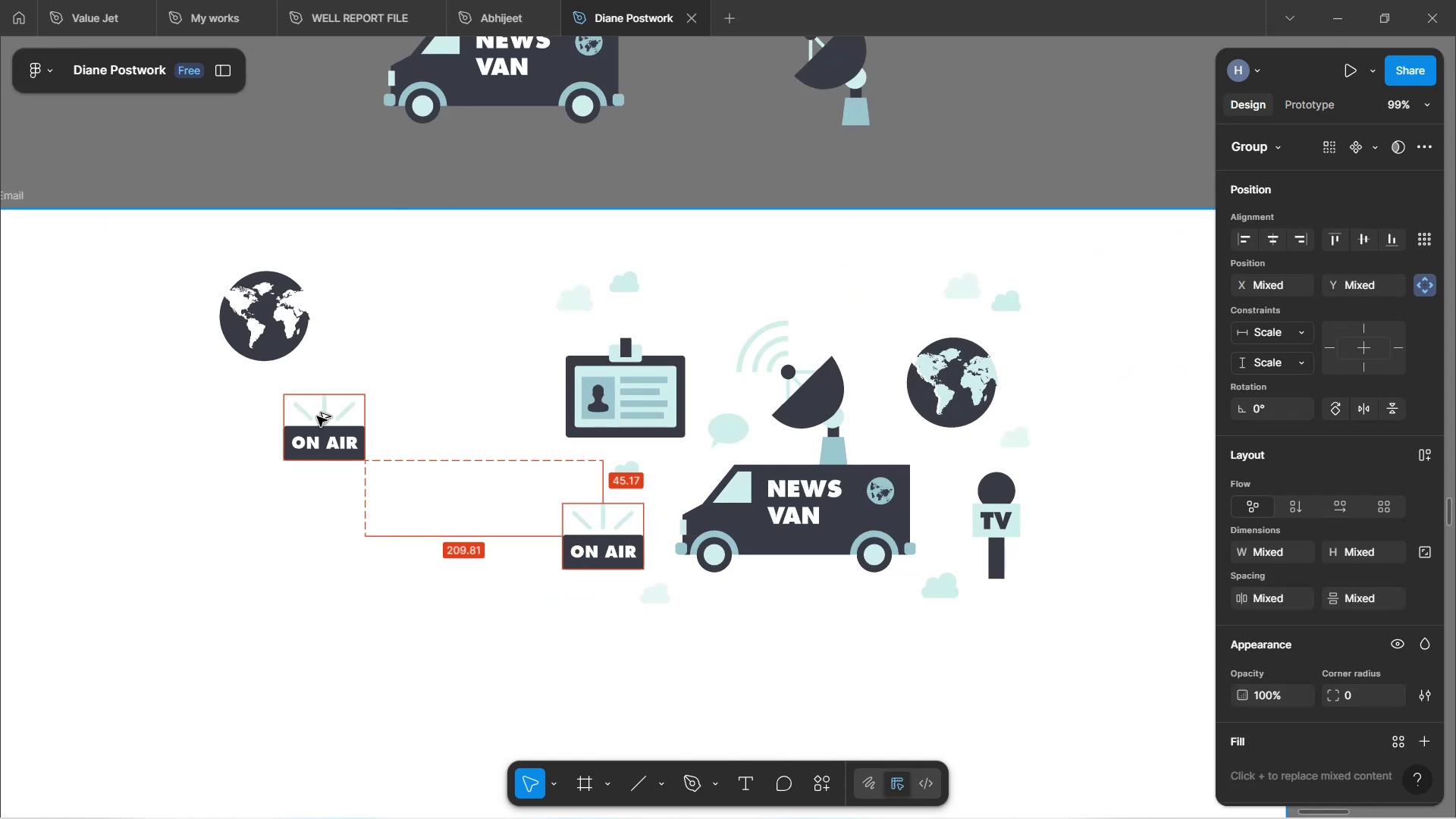 
key(Alt+AltLeft)
 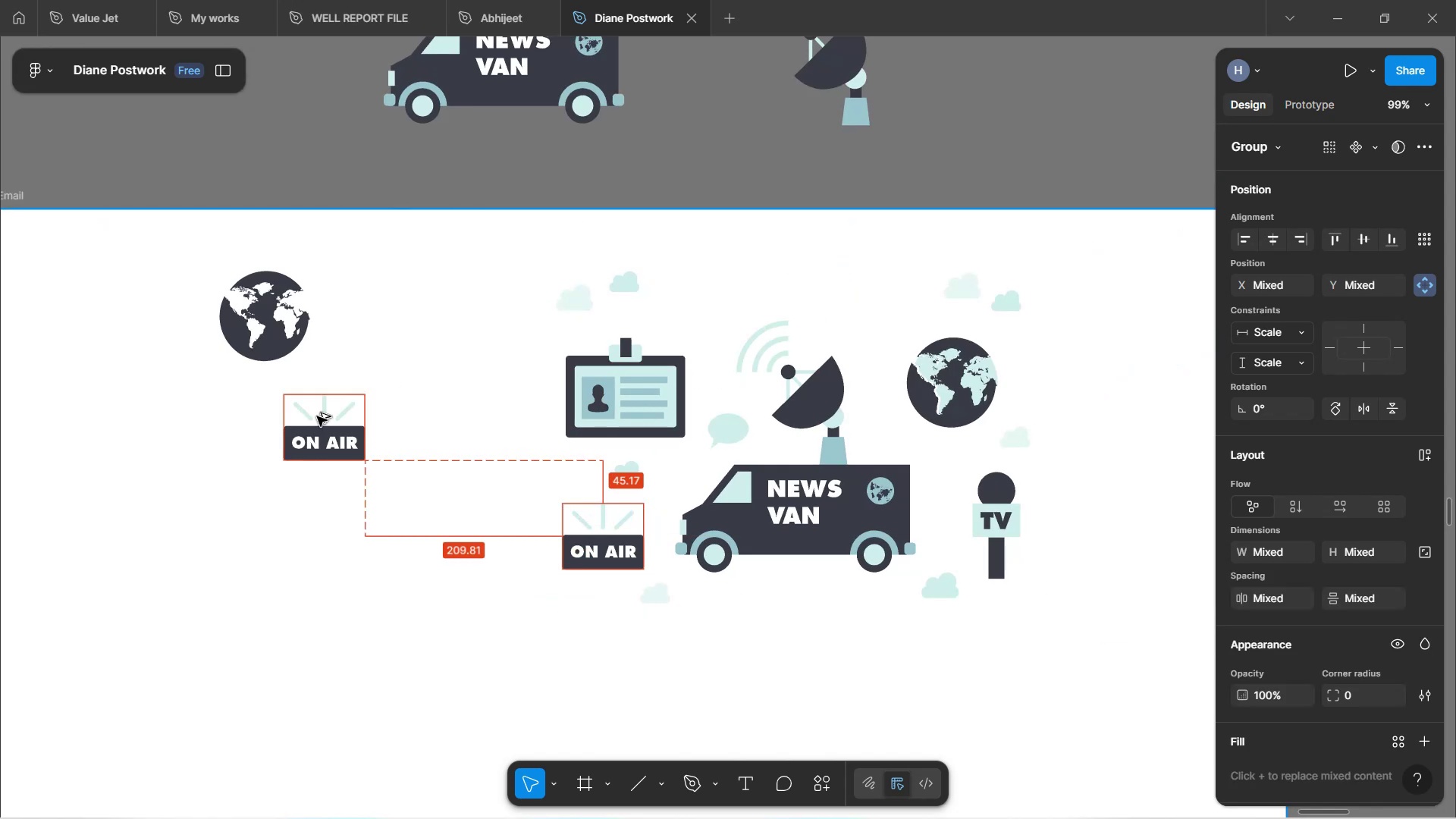 
key(Alt+AltLeft)
 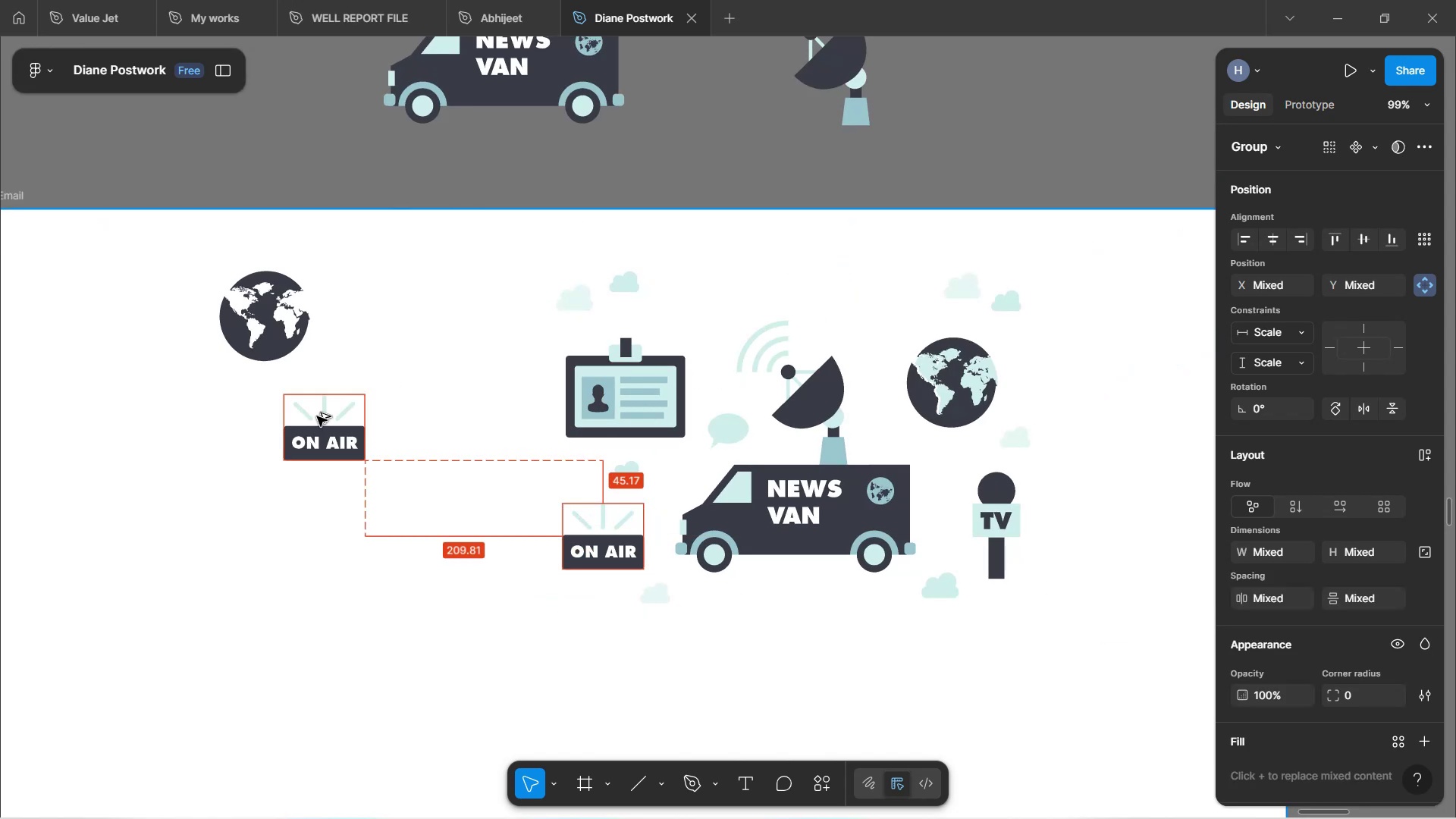 
key(Alt+AltLeft)
 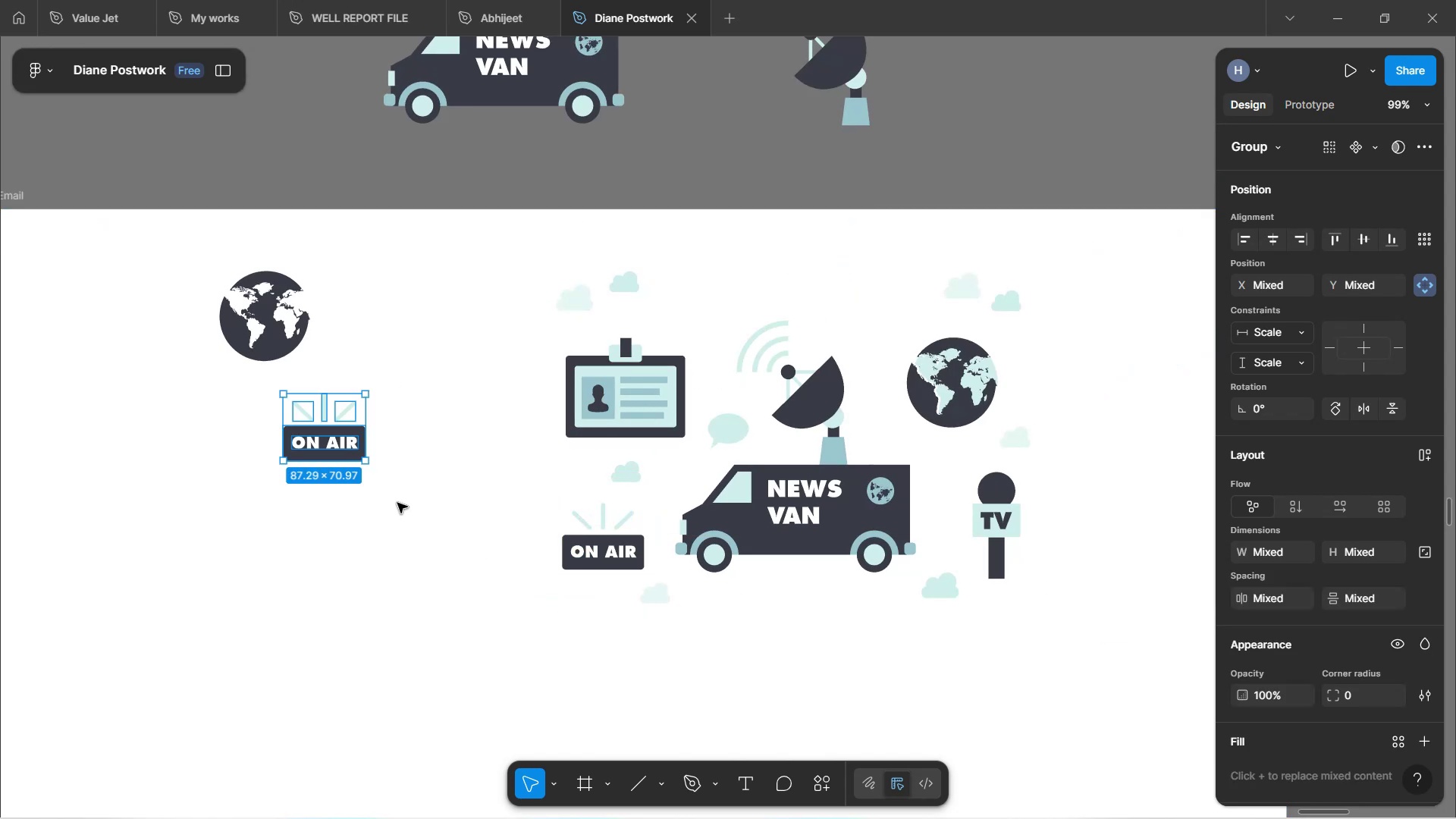 
key(Alt+AltLeft)
 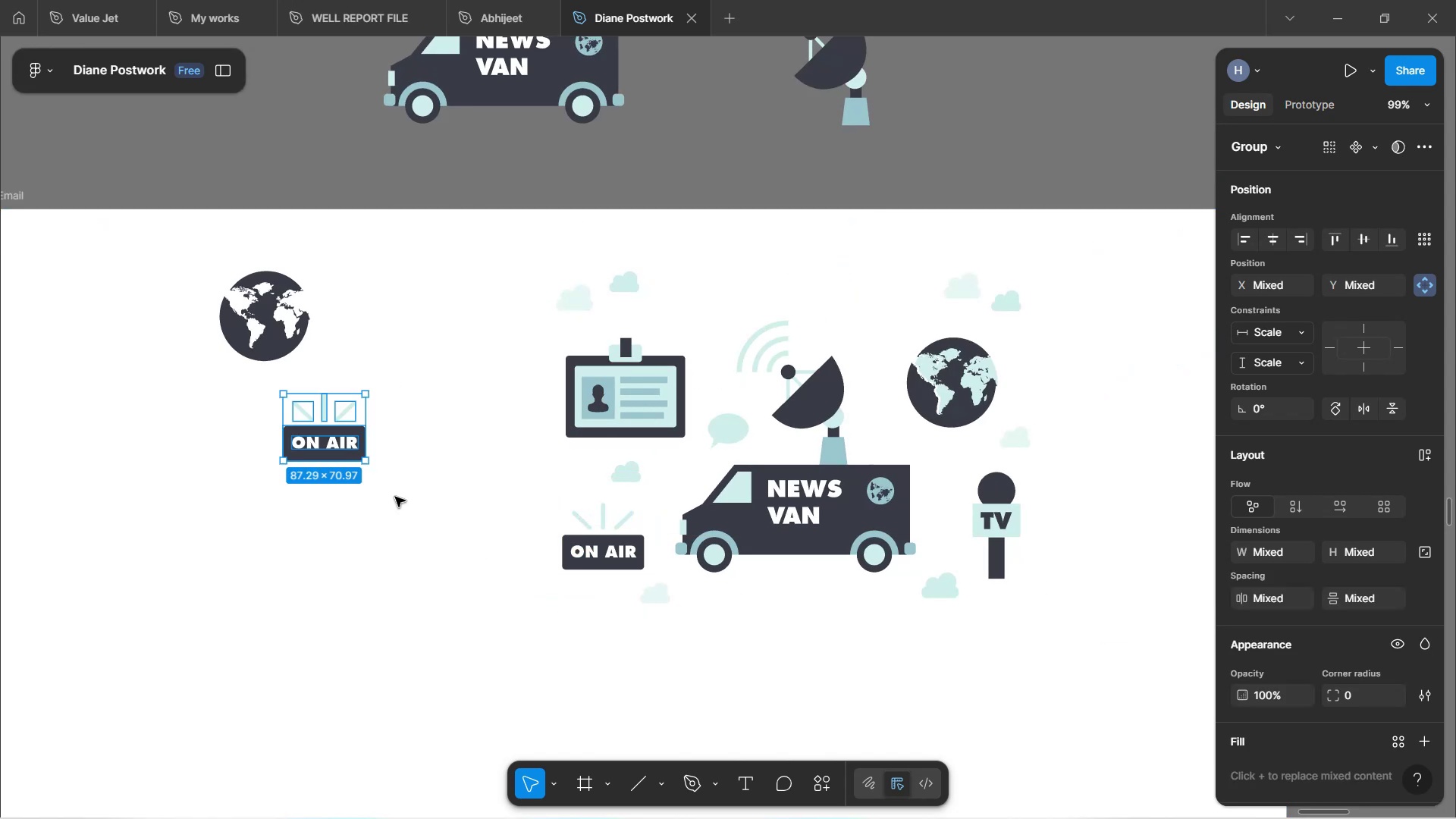 
left_click([405, 514])
 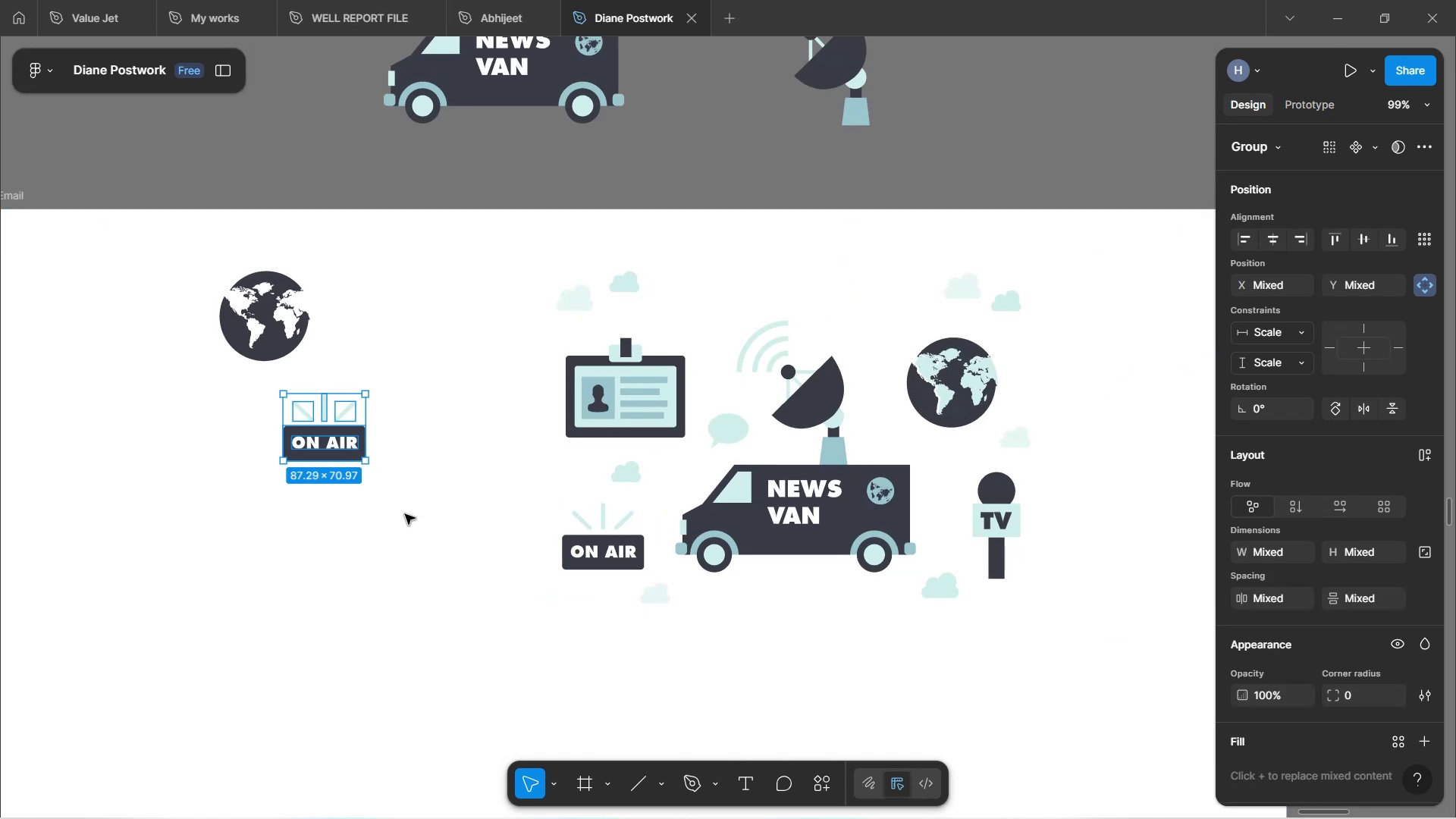 
hold_key(key=ControlLeft, duration=0.9)
scroll: coordinate [428, 515], scroll_direction: down, amount: 8.0
 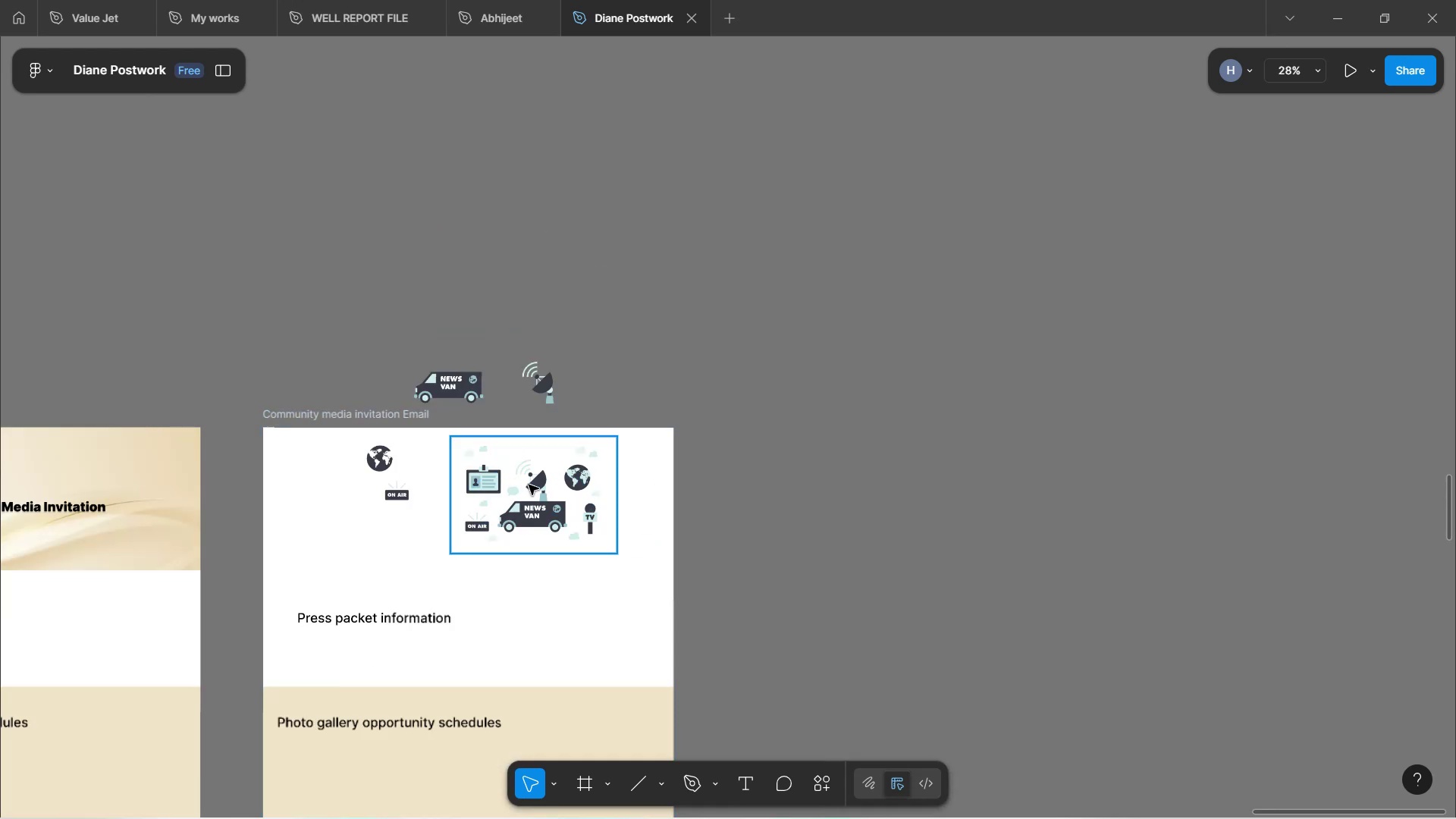 
left_click_drag(start_coordinate=[530, 491], to_coordinate=[295, 274])
 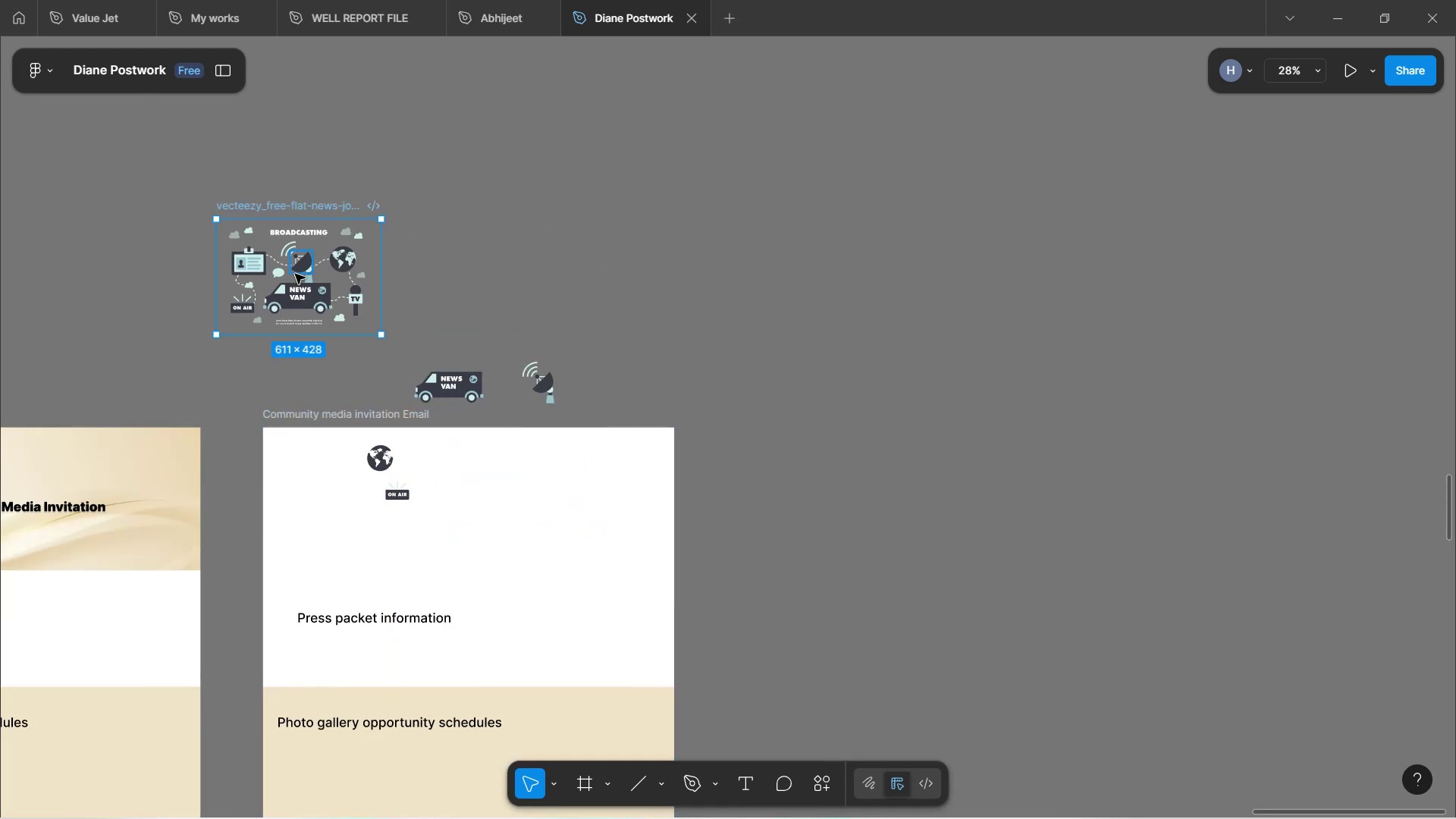 
hold_key(key=ControlLeft, duration=1.37)
scroll: coordinate [337, 297], scroll_direction: up, amount: 8.0
 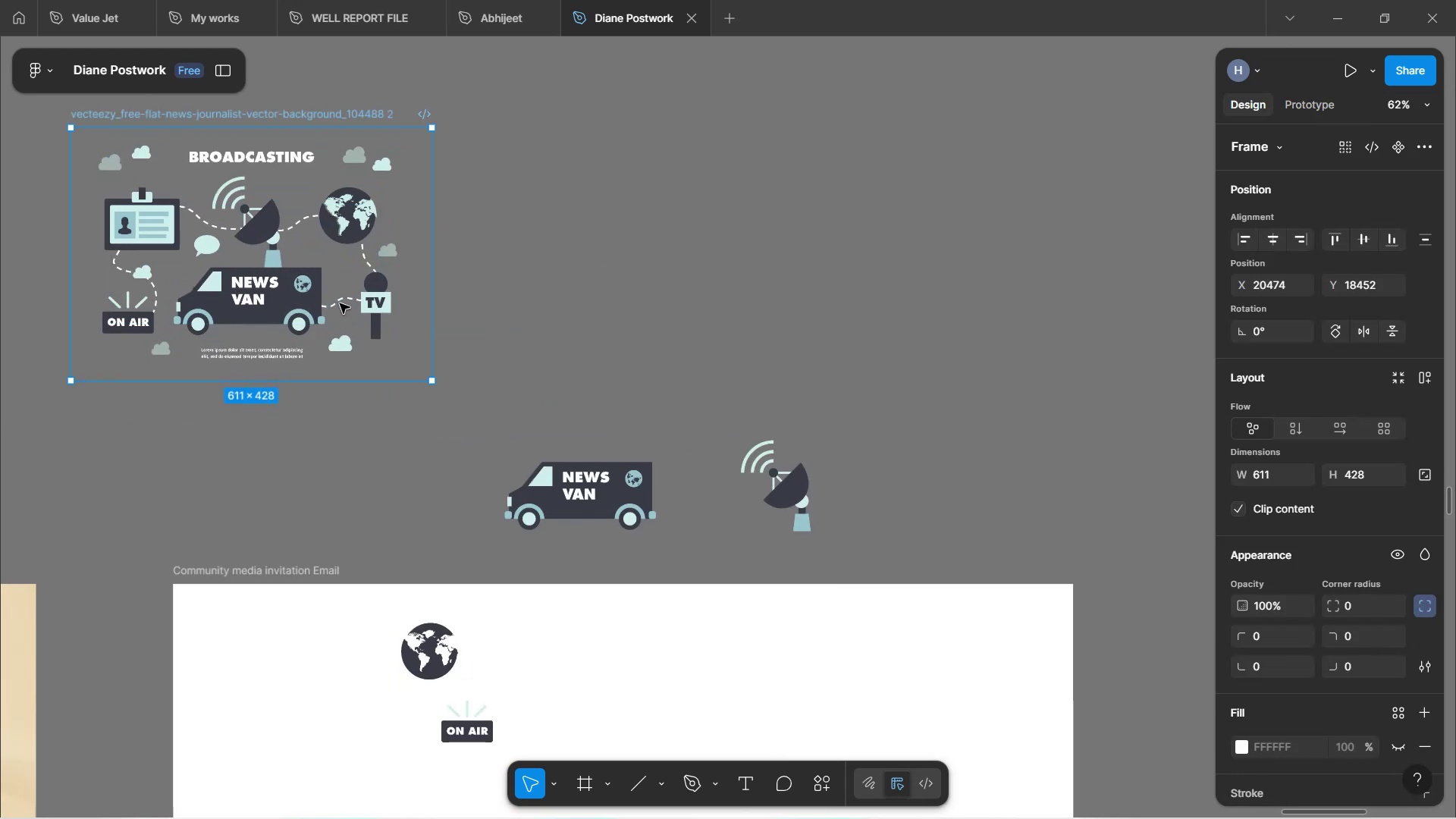 
left_click([338, 300])
 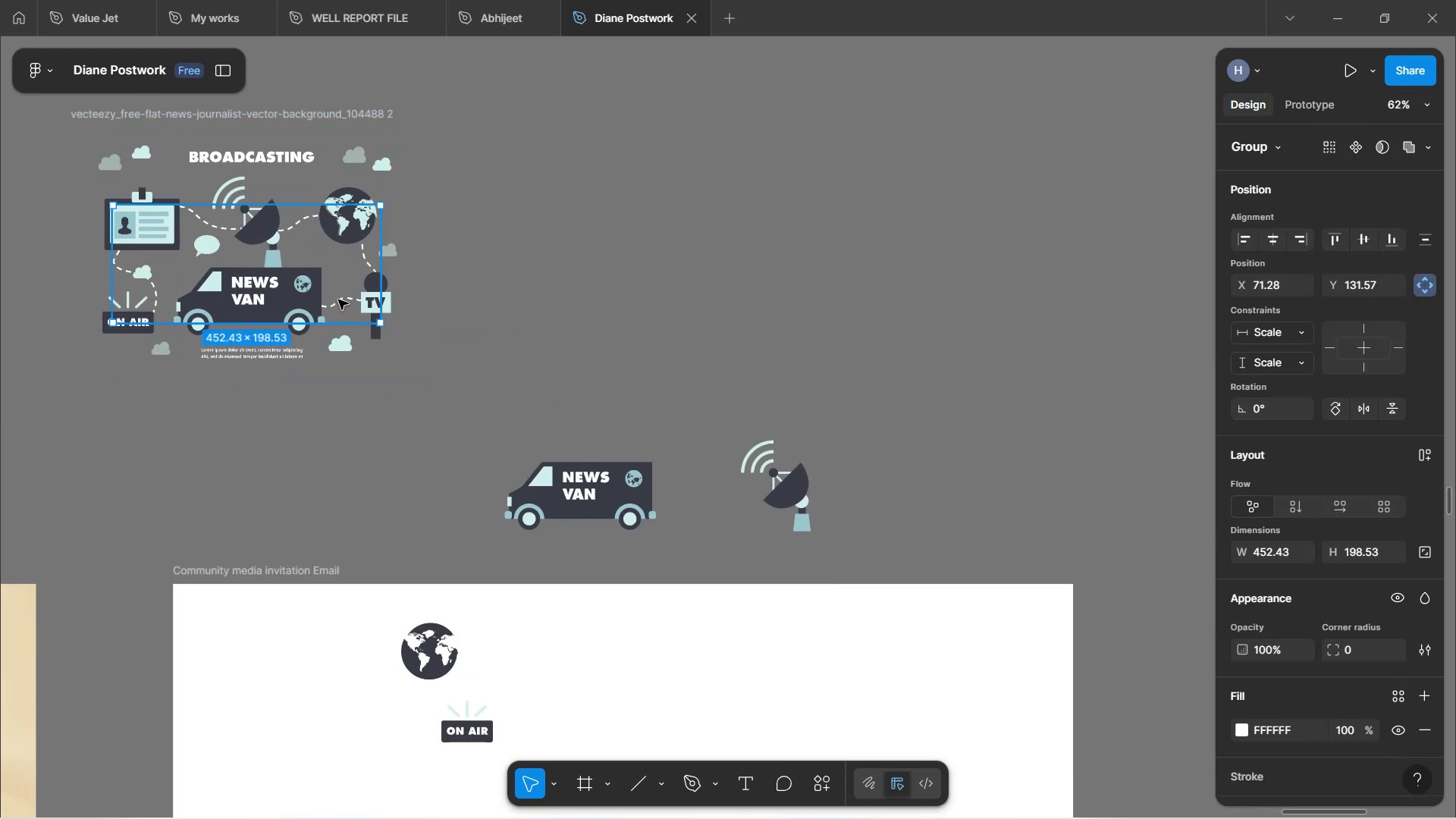 
hold_key(key=AltLeft, duration=1.53)
left_click_drag(start_coordinate=[338, 300], to_coordinate=[676, 329])
 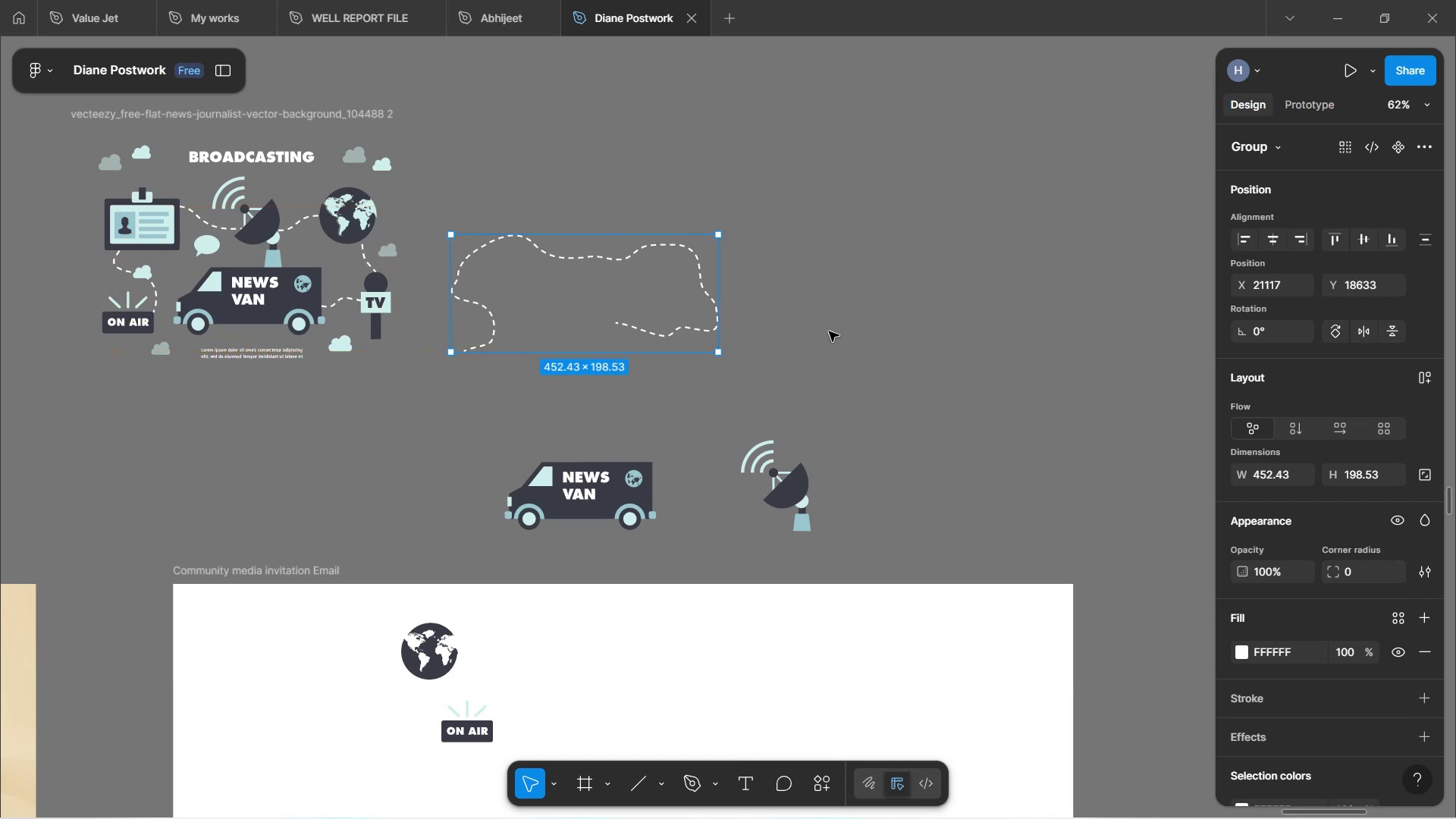 
hold_key(key=AltLeft, duration=0.83)
 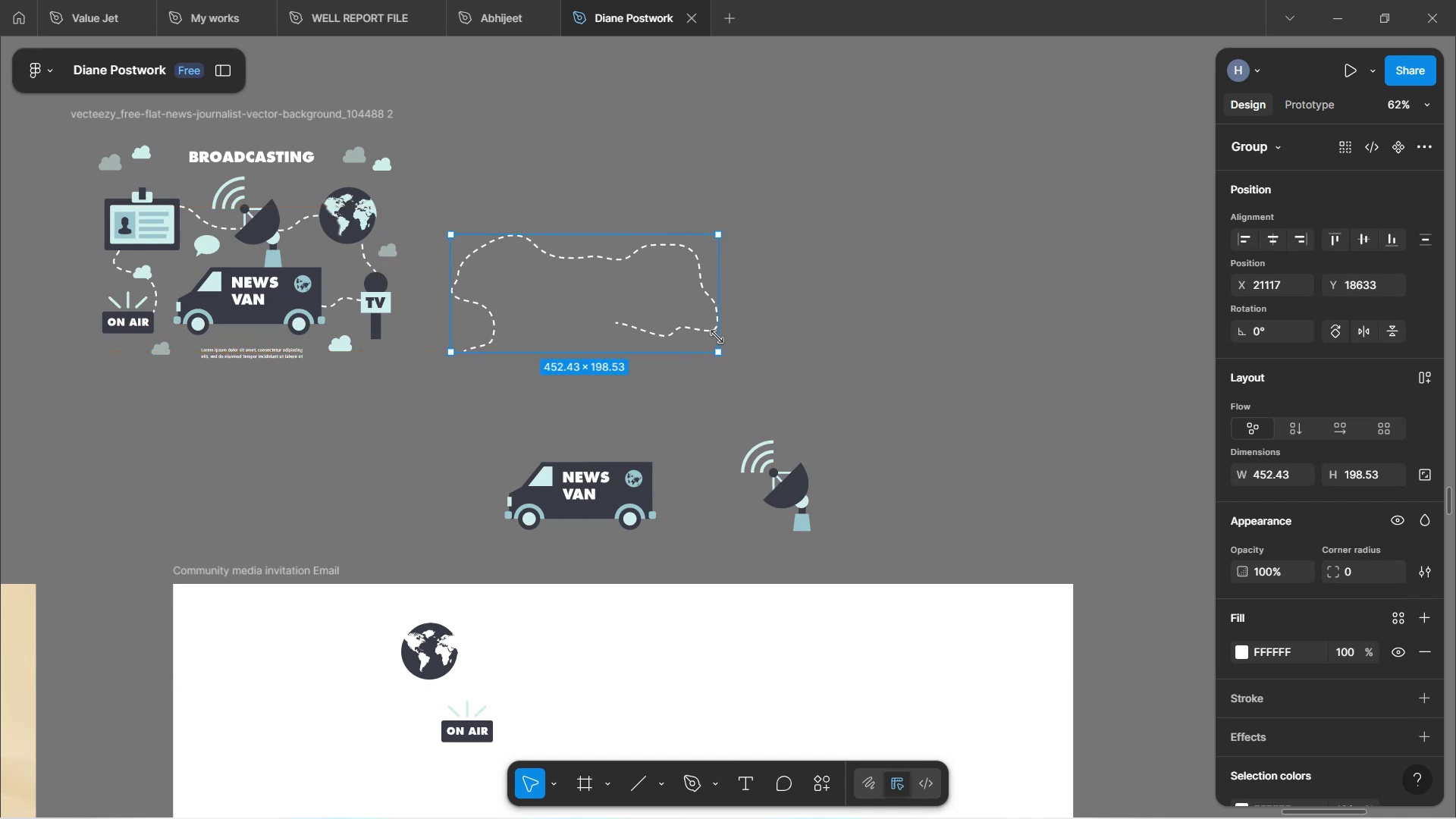 
key(Control+Z)
 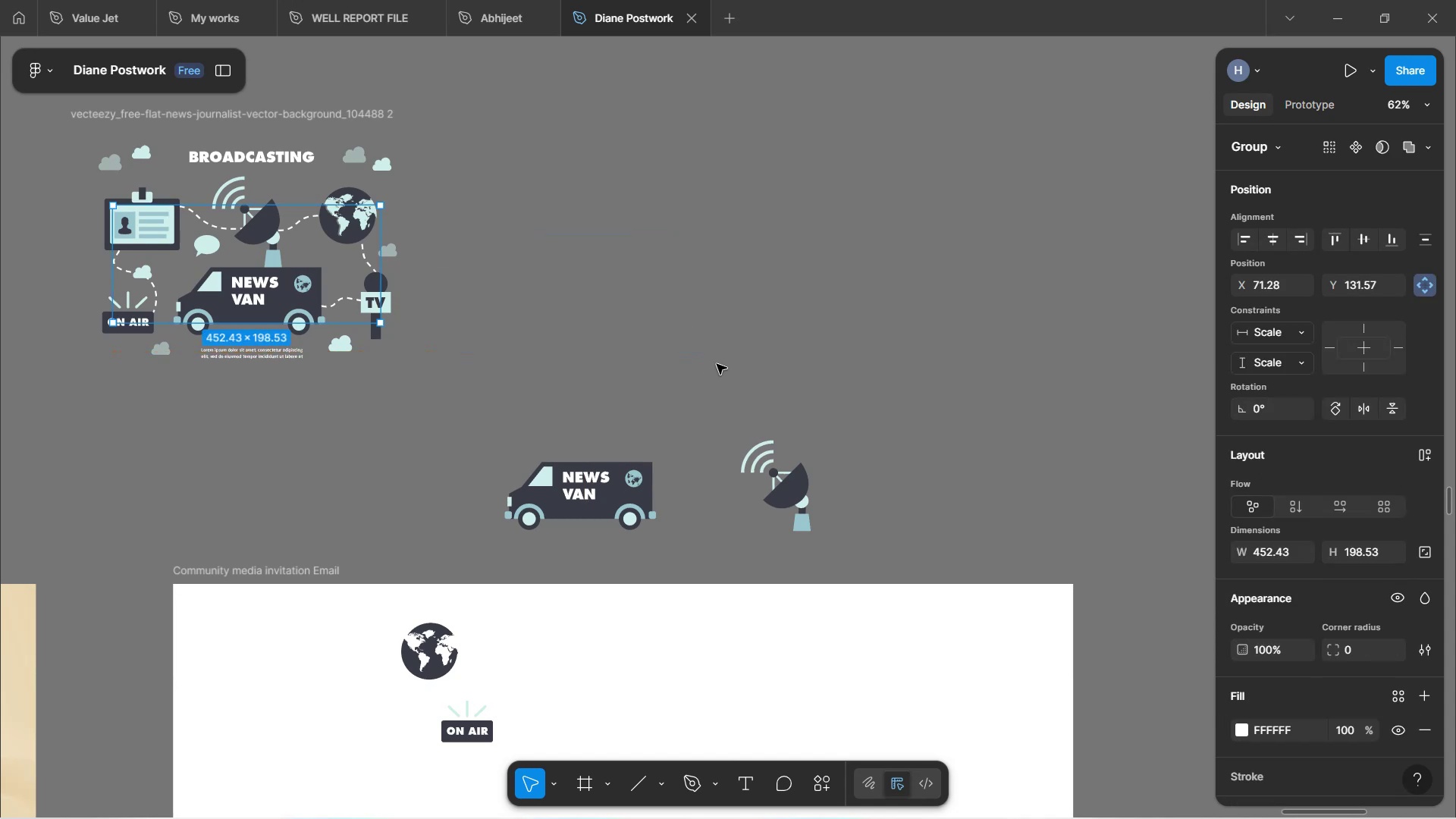 
left_click([742, 344])
 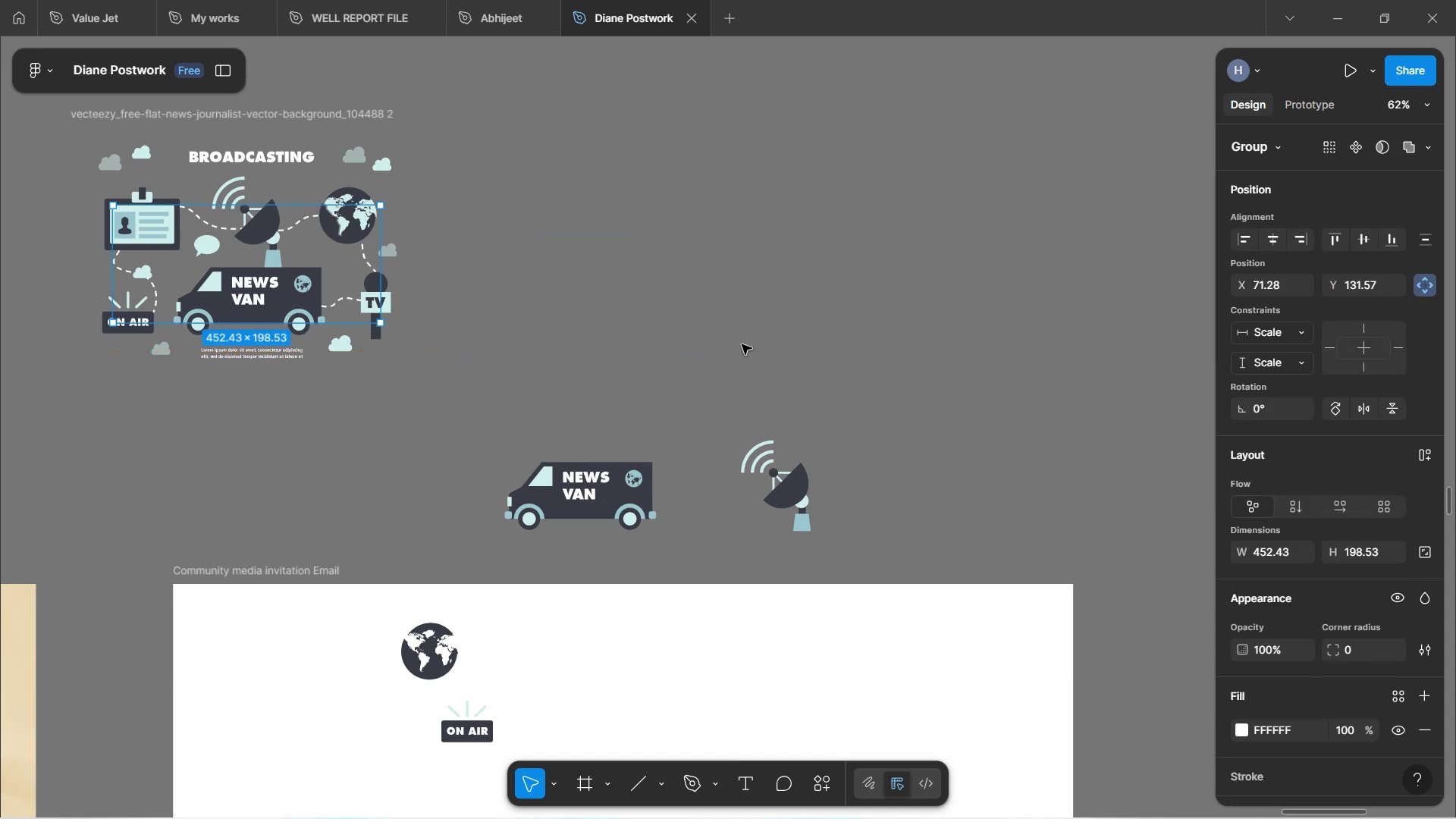 
scroll: coordinate [717, 397], scroll_direction: down, amount: 8.0
 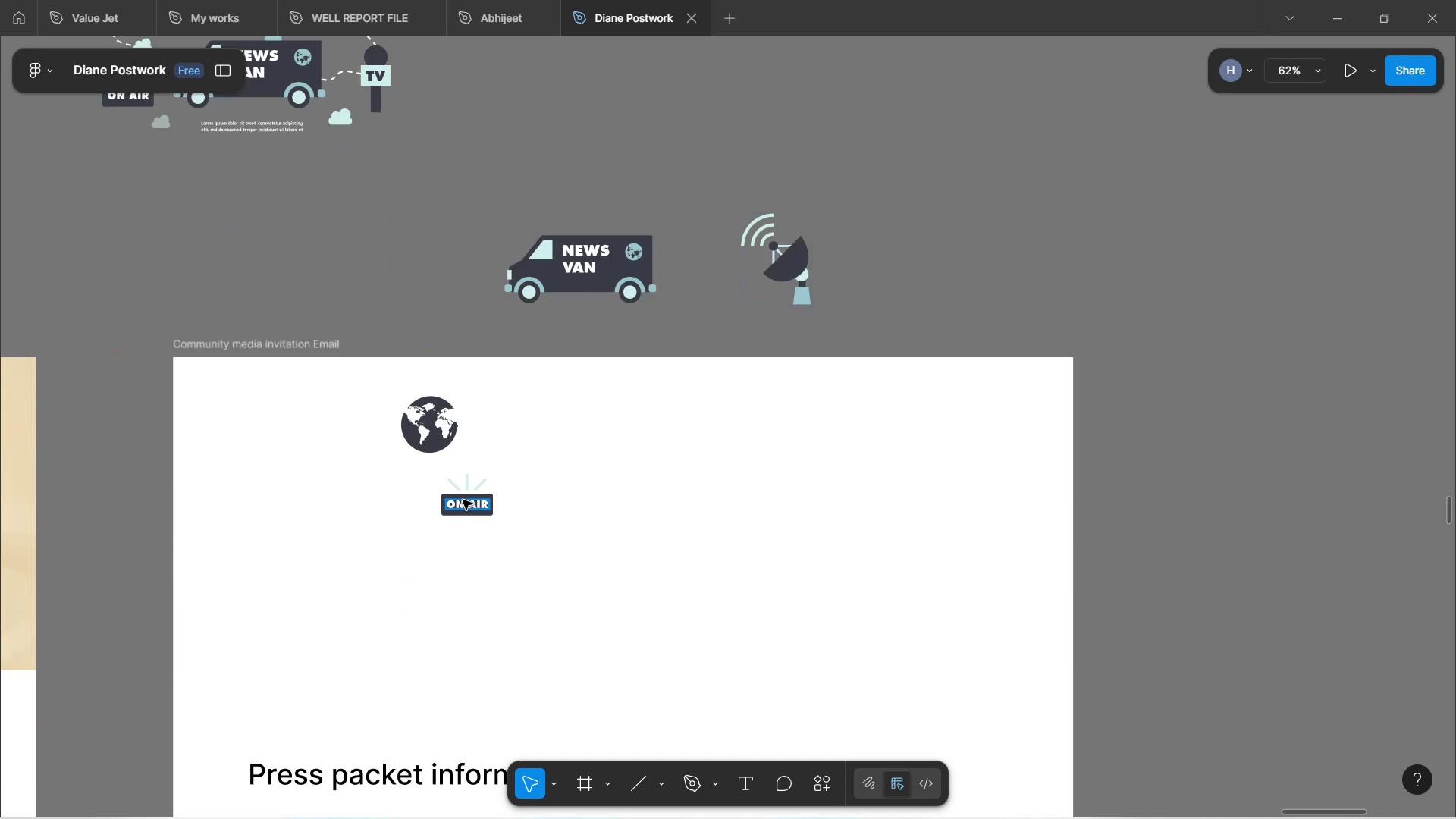 
left_click_drag(start_coordinate=[421, 479], to_coordinate=[532, 531])
 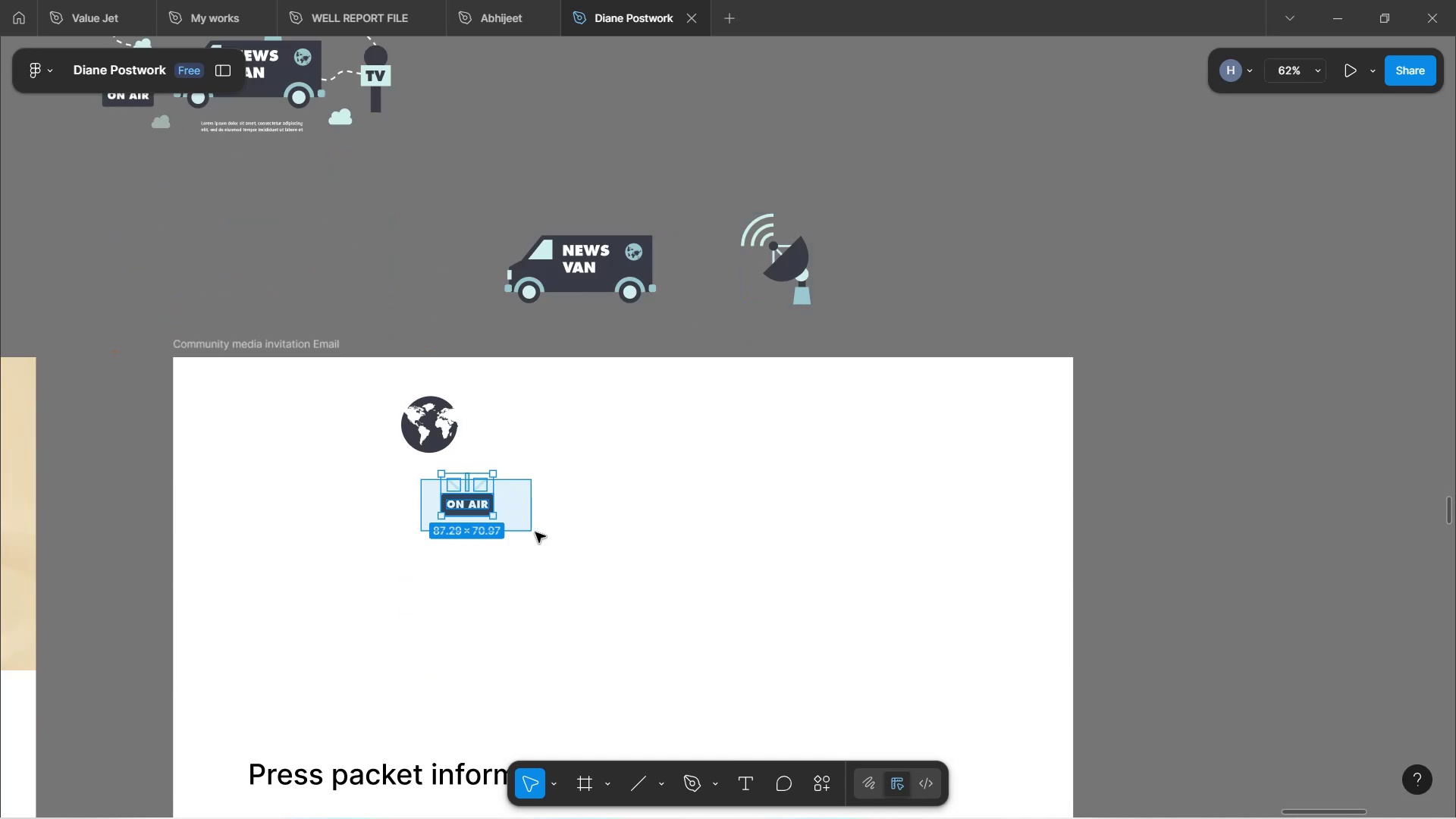 
hold_key(key=ControlLeft, duration=1.52)
 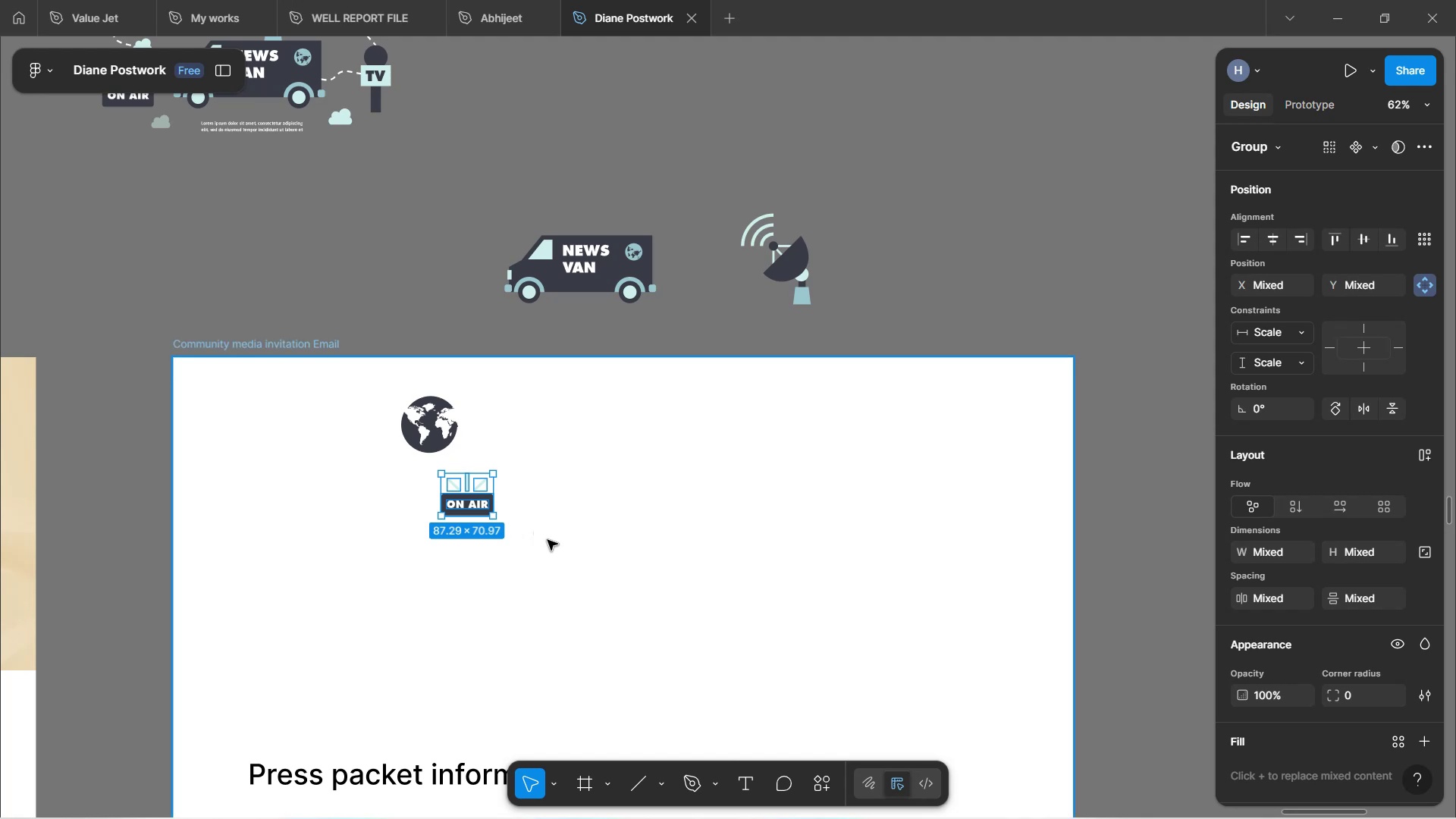 
hold_key(key=ControlLeft, duration=1.5)
 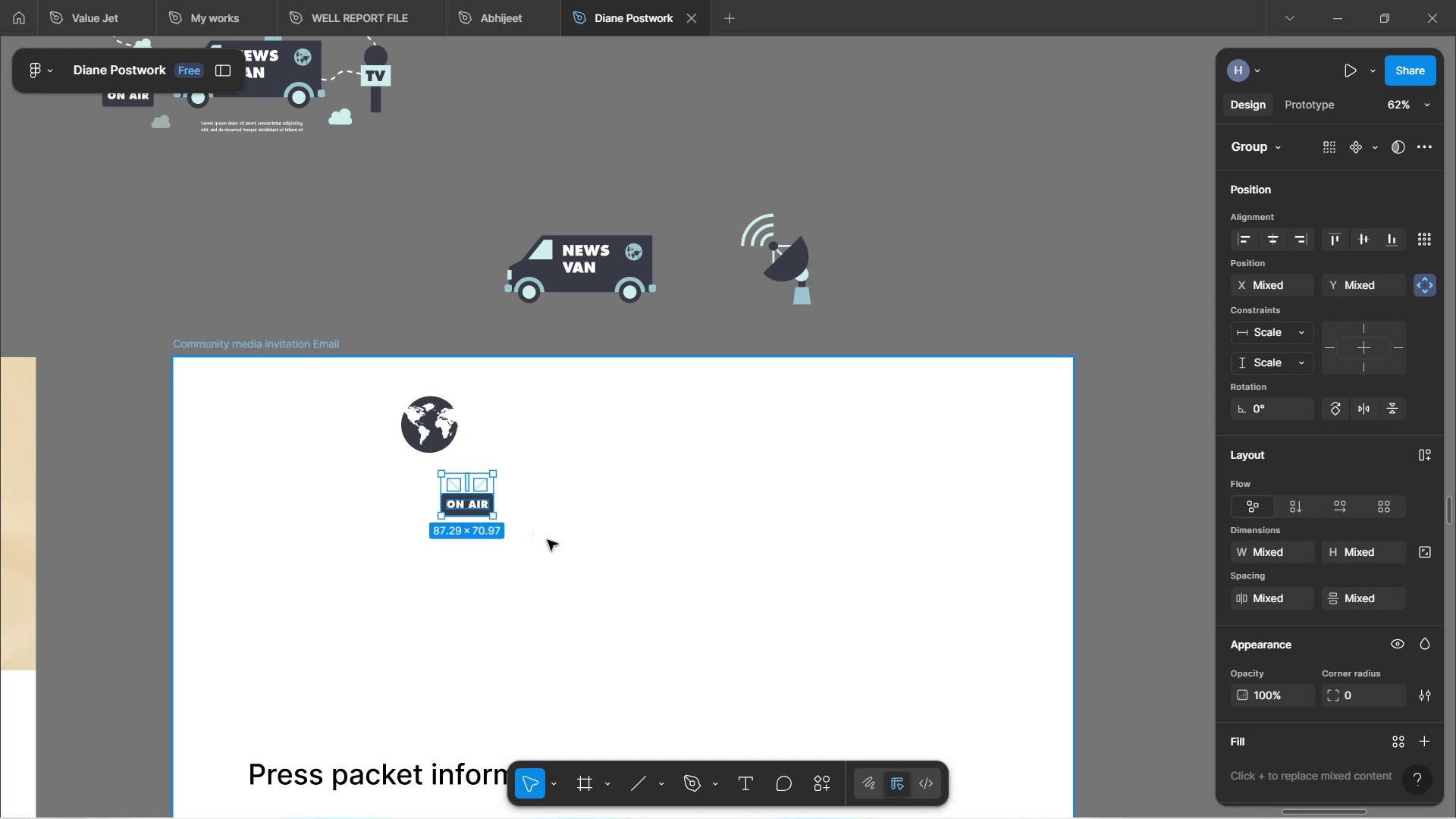 
key(Control+G)
 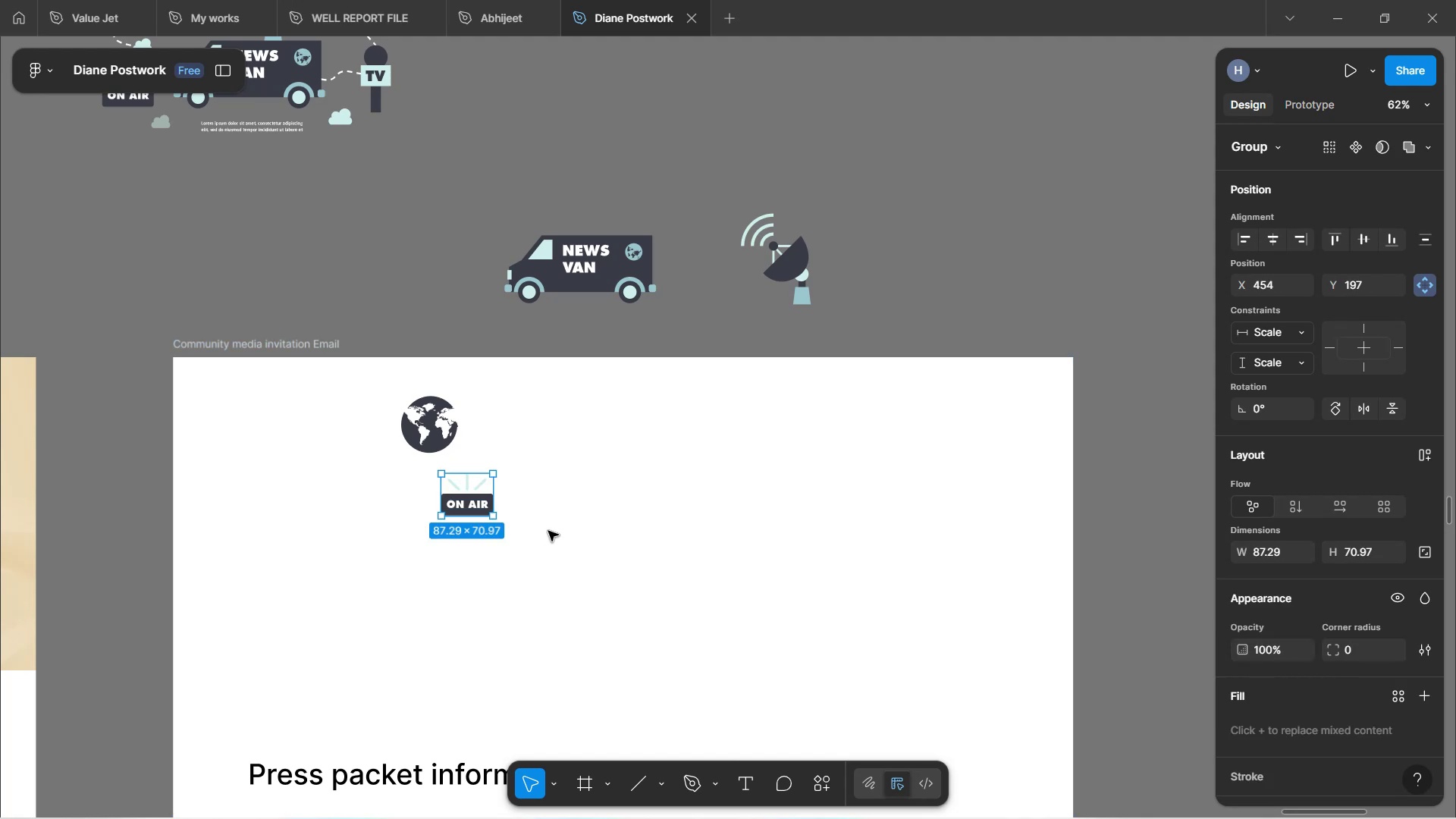 
left_click([548, 531])
 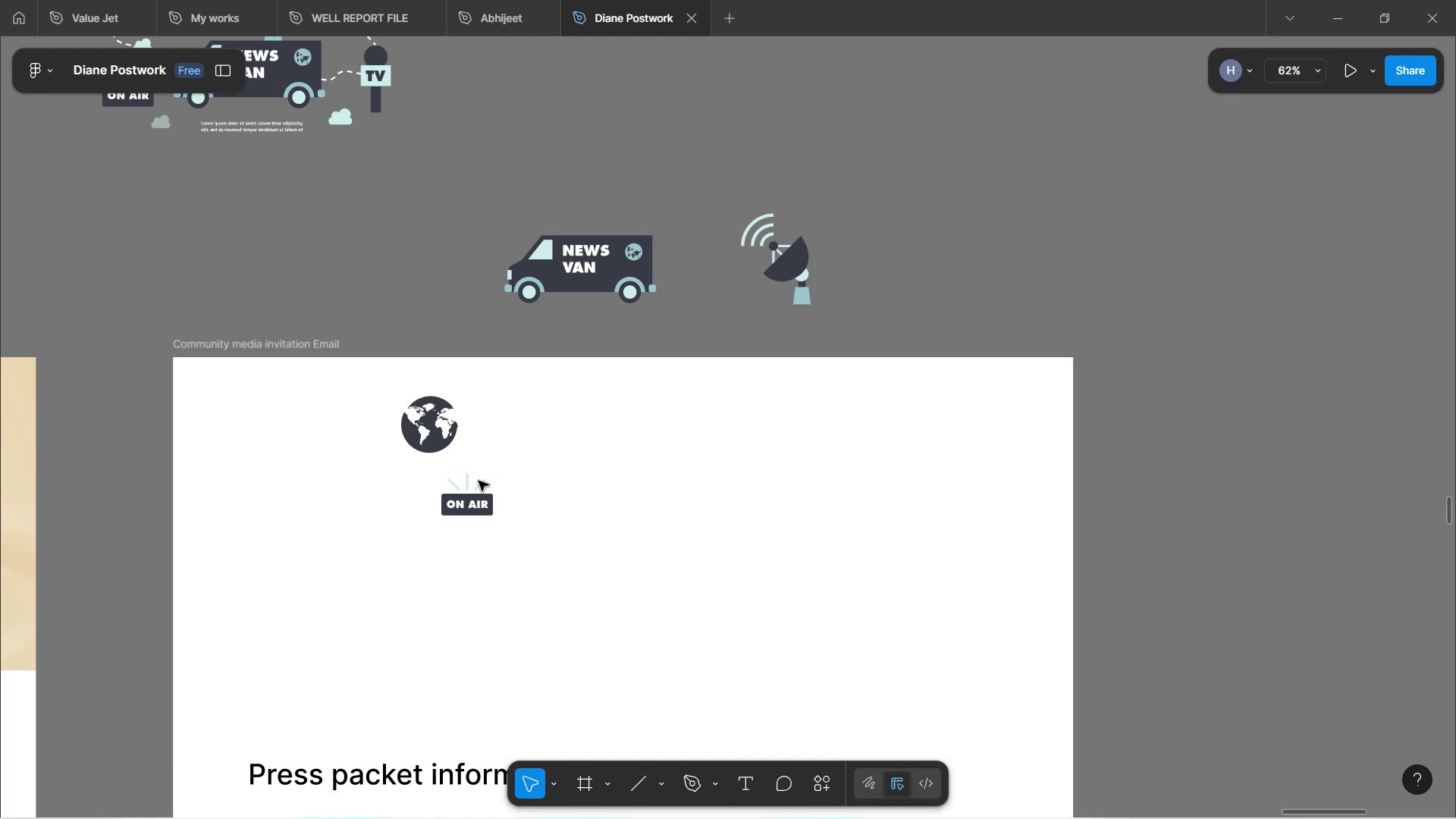 
wait(5.08)
 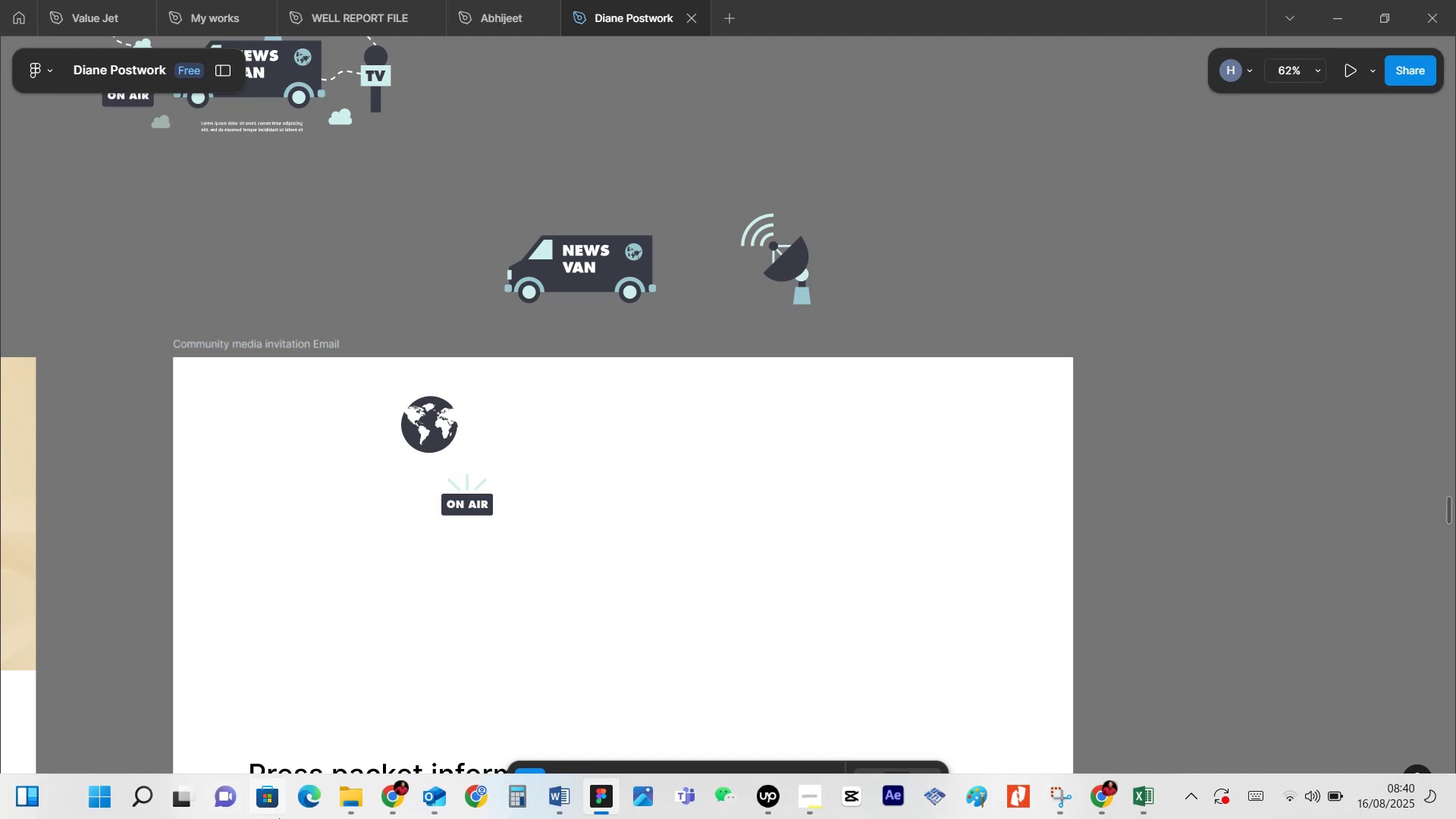 
left_click_drag(start_coordinate=[438, 428], to_coordinate=[639, 495])
 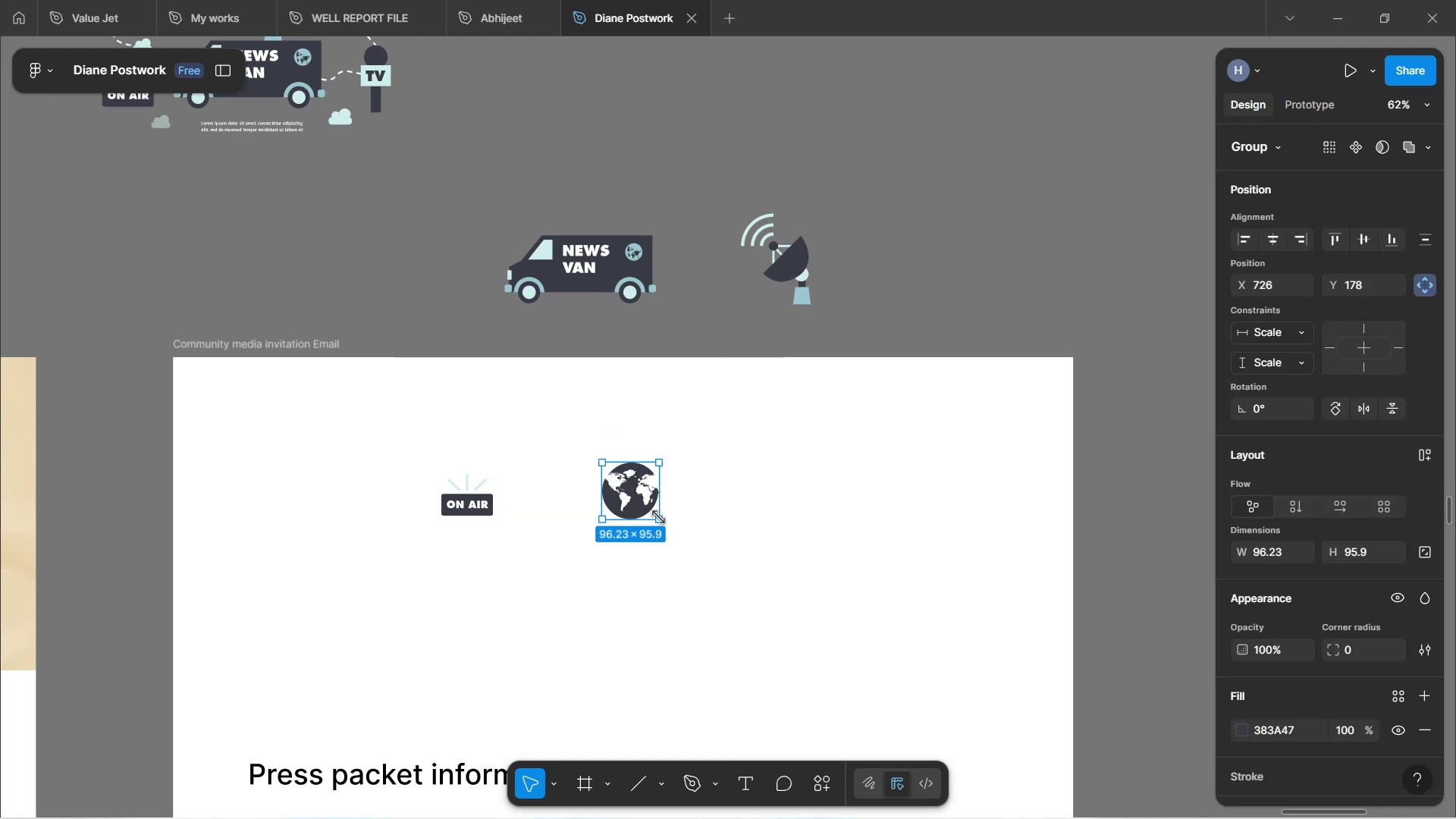 
hold_key(key=ShiftLeft, duration=1.52)
left_click_drag(start_coordinate=[658, 520], to_coordinate=[691, 579])
 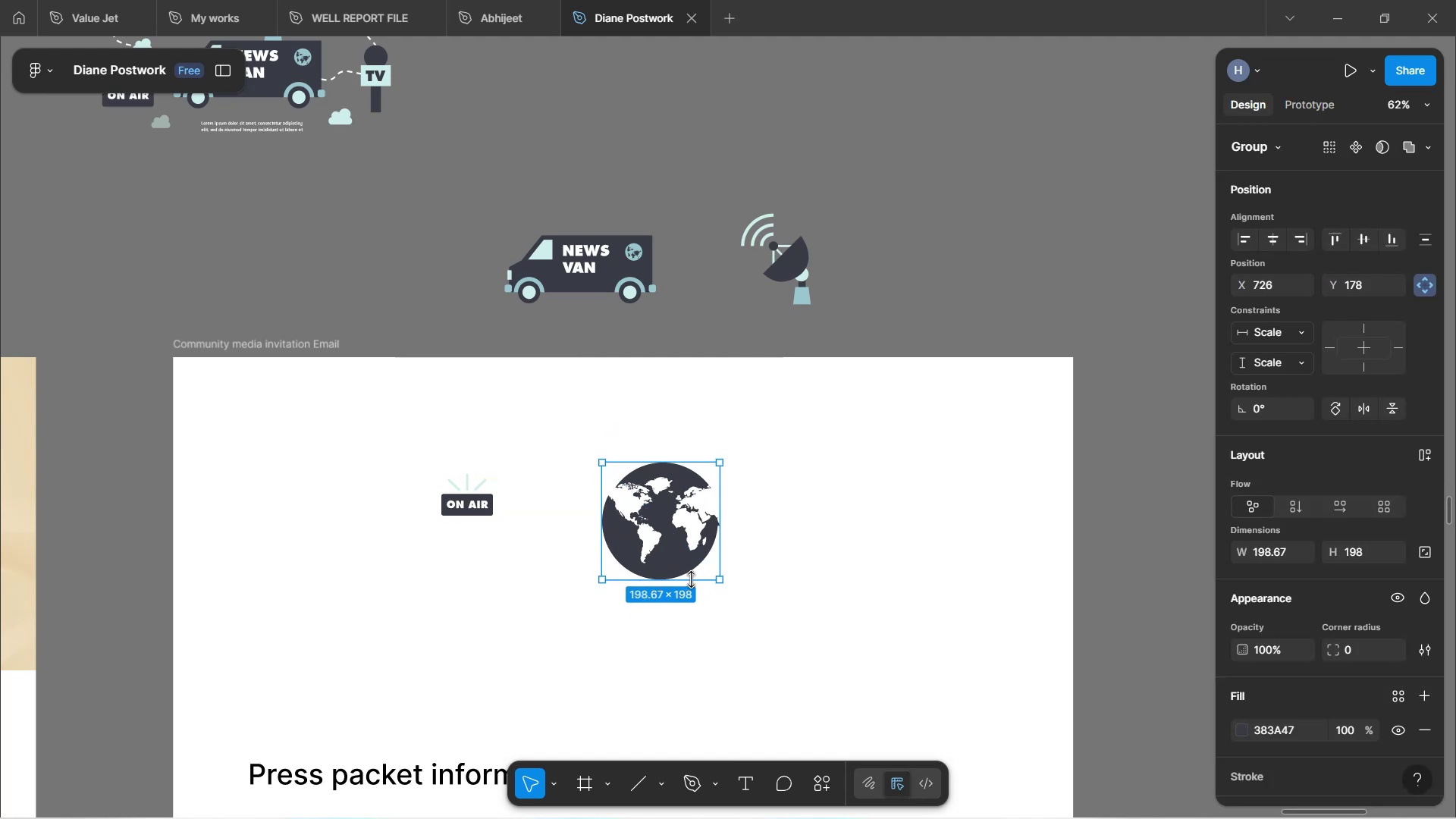 
hold_key(key=ShiftLeft, duration=1.05)
 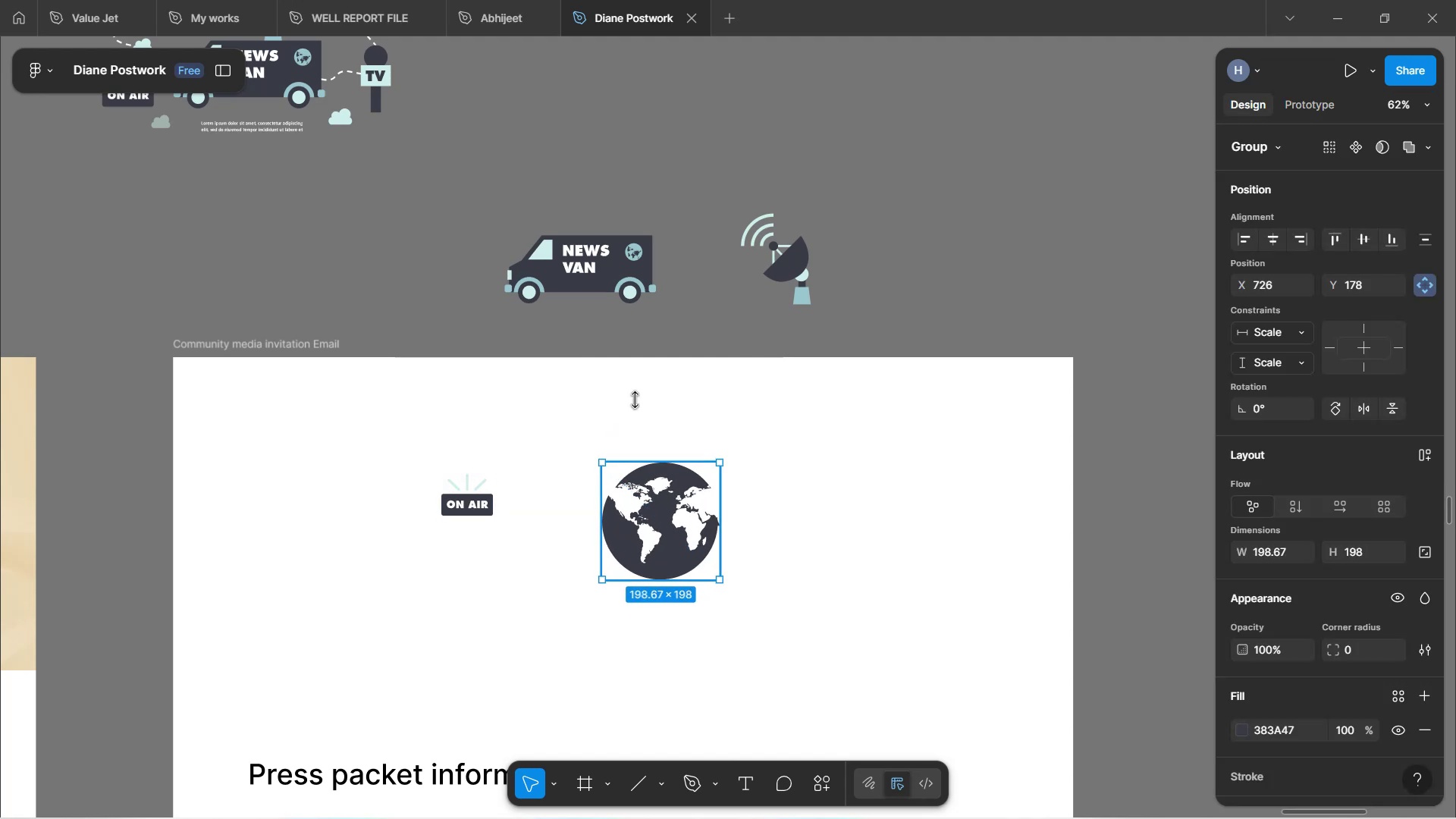 
left_click_drag(start_coordinate=[585, 282], to_coordinate=[959, 592])
 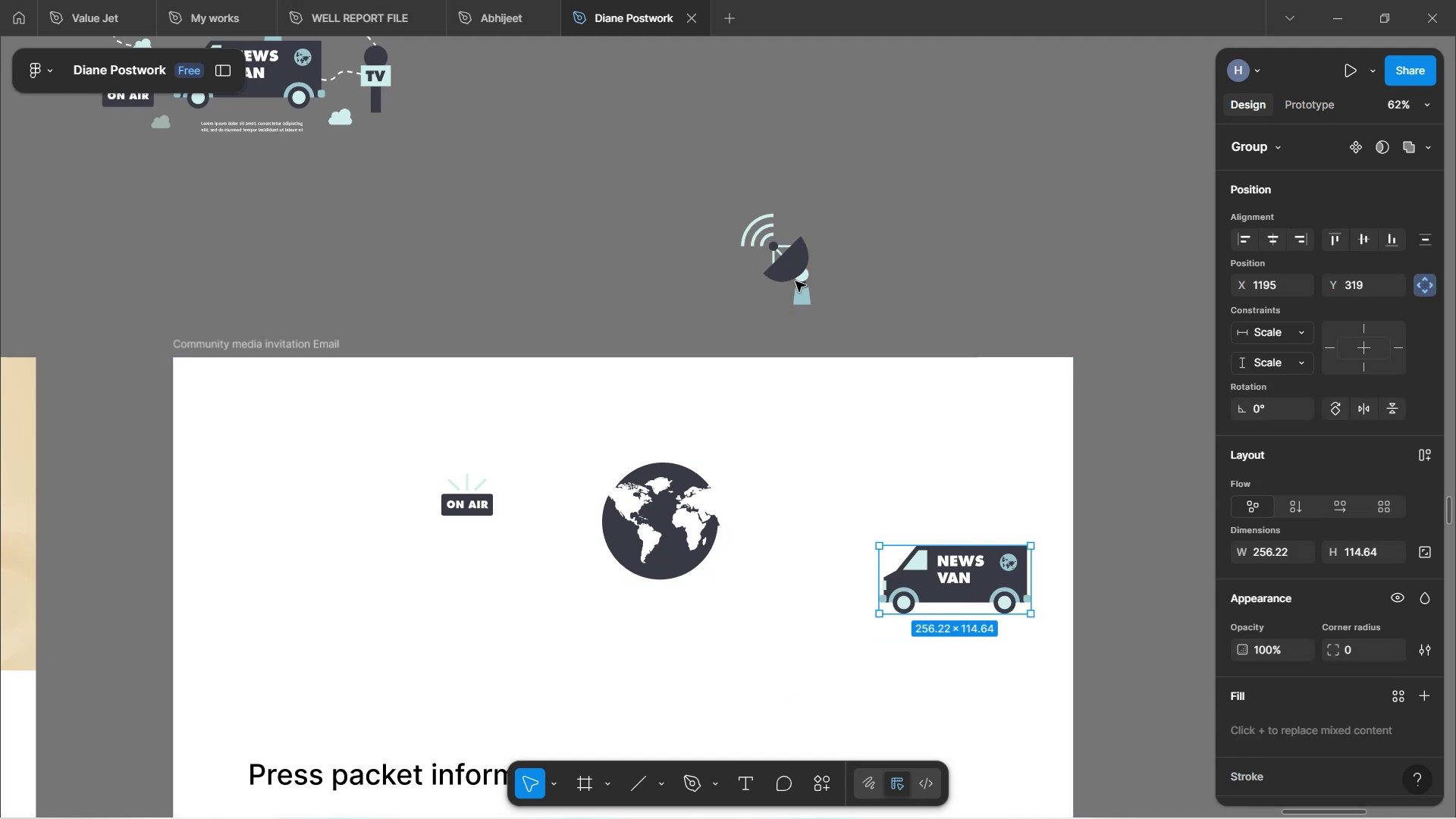 
left_click_drag(start_coordinate=[792, 281], to_coordinate=[946, 517])
 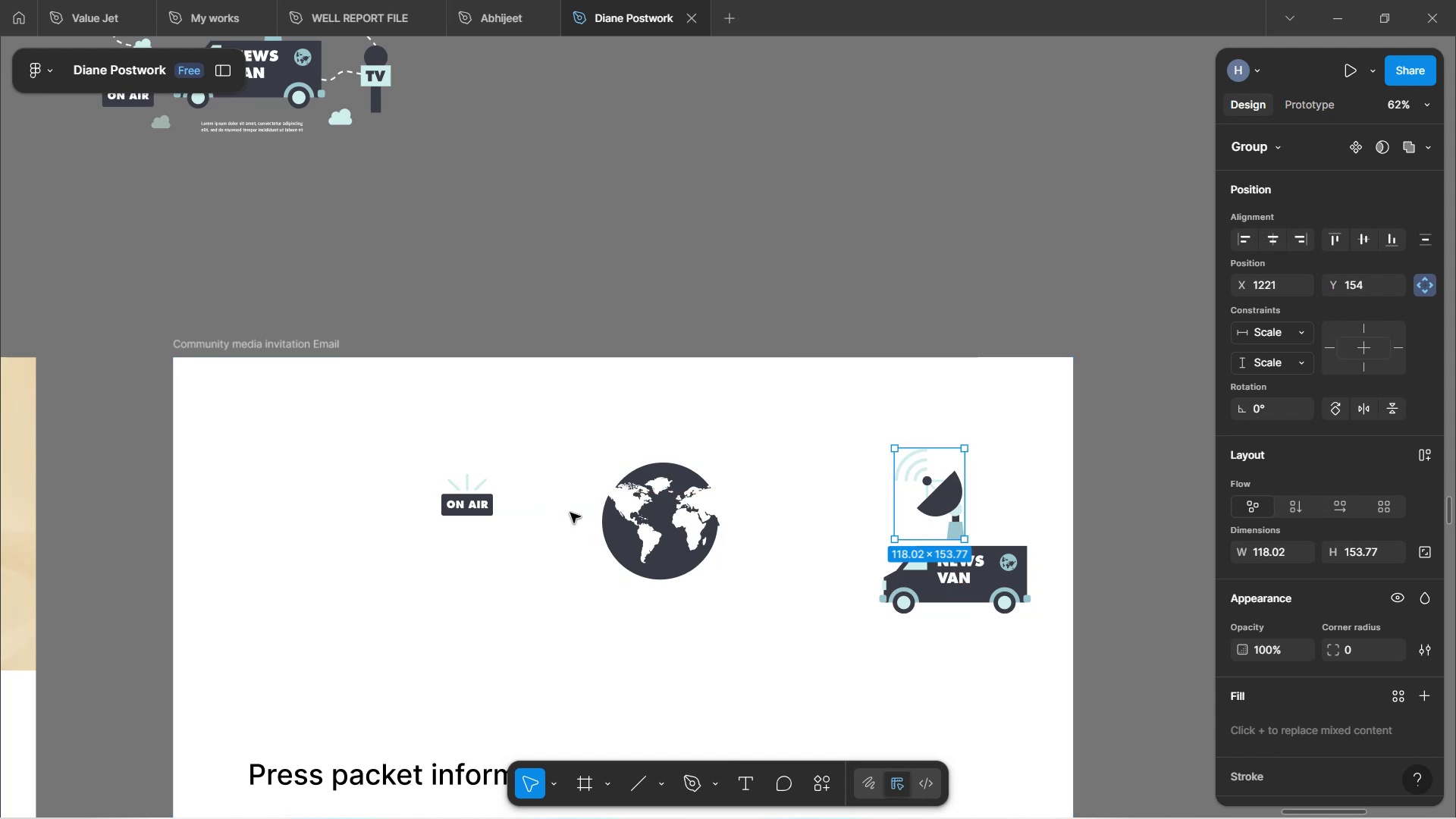 
left_click_drag(start_coordinate=[635, 518], to_coordinate=[661, 539])
 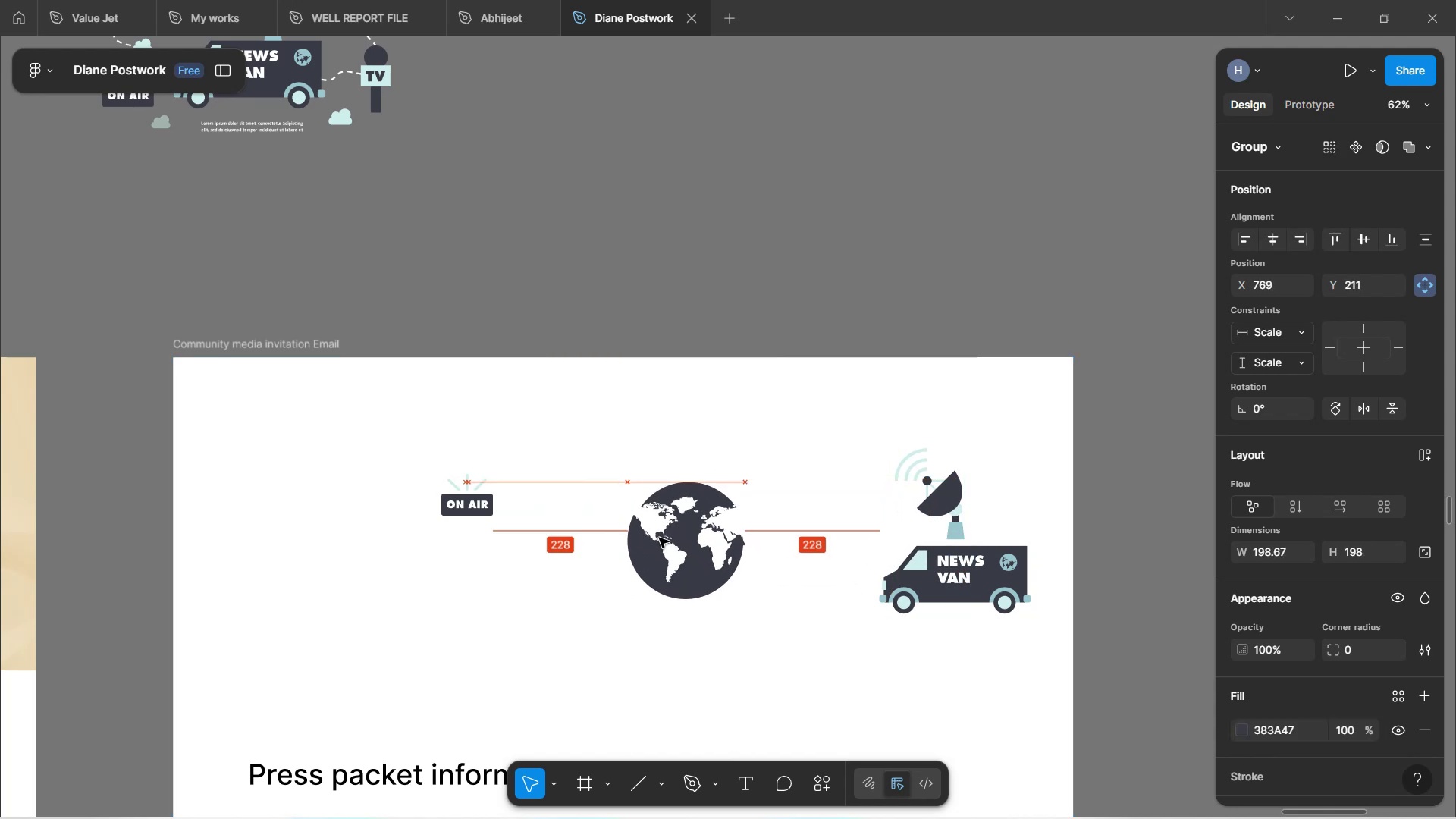 
left_click([661, 539])
 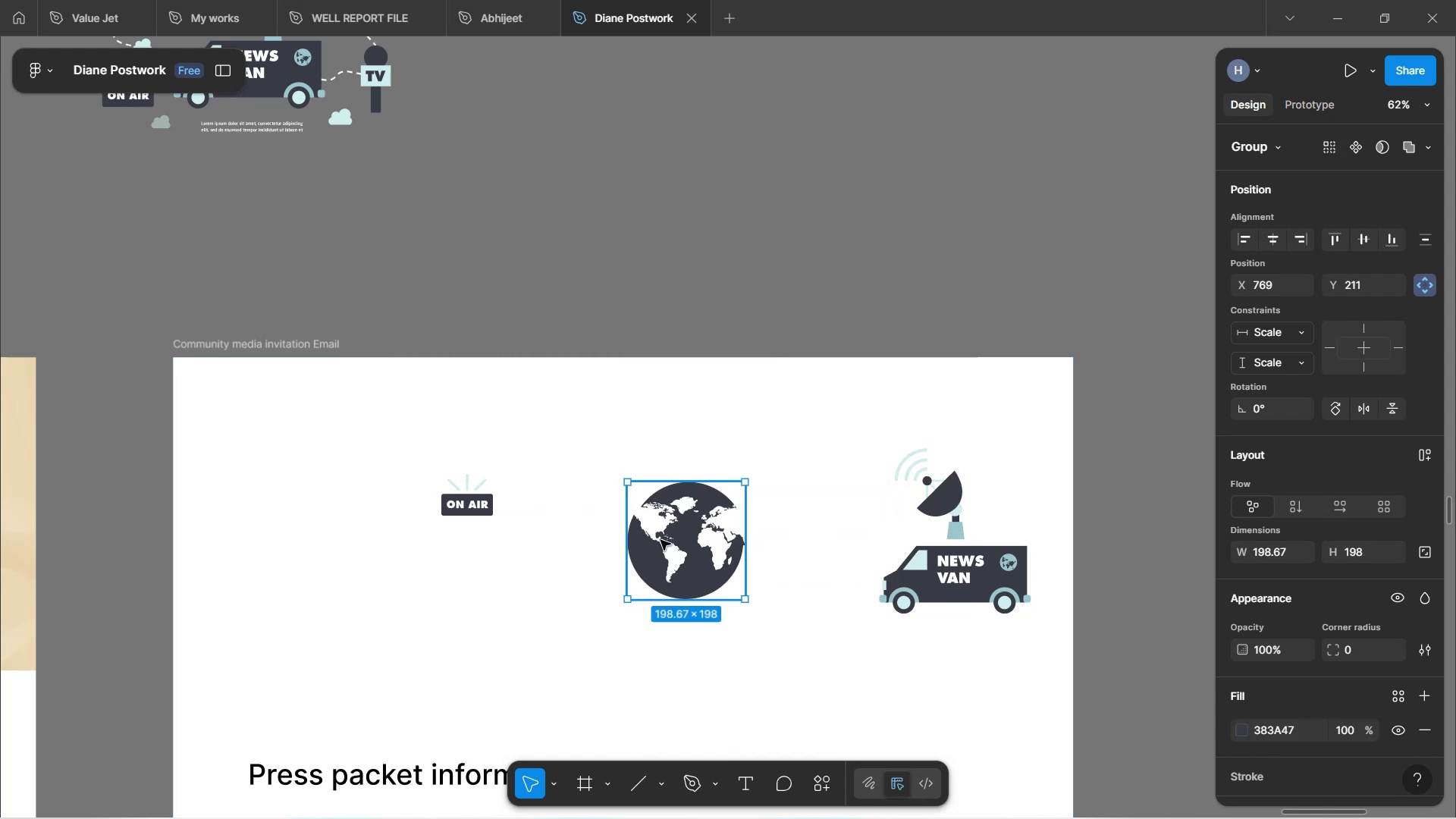 
hold_key(key=ControlLeft, duration=0.46)
scroll: coordinate [660, 541], scroll_direction: up, amount: 2.0
 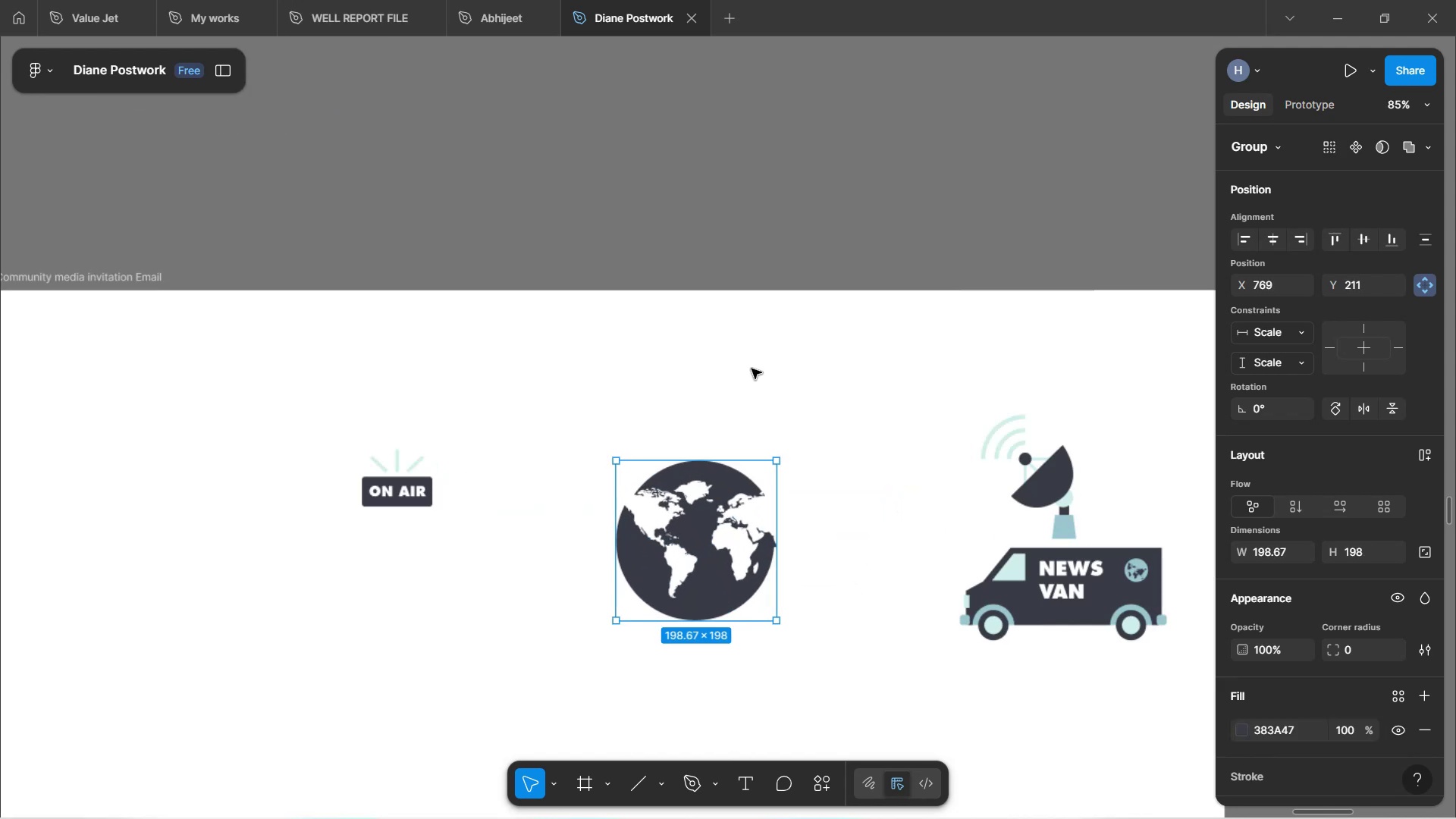 
left_click([752, 294])
 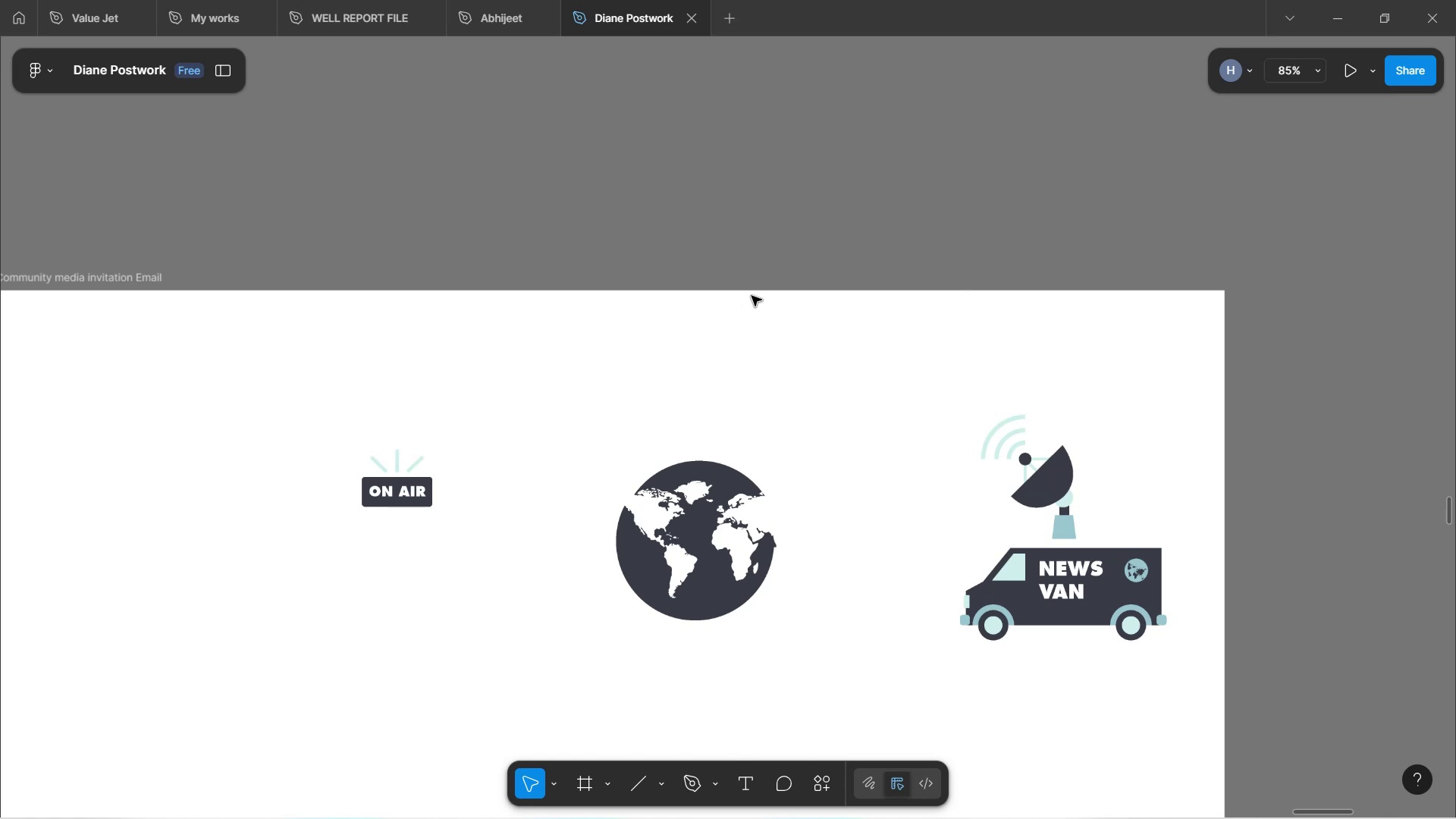 
hold_key(key=ControlLeft, duration=1.52)
scroll: coordinate [748, 328], scroll_direction: up, amount: 2.0
 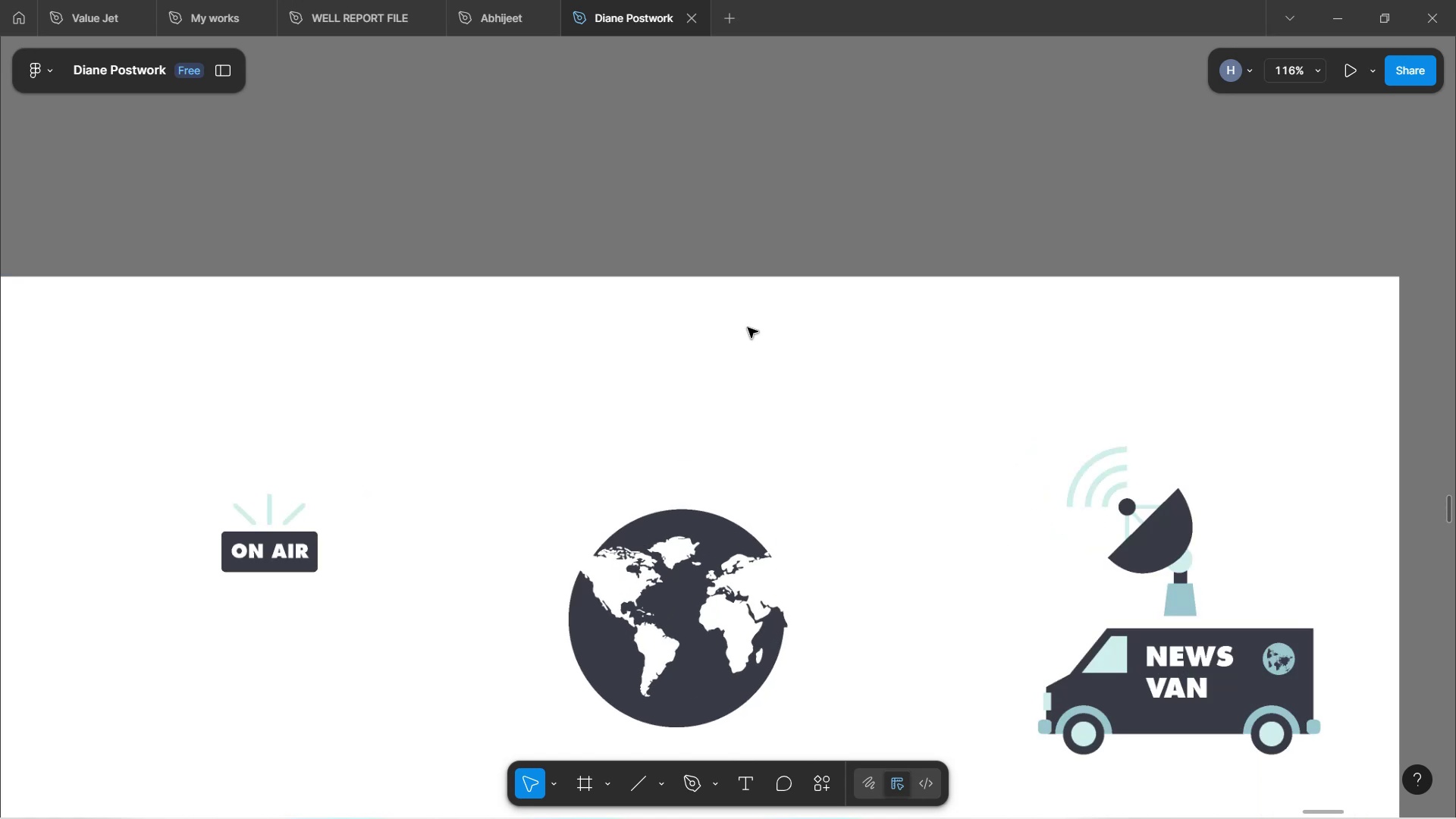 
scroll: coordinate [748, 328], scroll_direction: down, amount: 1.0
 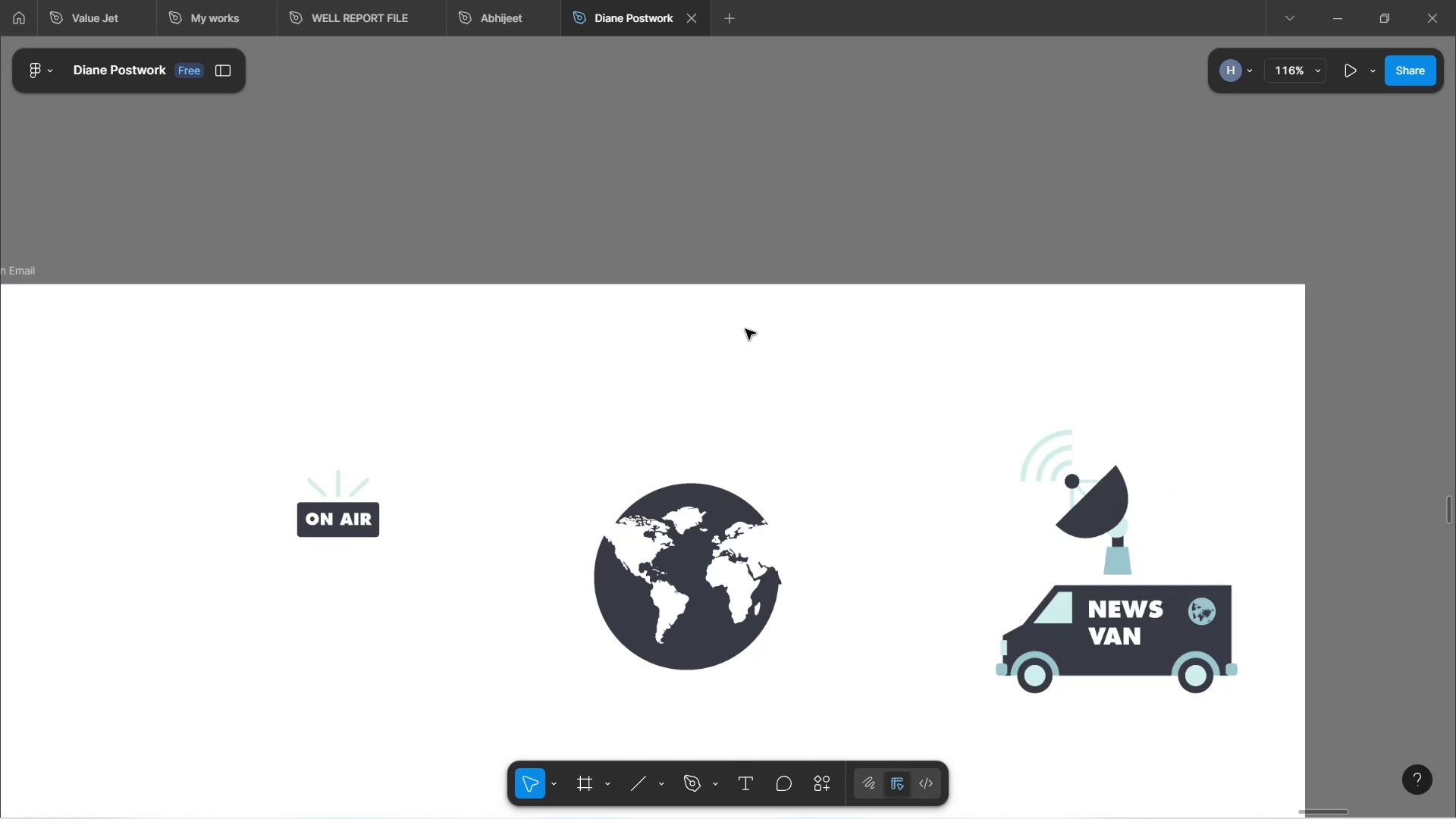 
hold_key(key=ControlLeft, duration=0.34)
 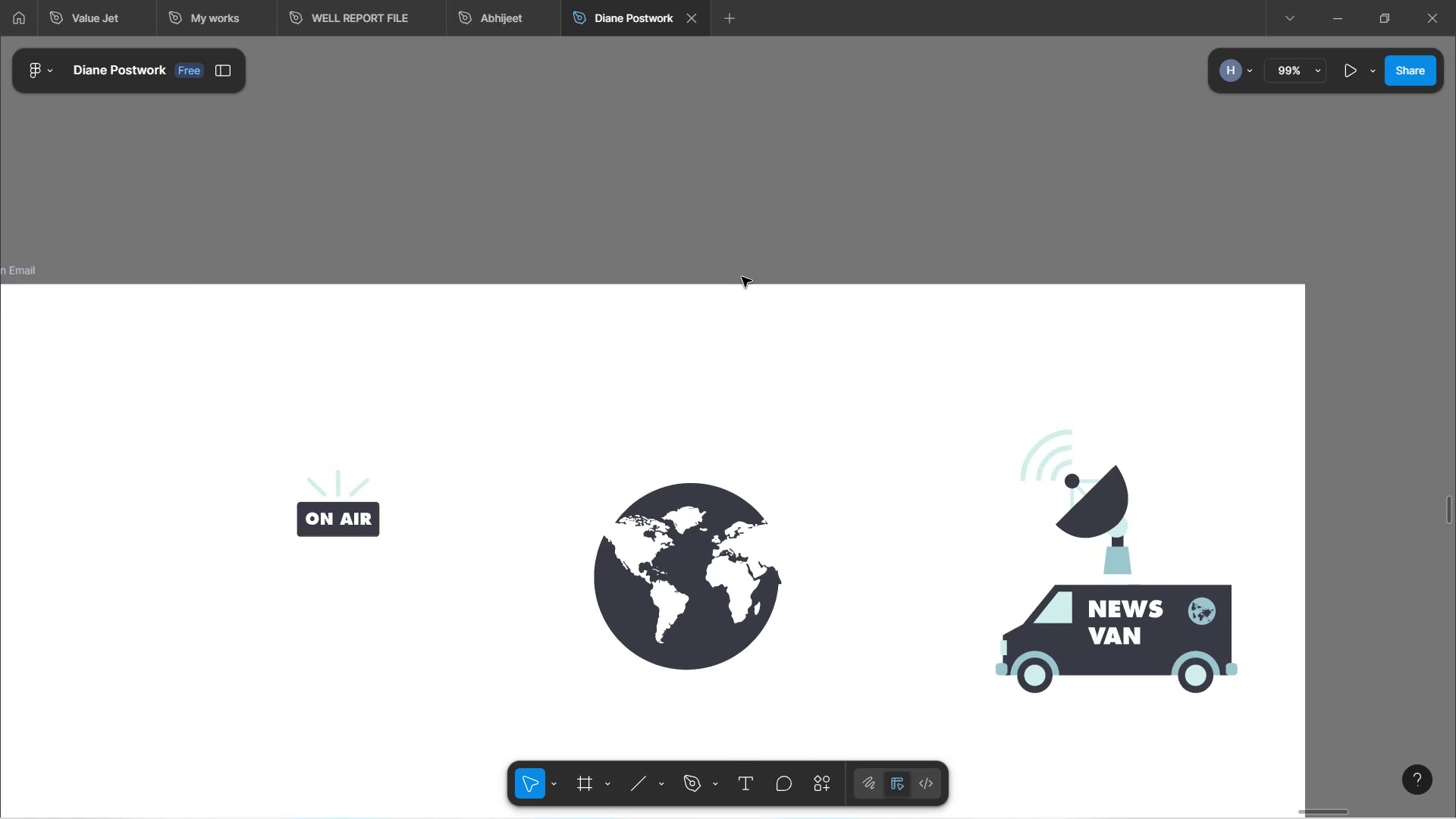 
left_click([739, 265])
 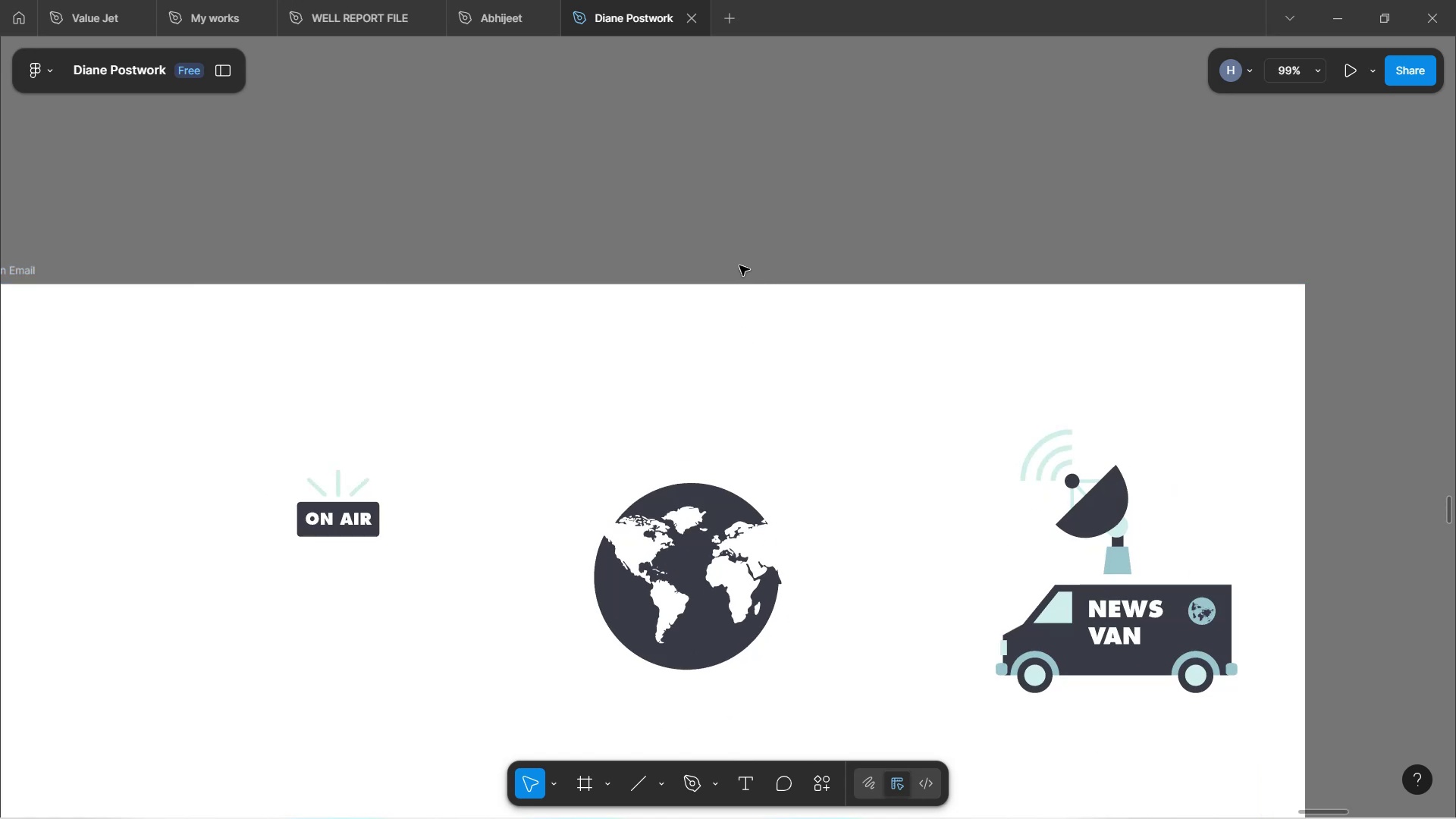 
hold_key(key=ShiftLeft, duration=1.13)
scroll: coordinate [739, 265], scroll_direction: up, amount: 4.0
 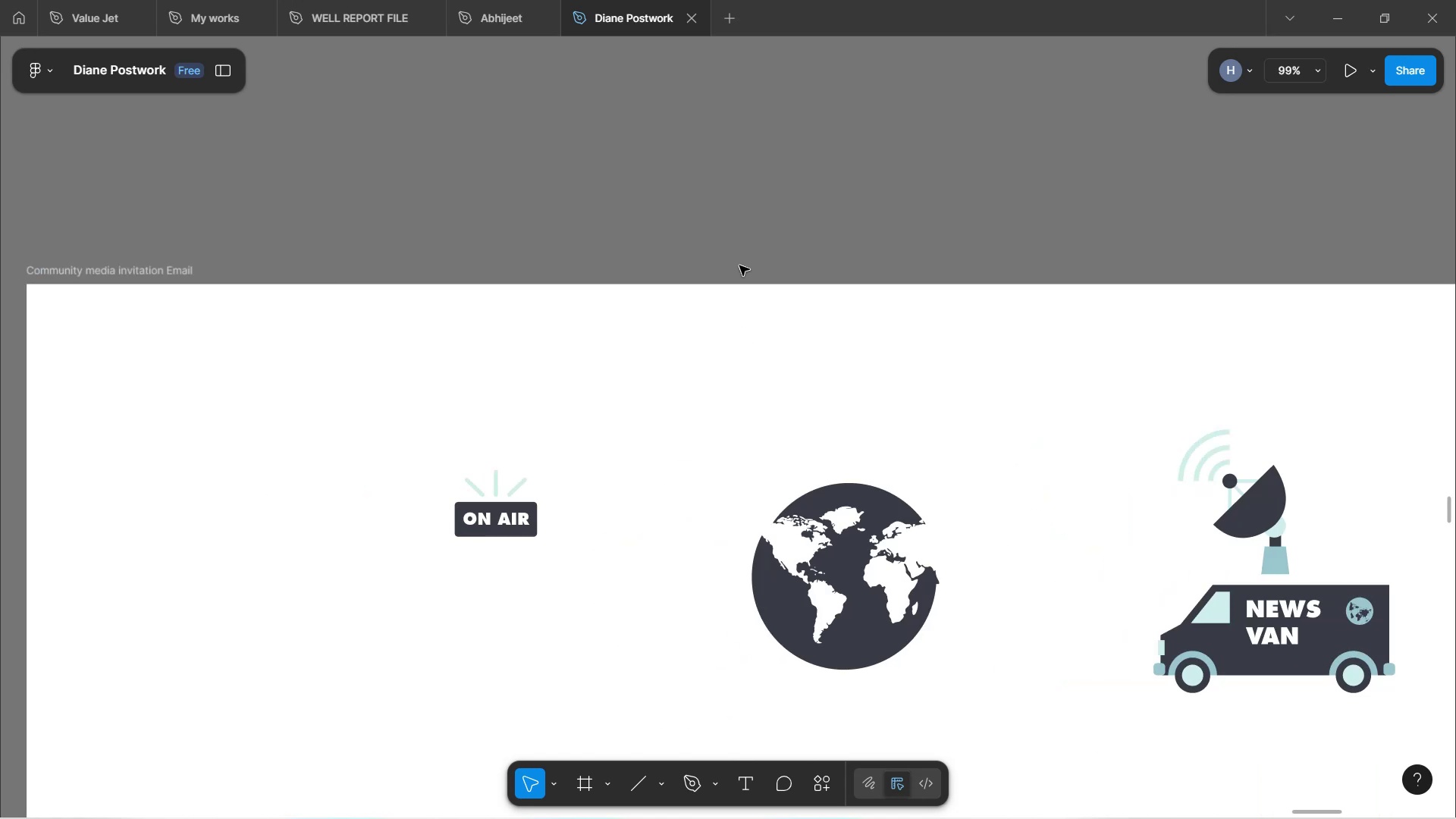 
scroll: coordinate [748, 302], scroll_direction: down, amount: 3.0
 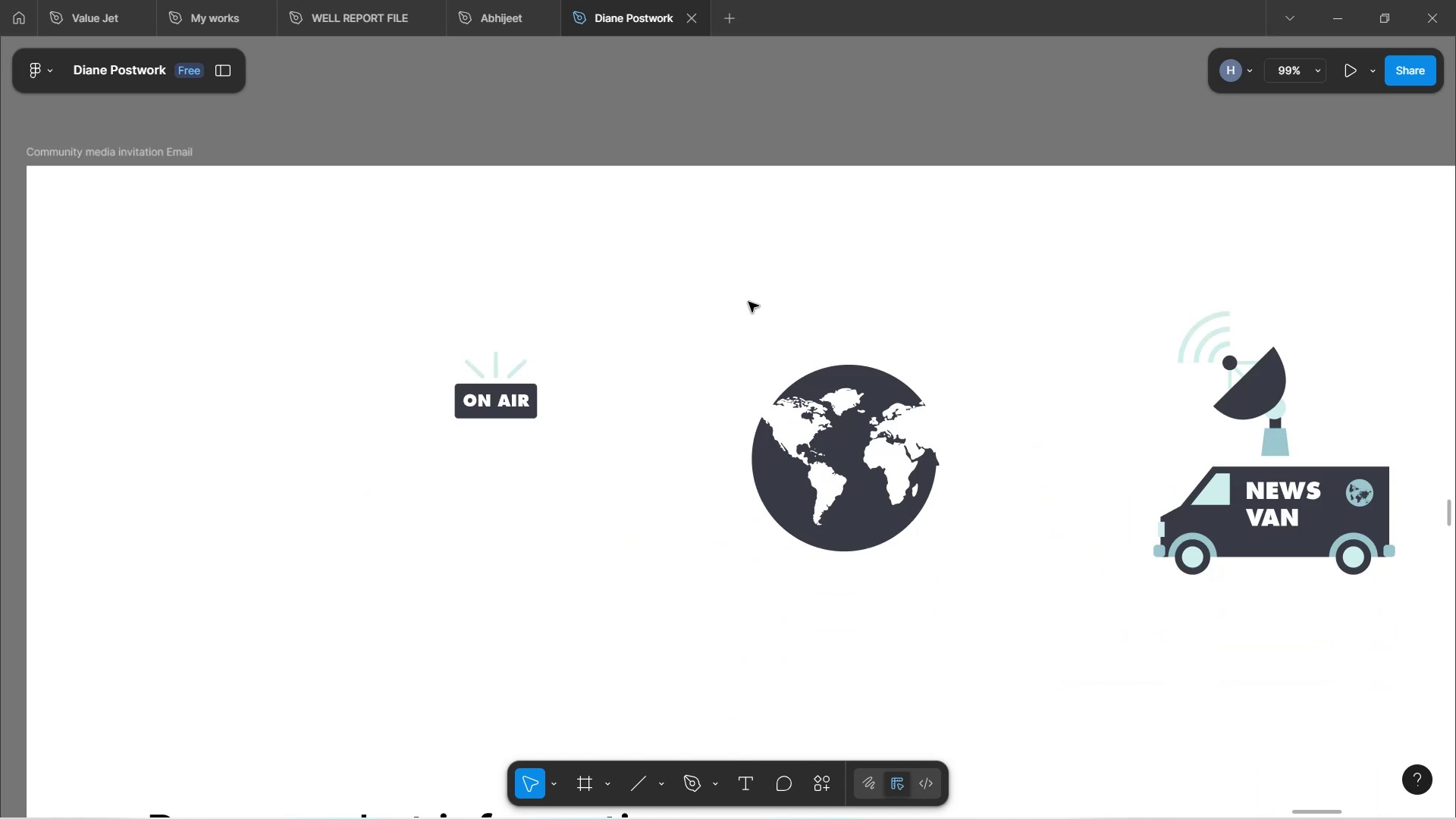 
hold_key(key=ShiftLeft, duration=1.52)
scroll: coordinate [748, 302], scroll_direction: up, amount: 1.0
 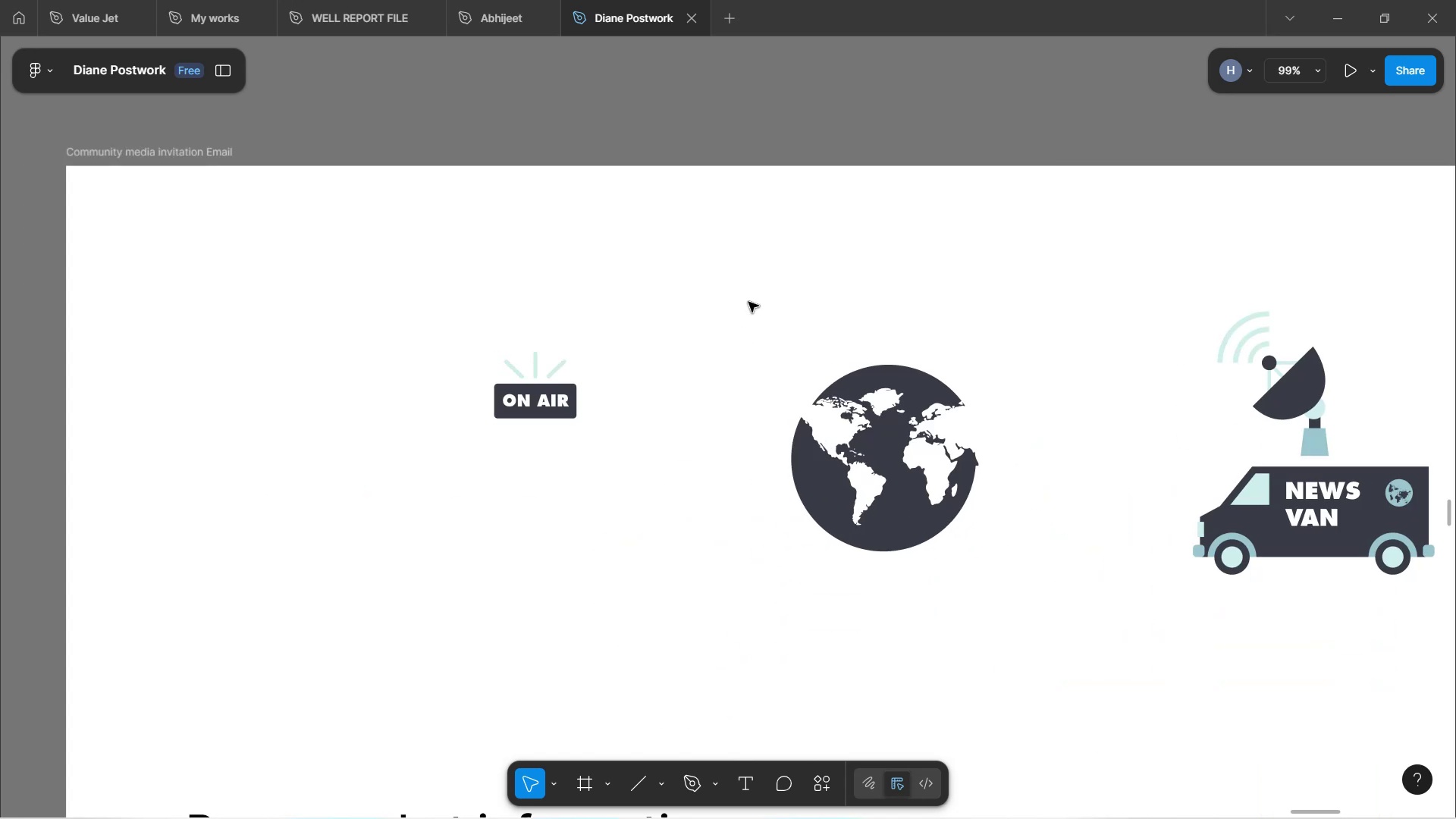 
scroll: coordinate [748, 302], scroll_direction: down, amount: 1.0
 